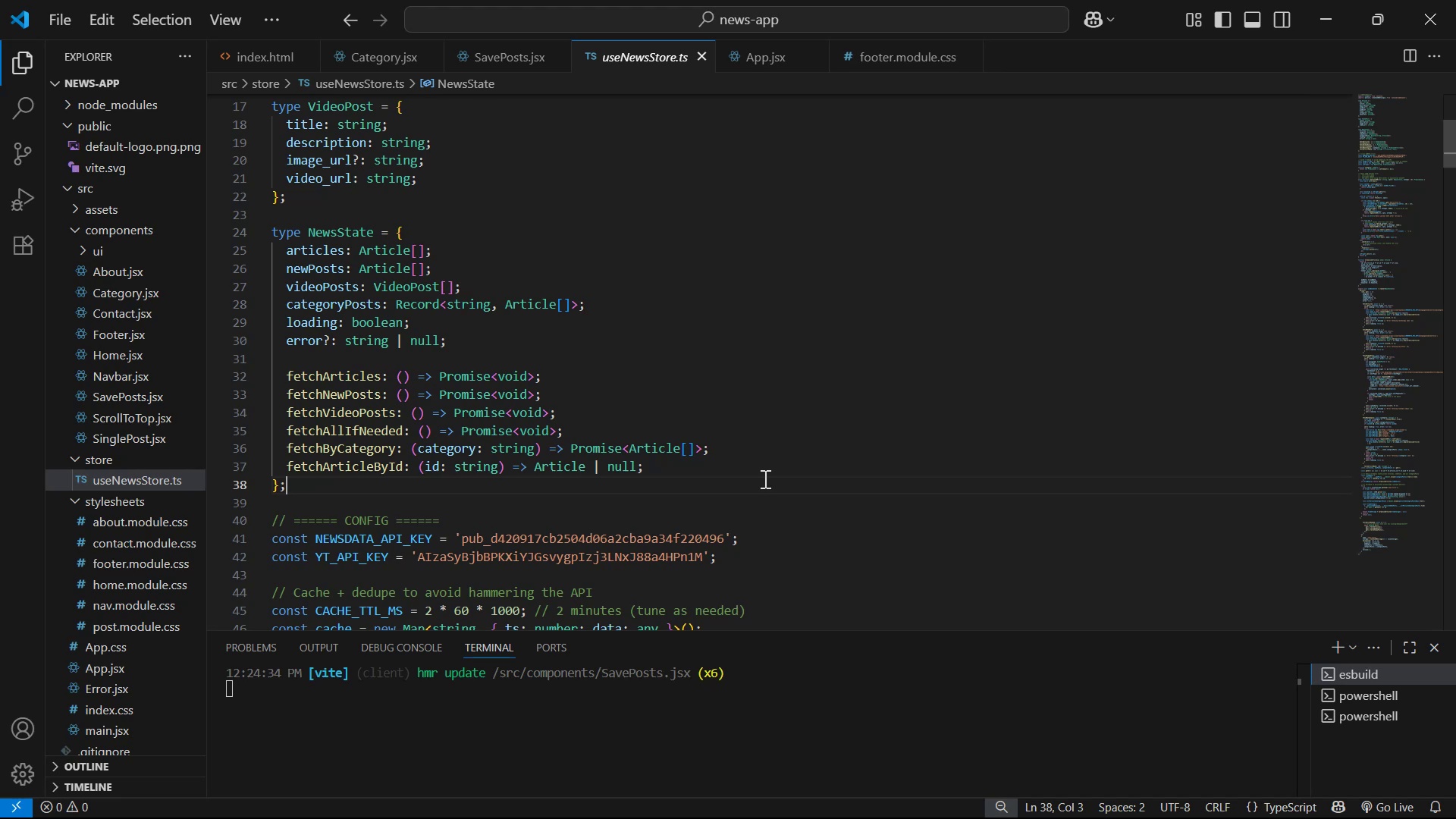 
scroll: coordinate [799, 431], scroll_direction: down, amount: 8.0
 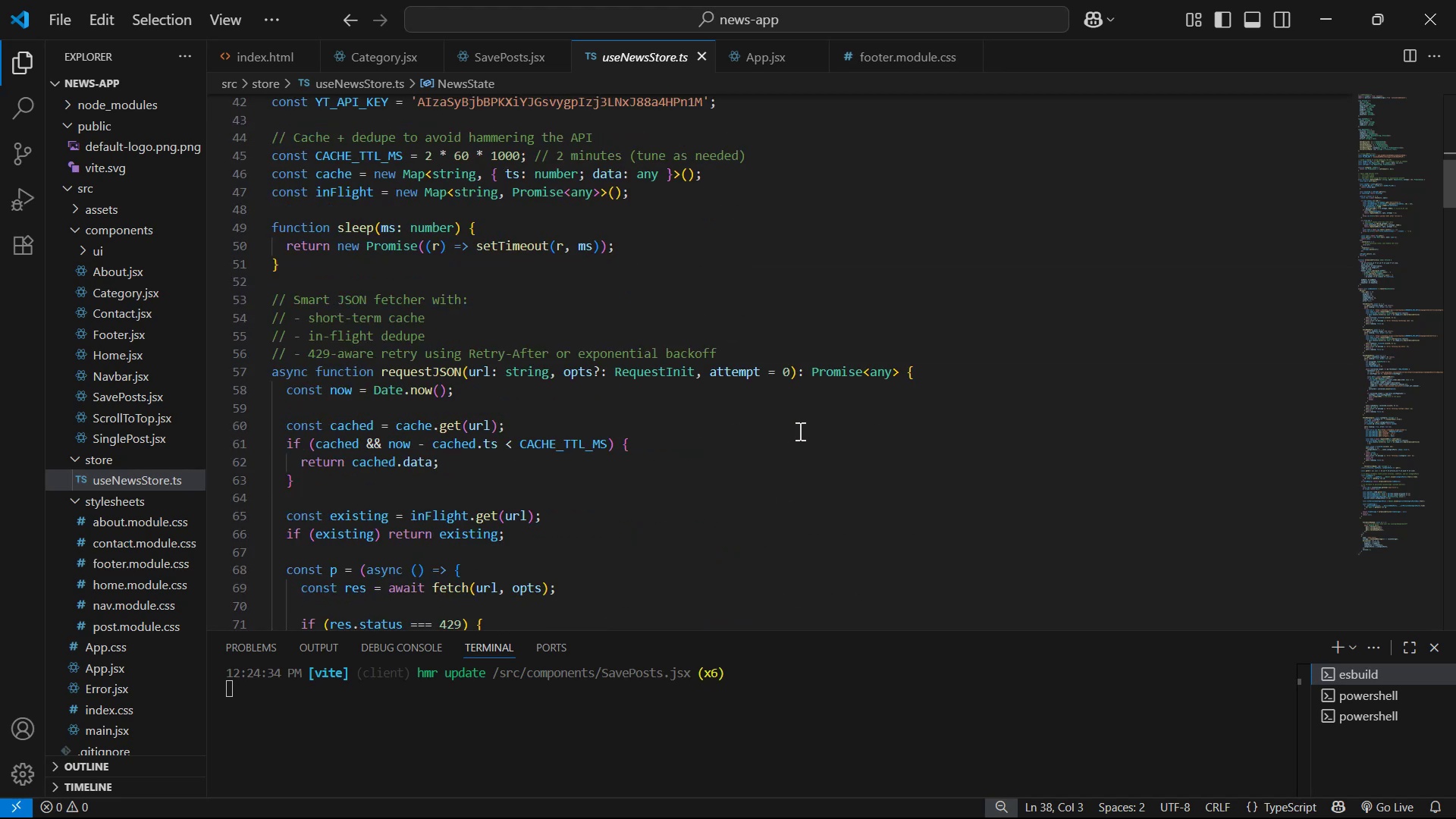 
scroll: coordinate [818, 425], scroll_direction: up, amount: 4.0
 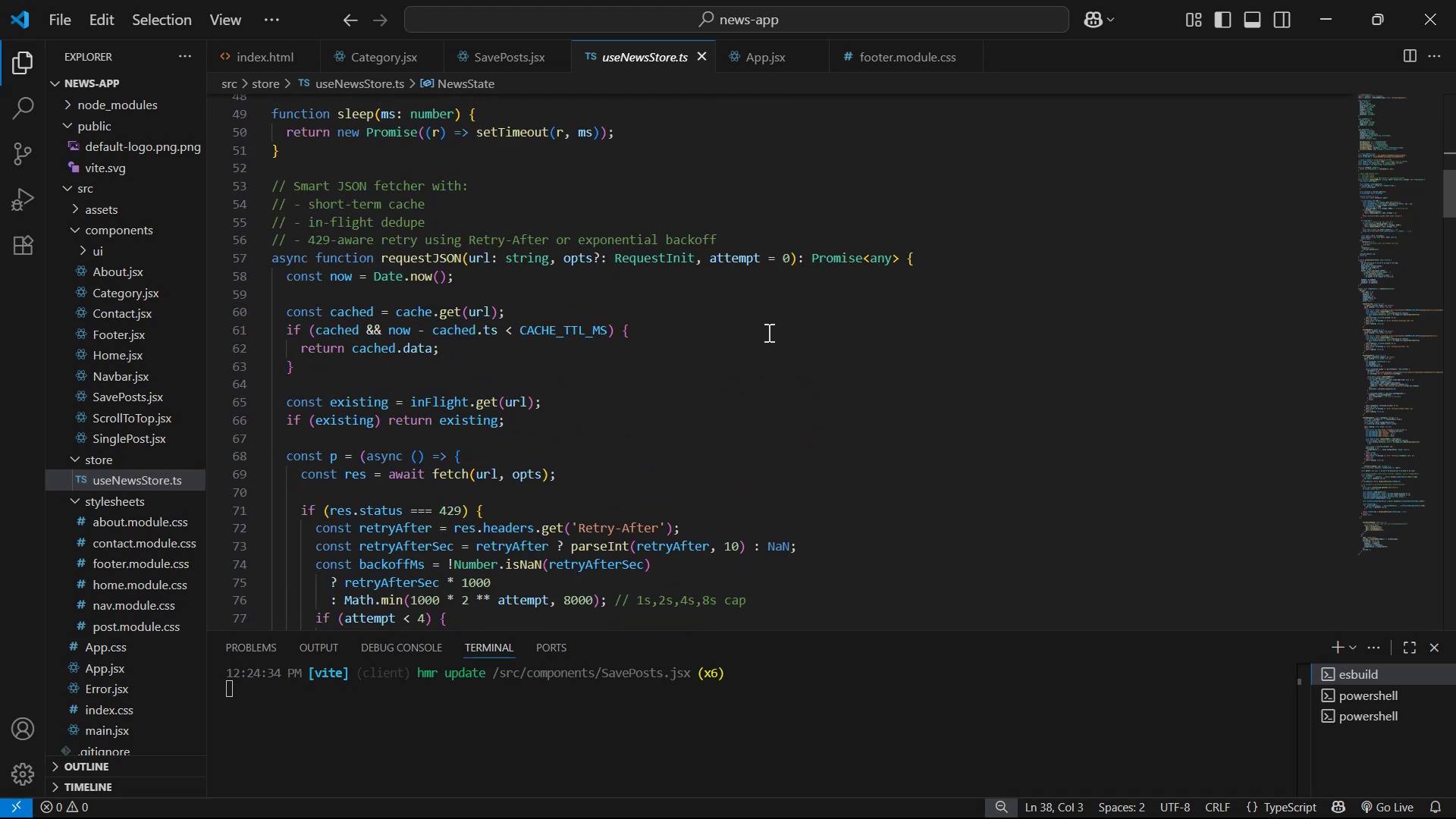 
scroll: coordinate [757, 348], scroll_direction: down, amount: 22.0
 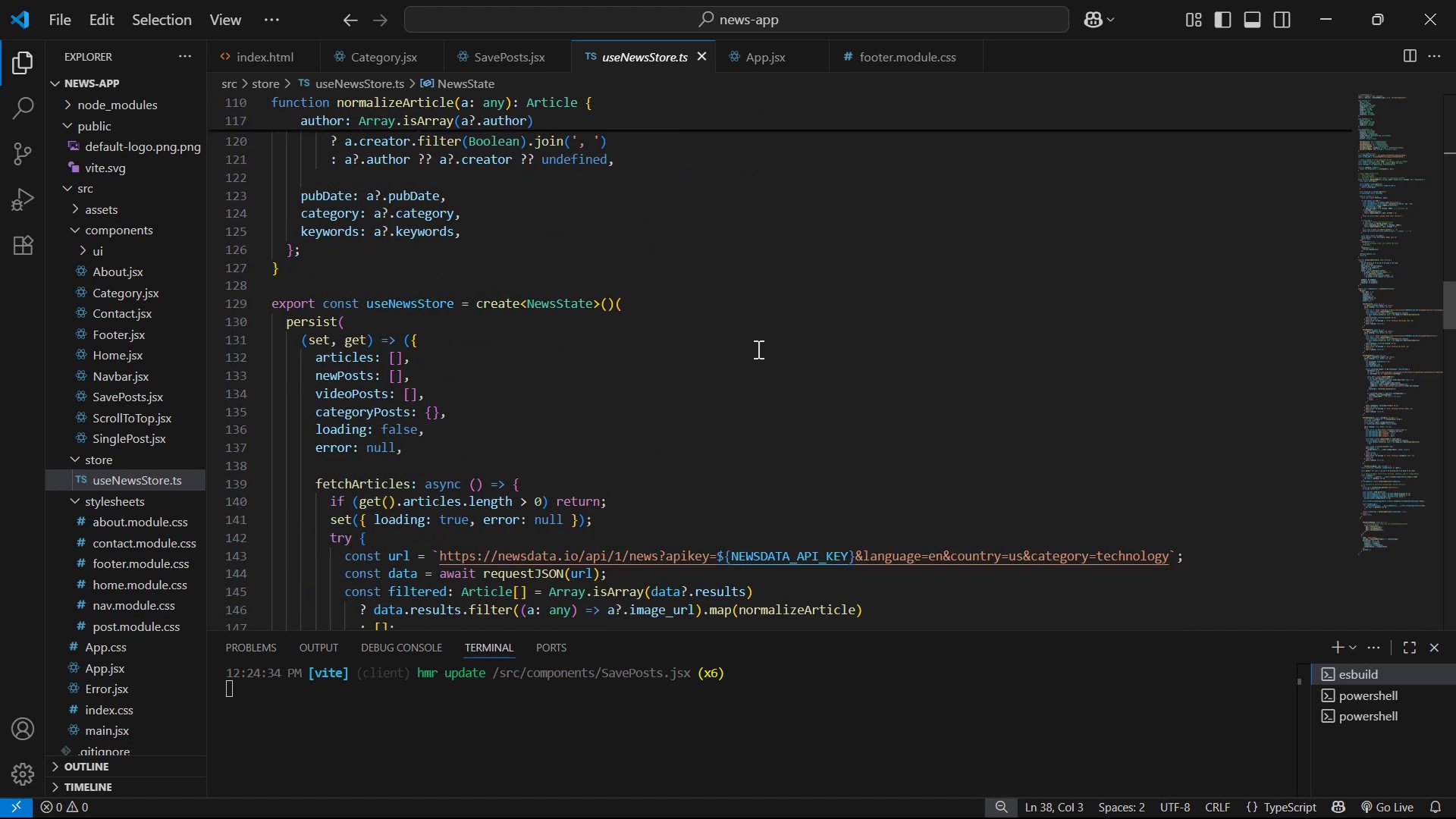 
scroll: coordinate [761, 346], scroll_direction: none, amount: 0.0
 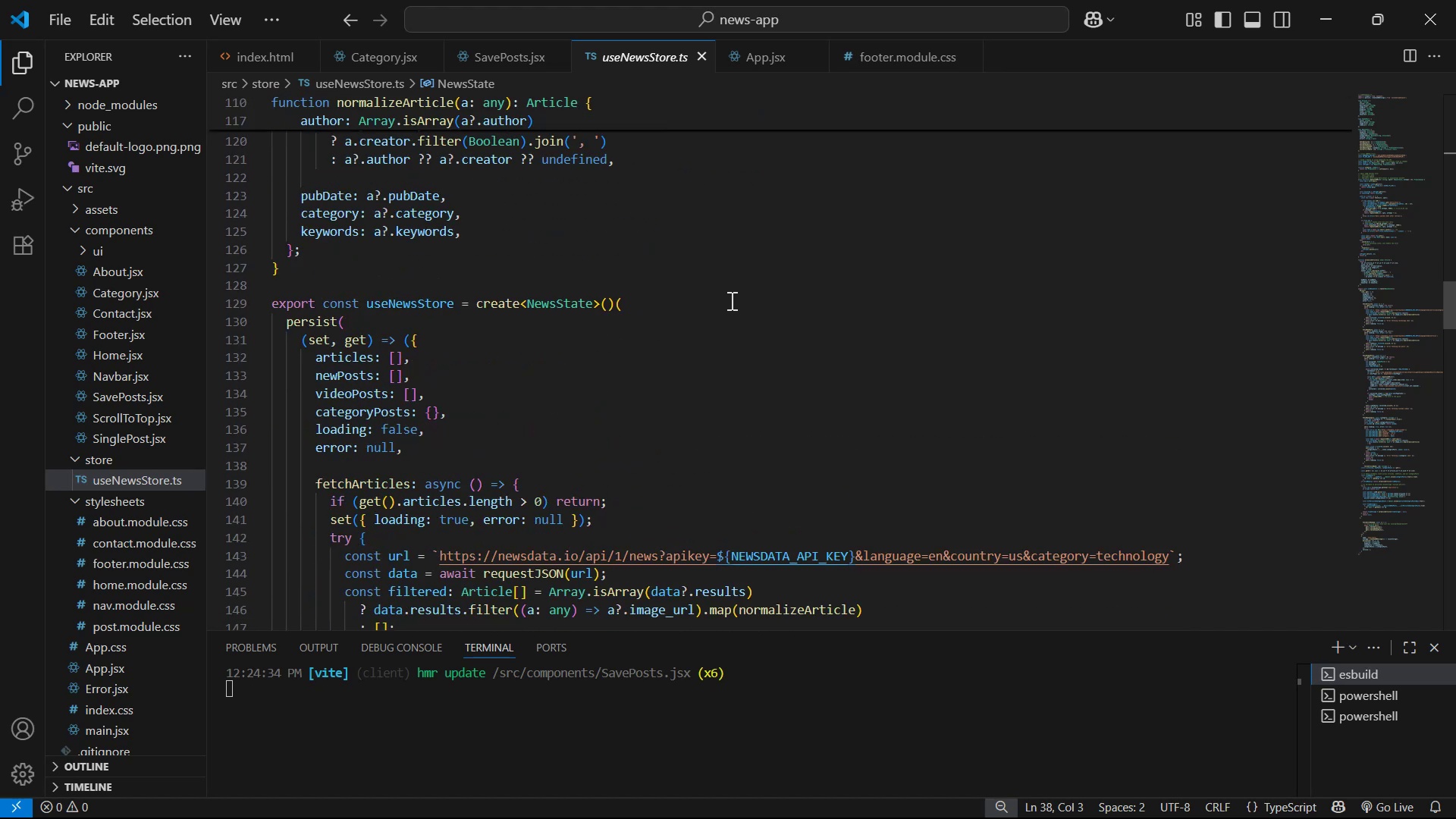 
left_click([723, 303])
 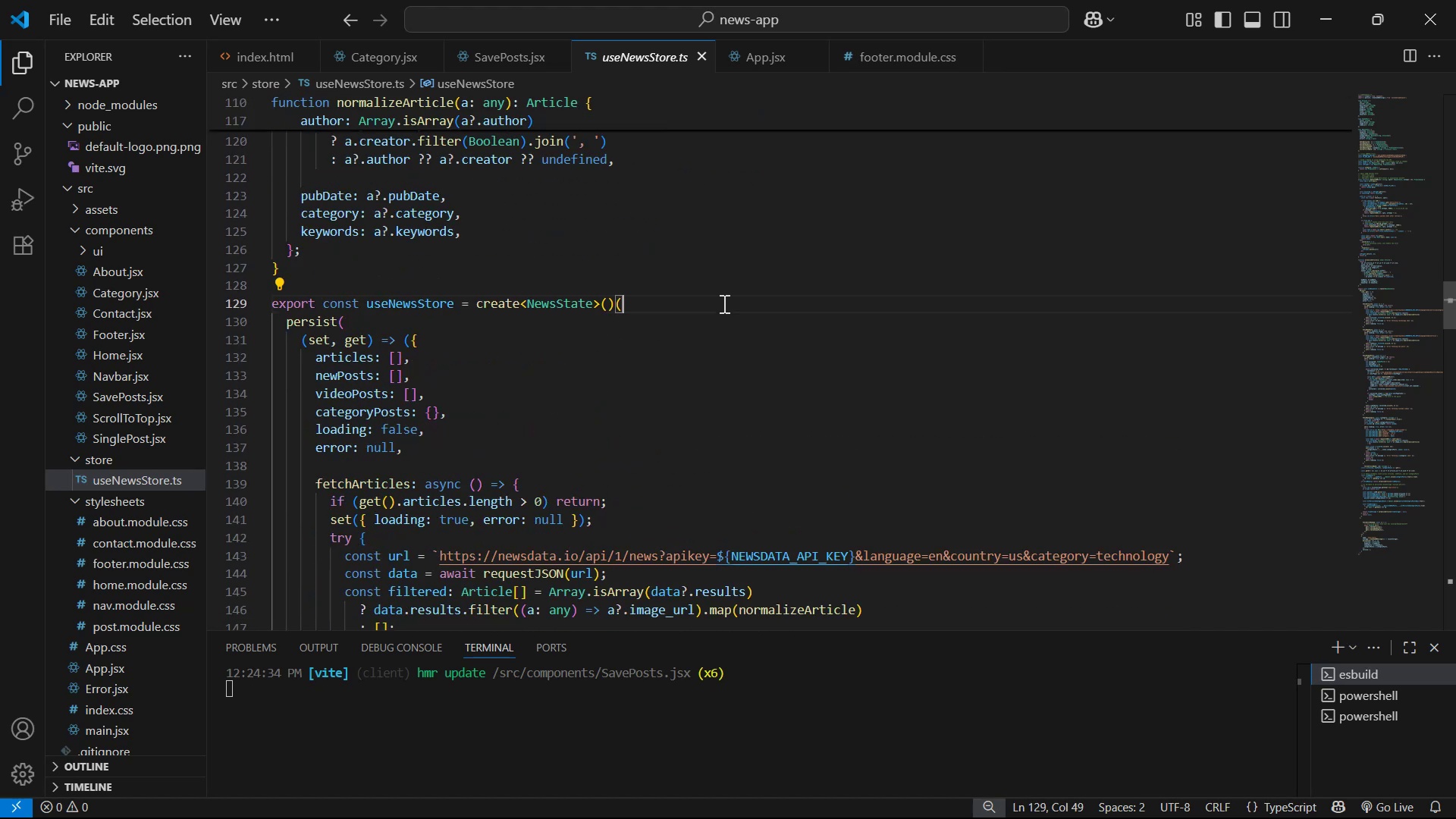 
key(Alt+AltLeft)
 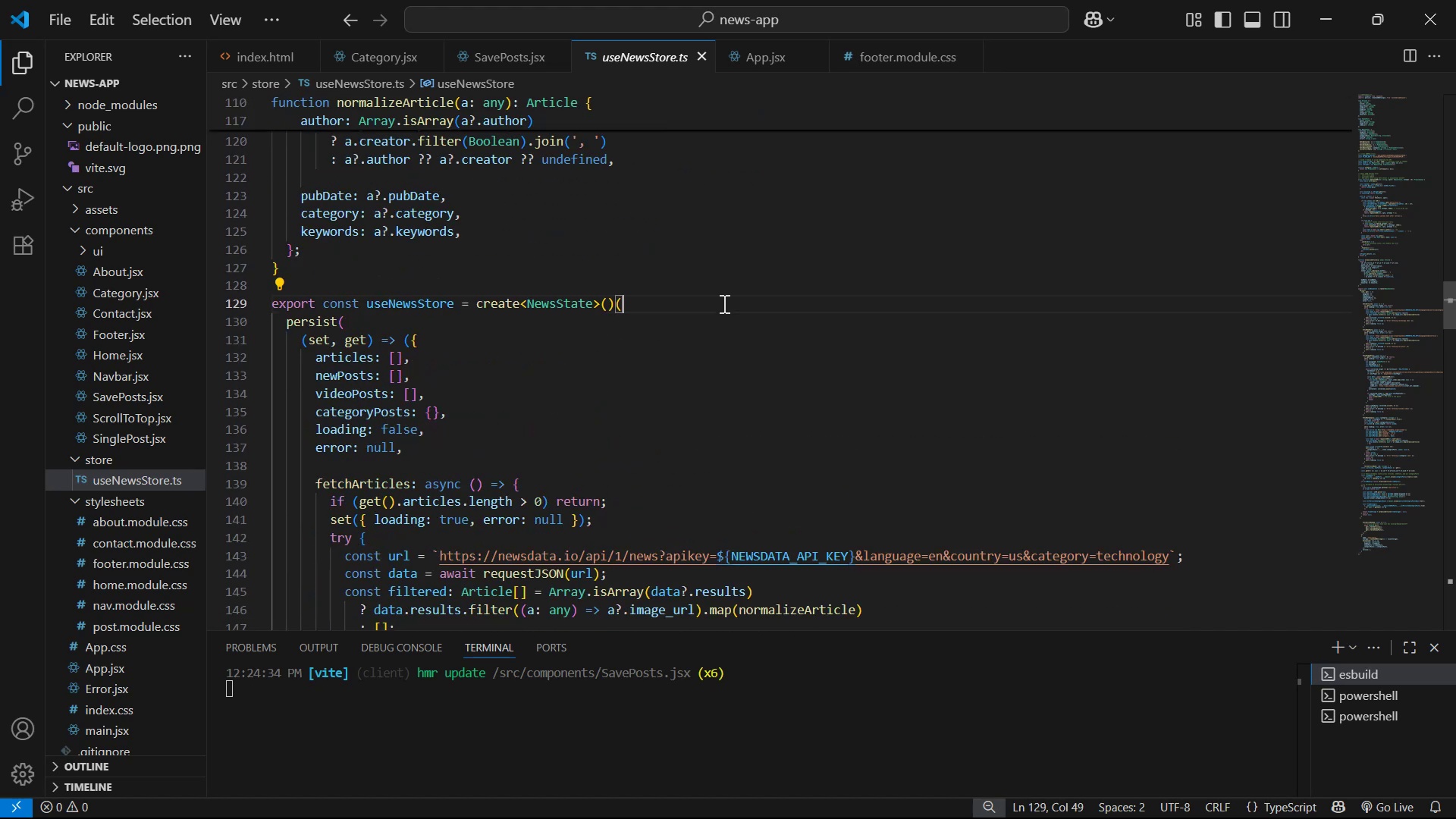 
key(Alt+Tab)
 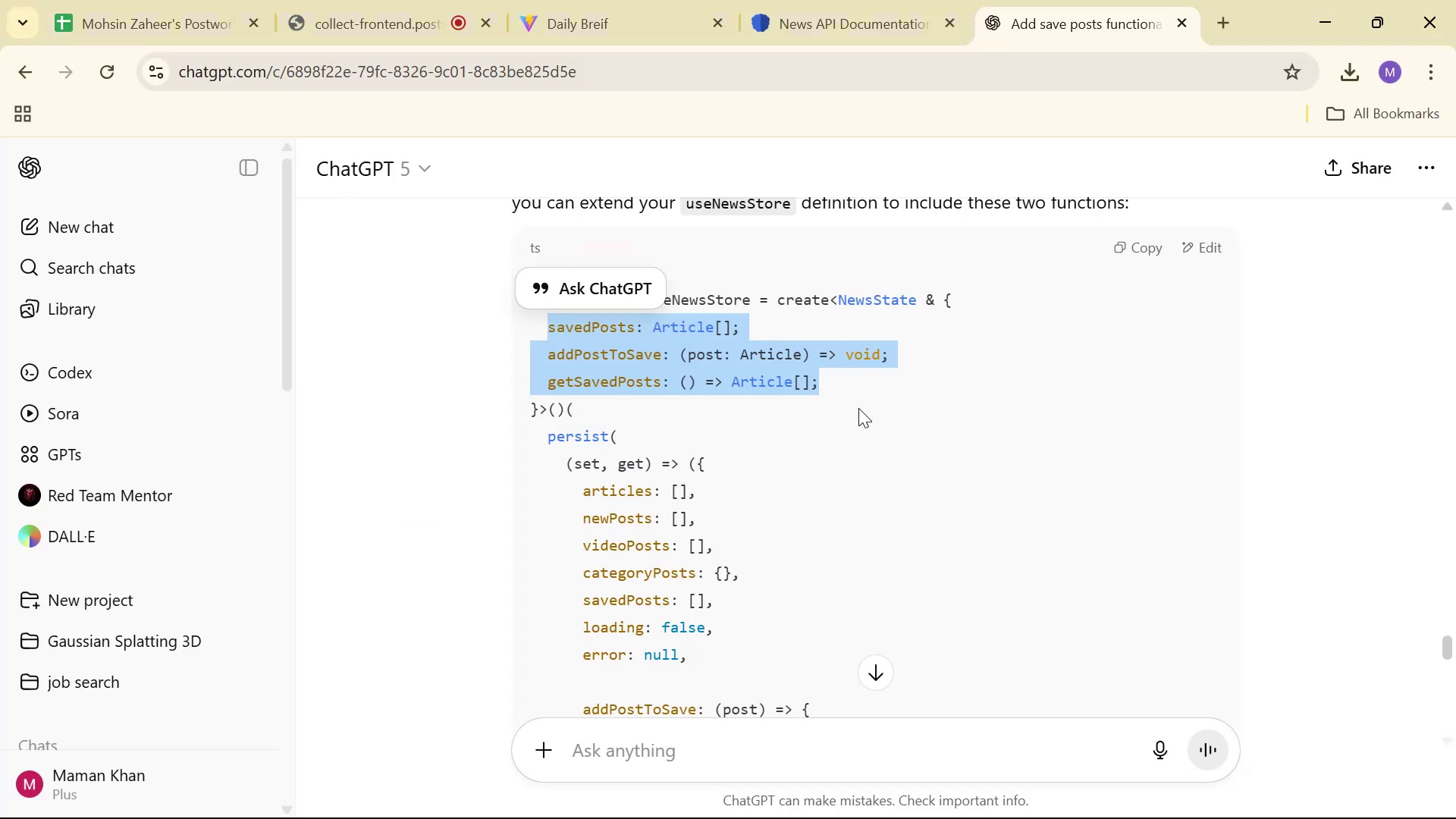 
key(Alt+AltLeft)
 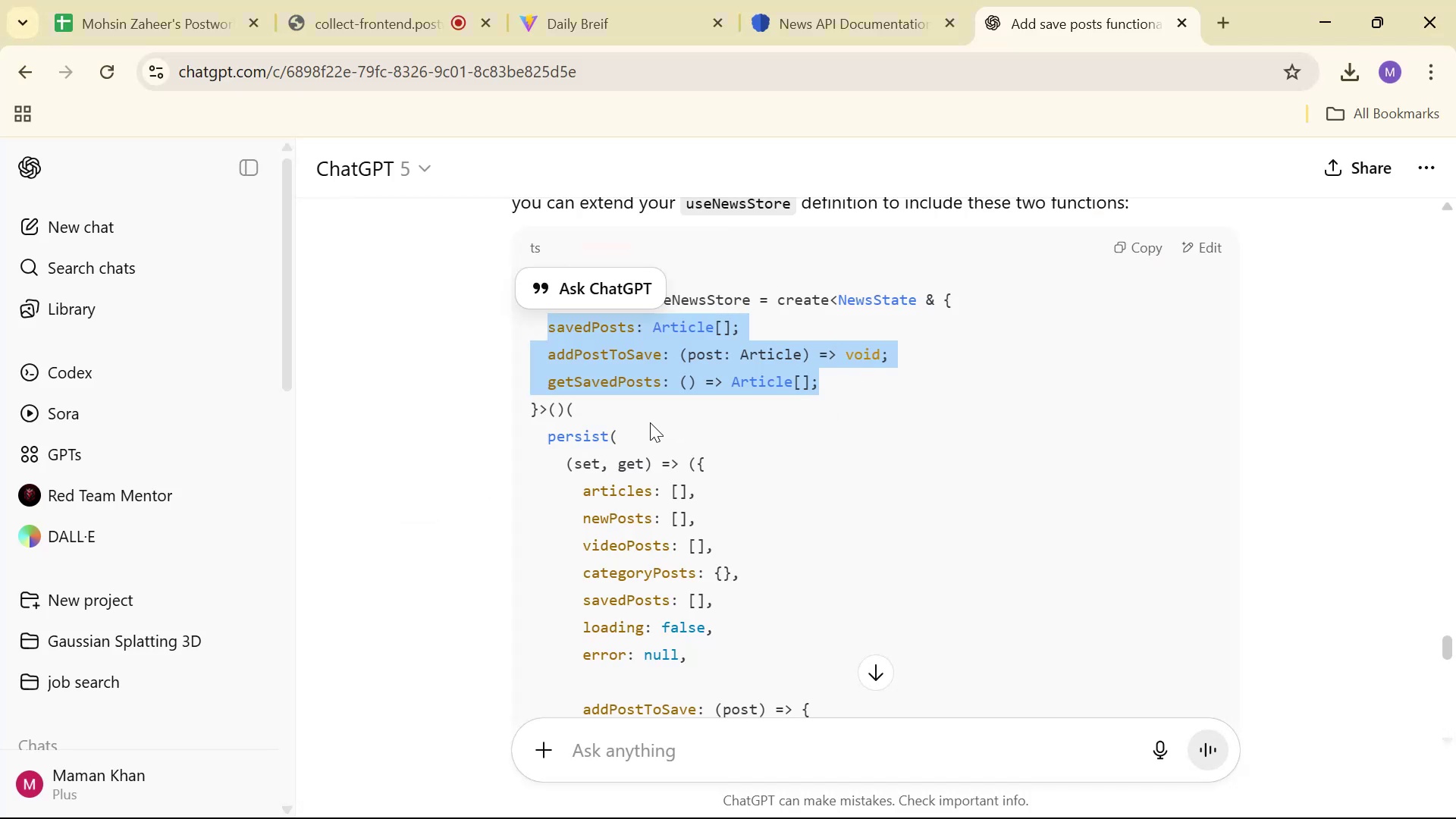 
key(Alt+Tab)
 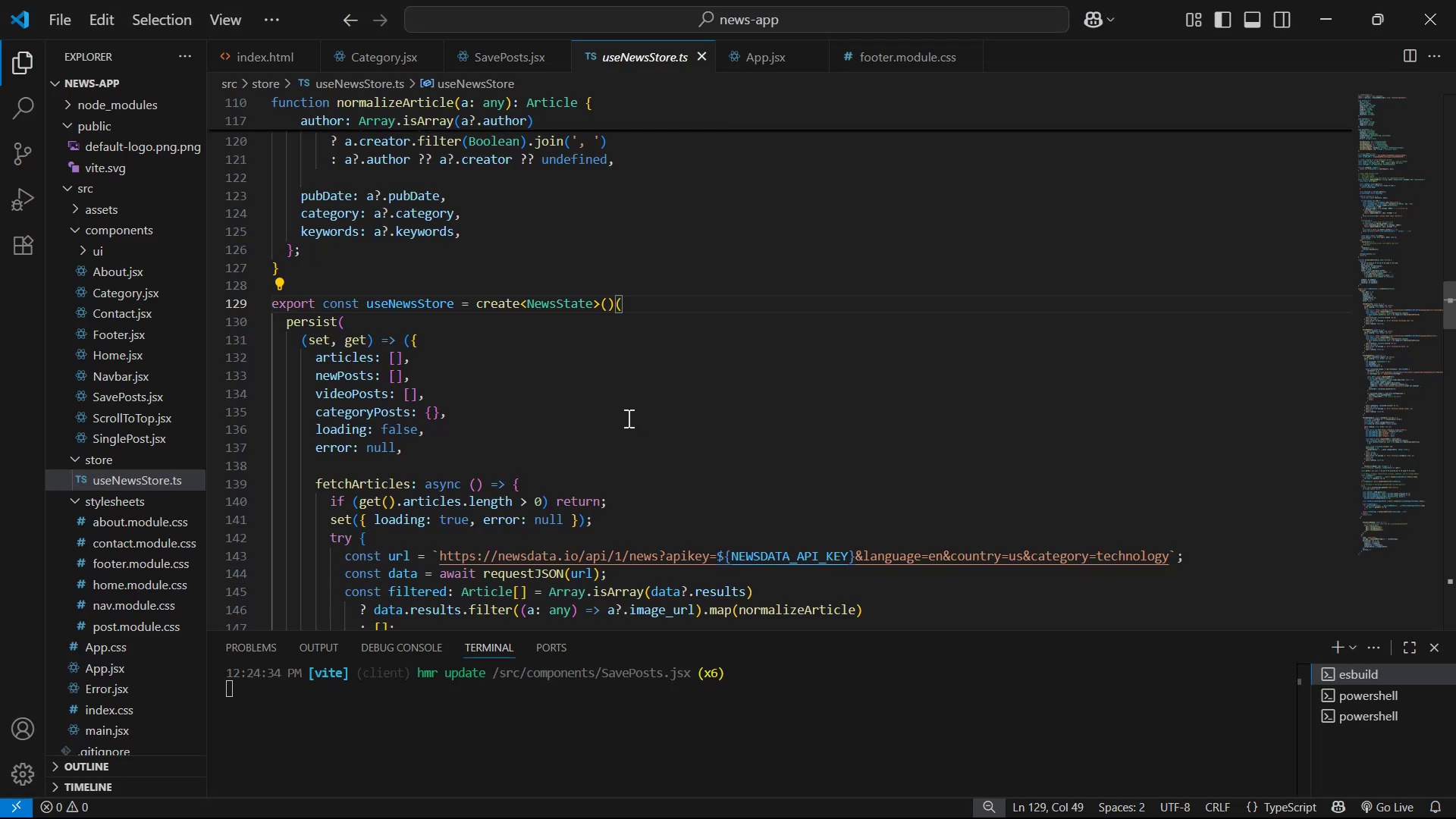 
key(Alt+AltLeft)
 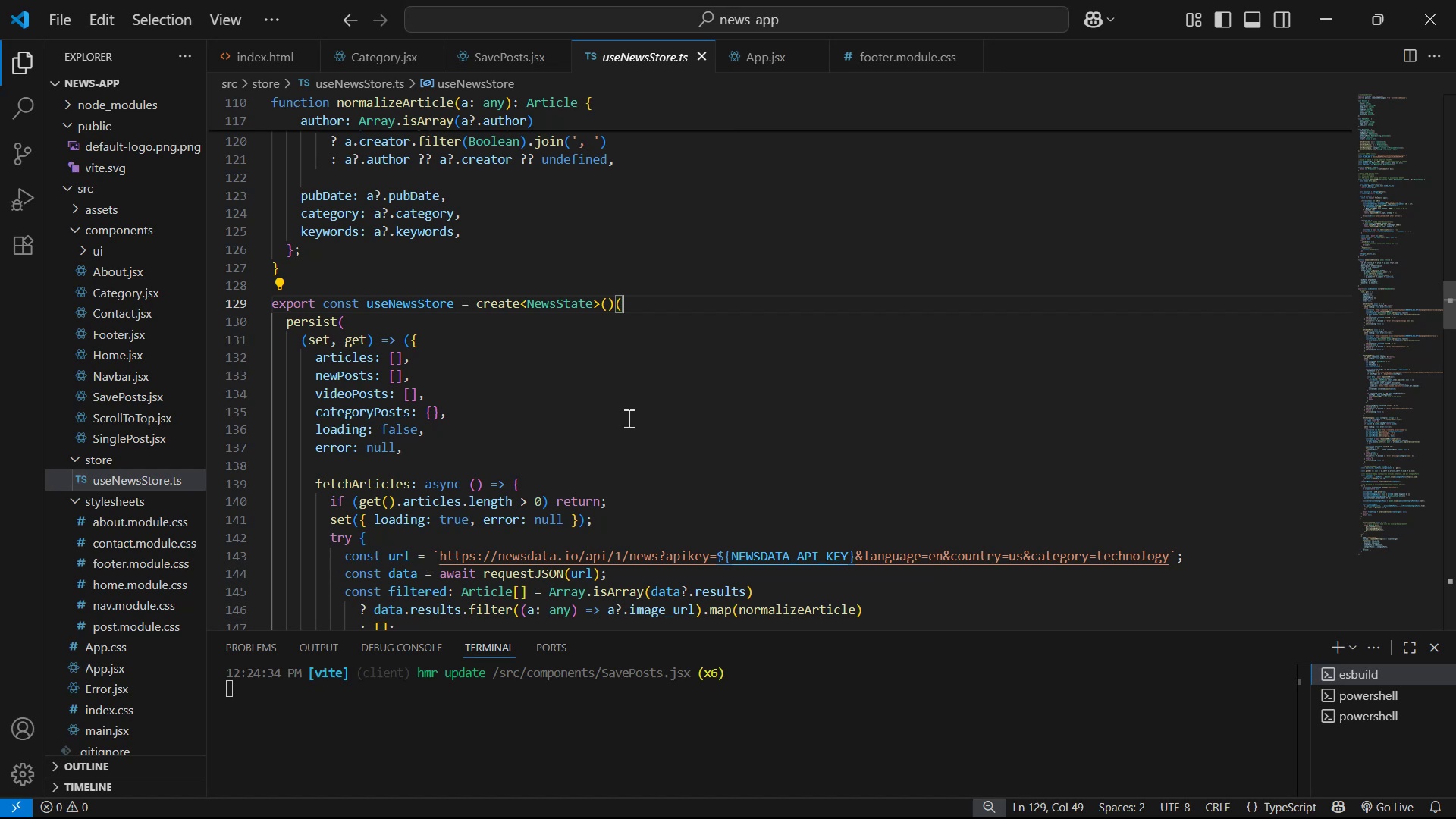 
key(Alt+Tab)
 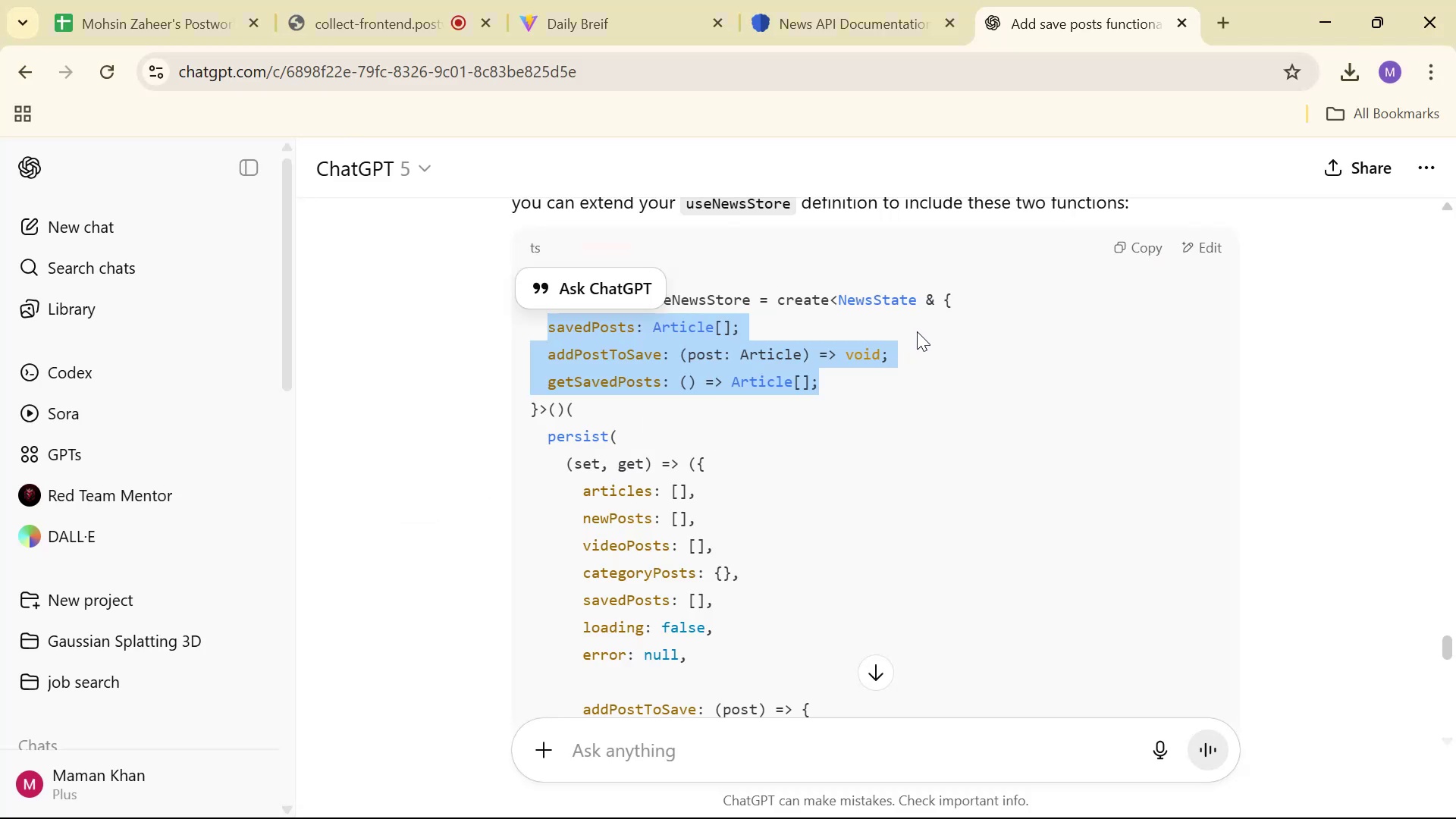 
key(Alt+AltLeft)
 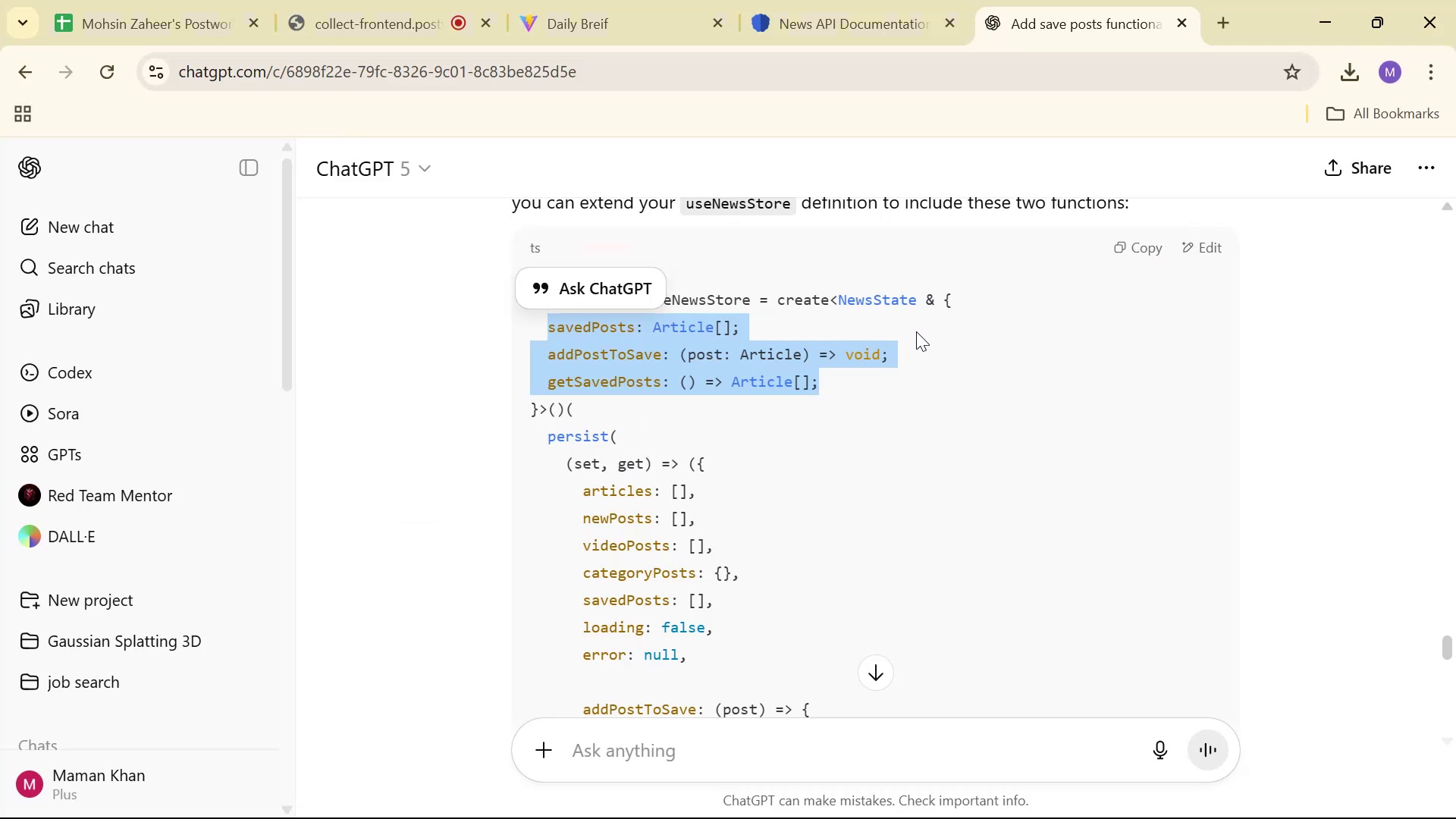 
key(Alt+Tab)
 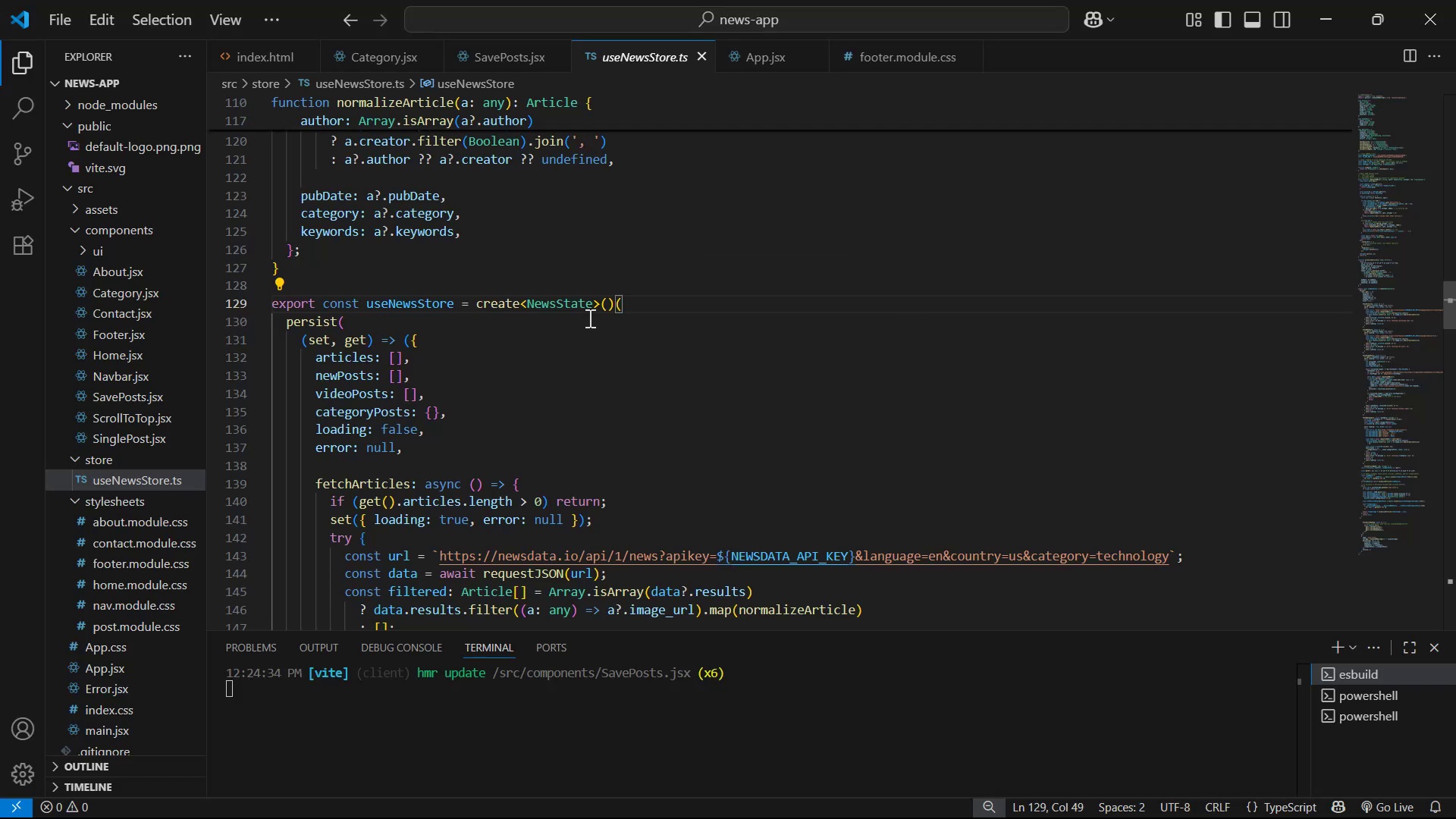 
left_click([591, 309])
 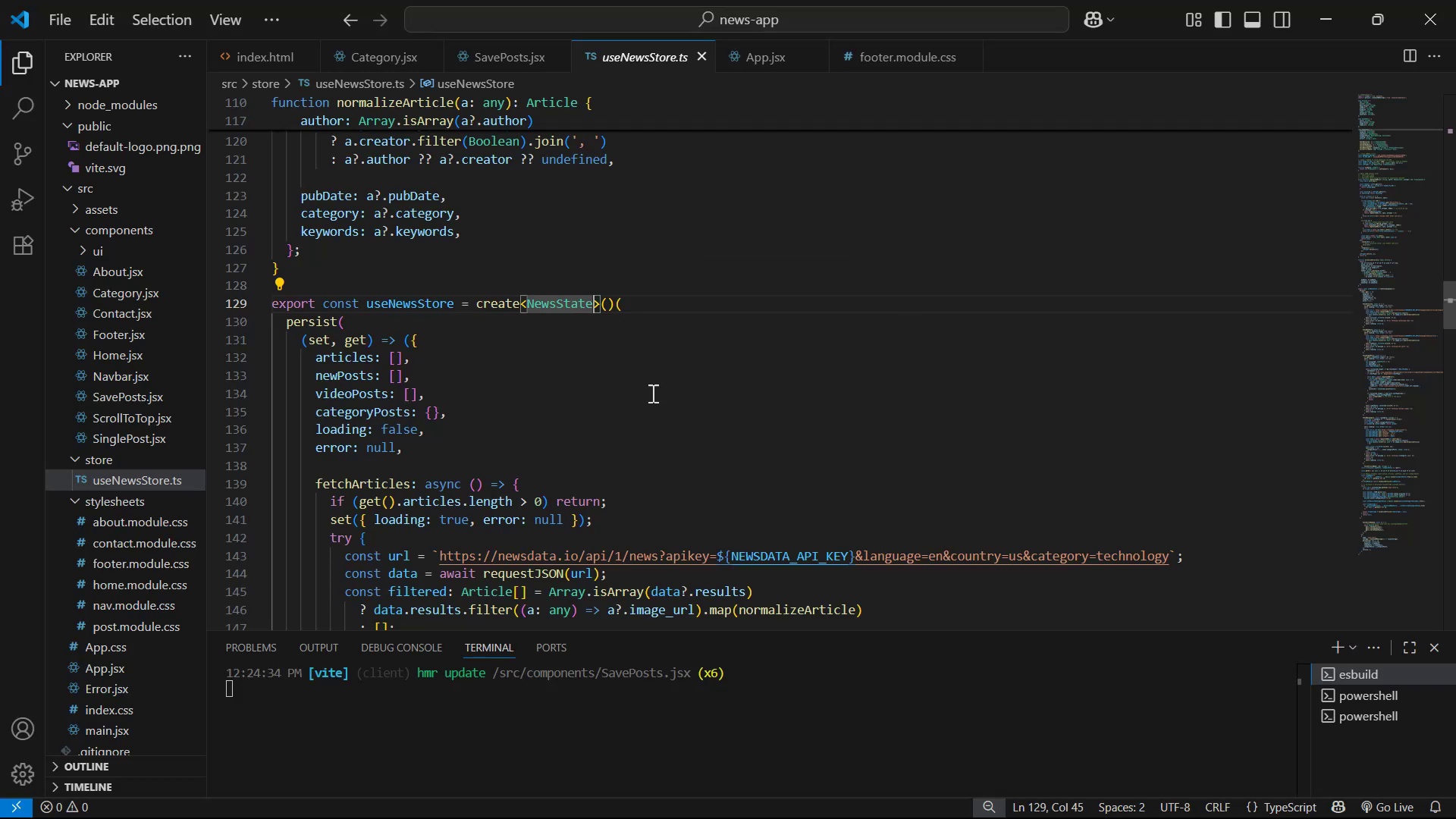 
key(Space)
 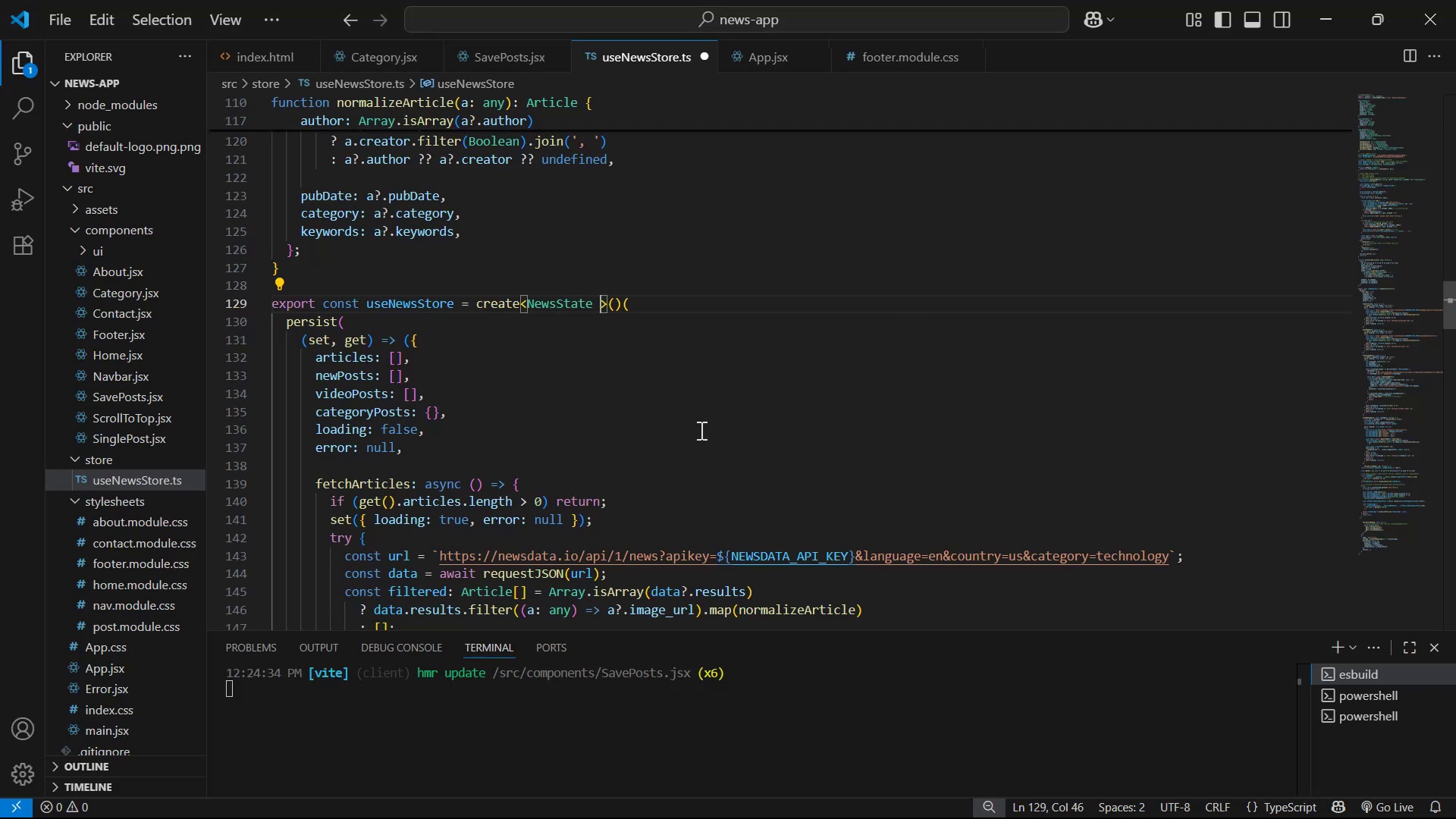 
hold_key(key=ShiftLeft, duration=1.15)
 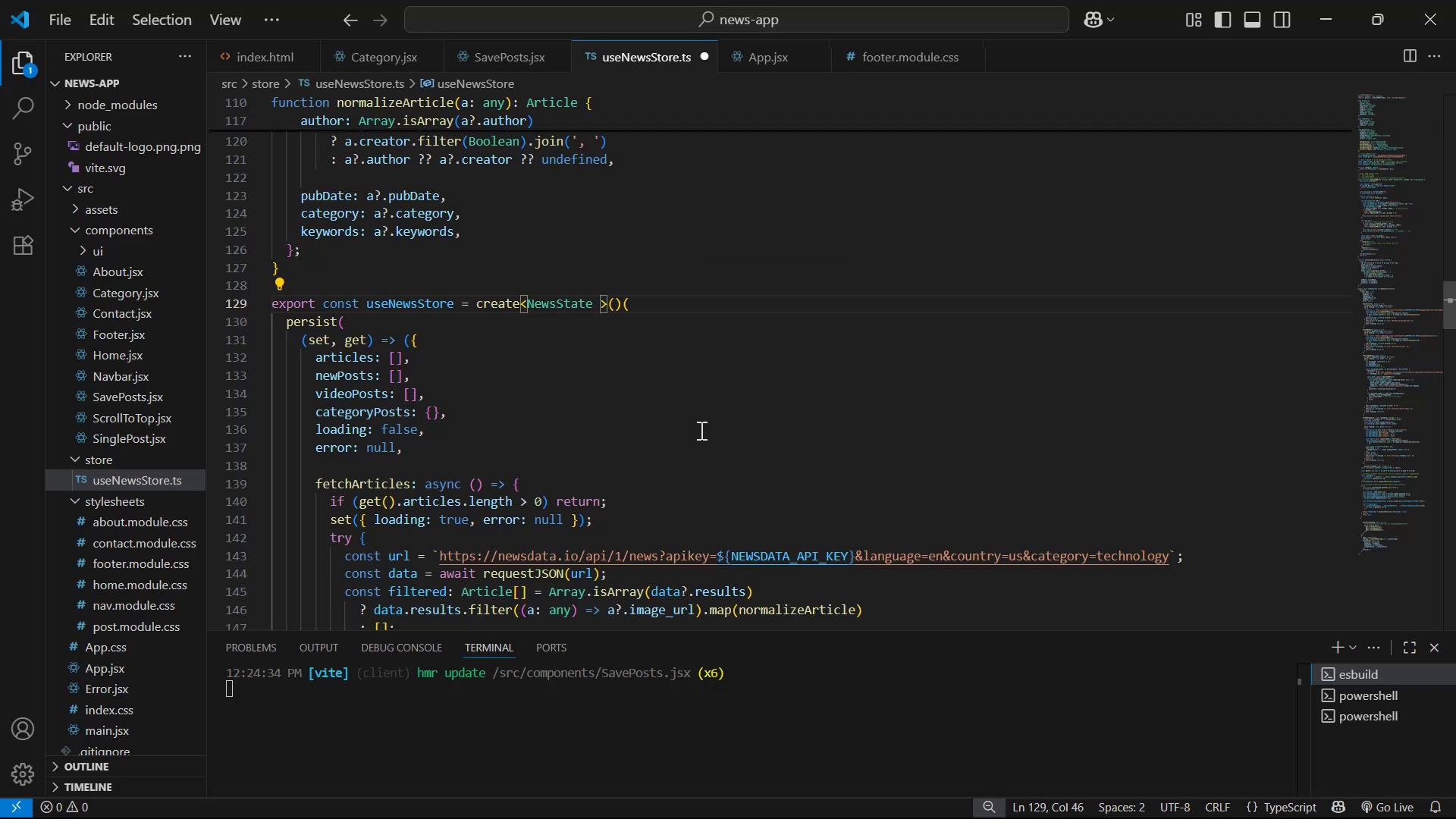 
key(Shift+ShiftLeft)
 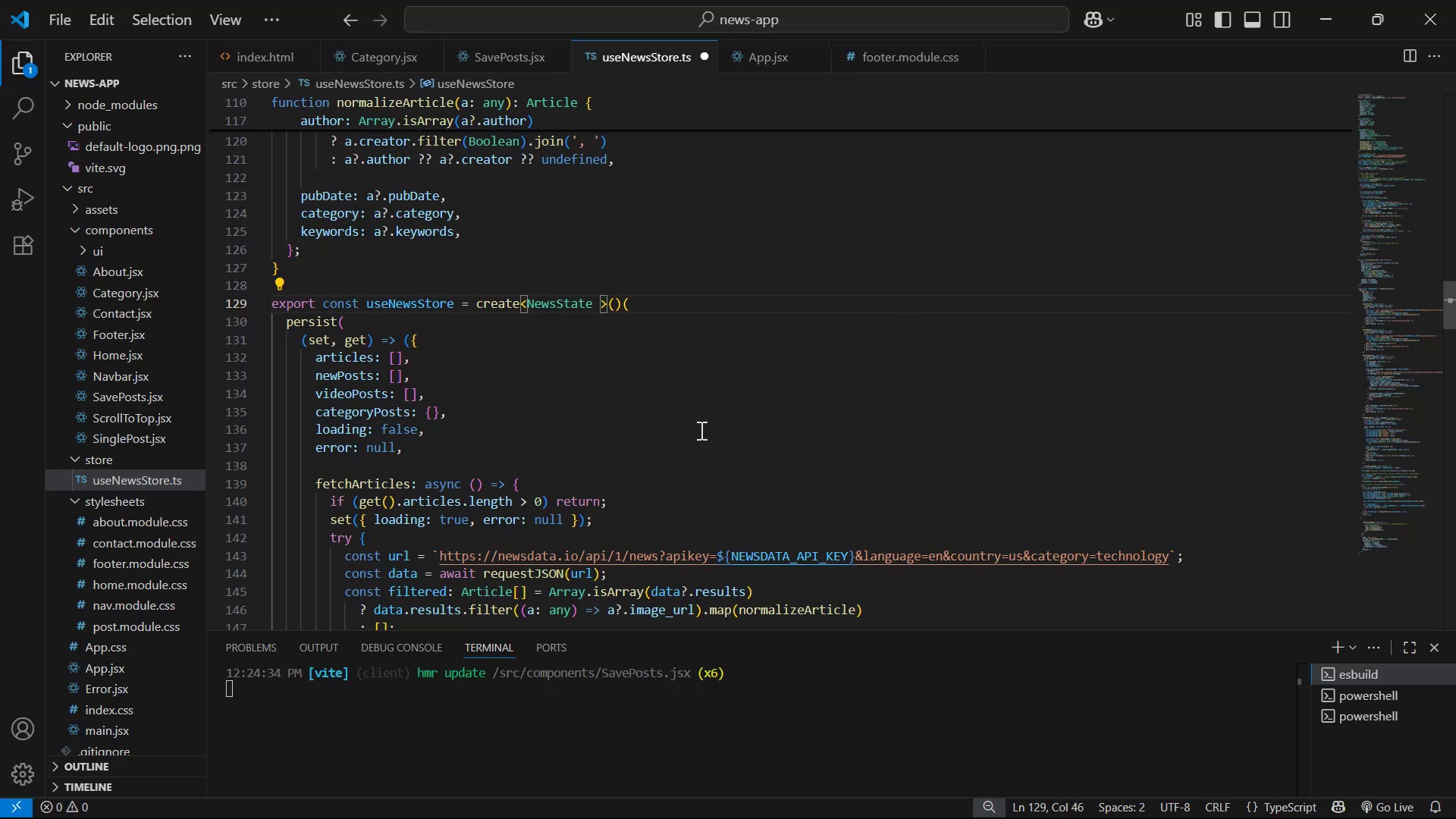 
key(Shift+7)
 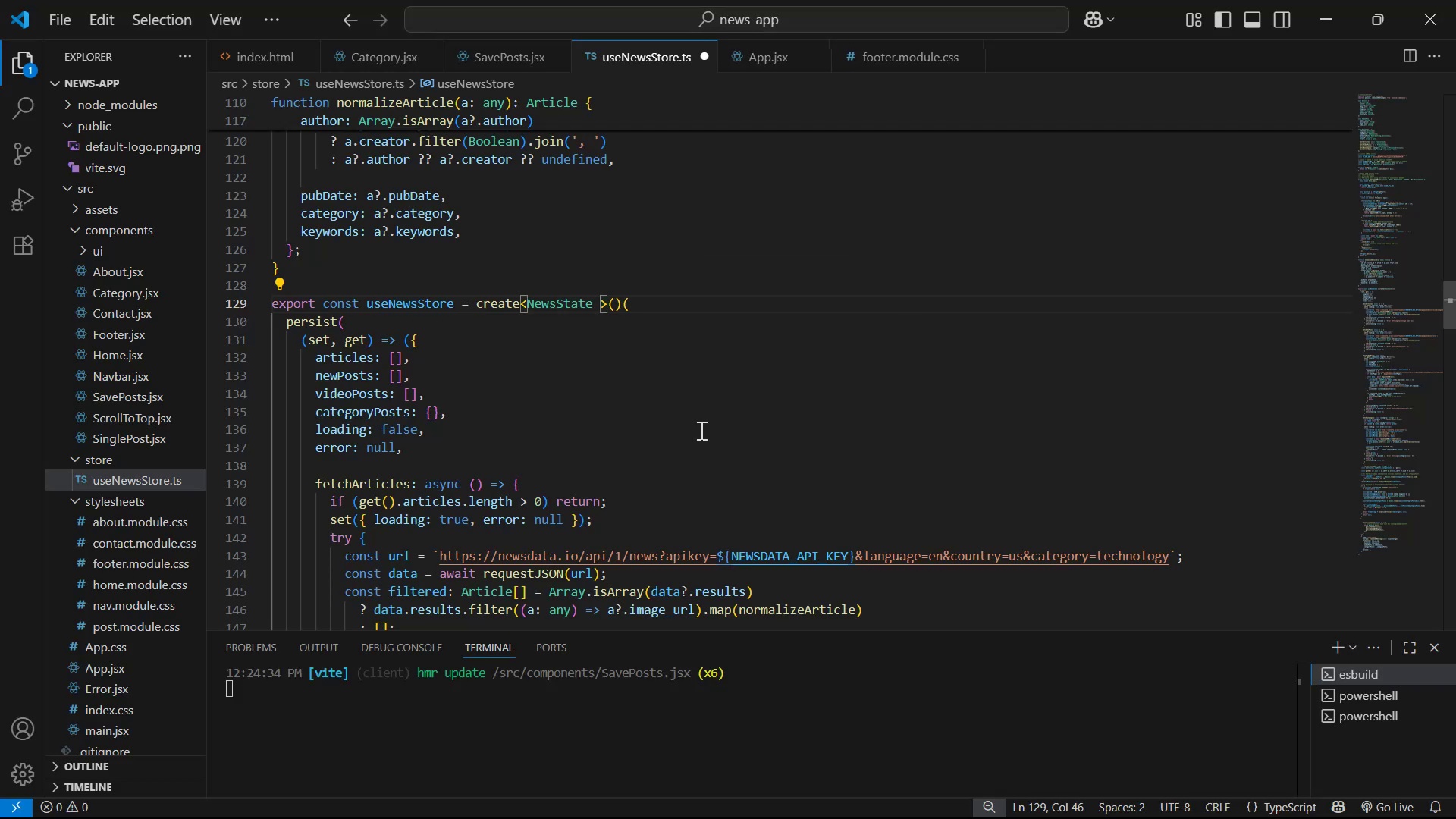 
key(Shift+Space)
 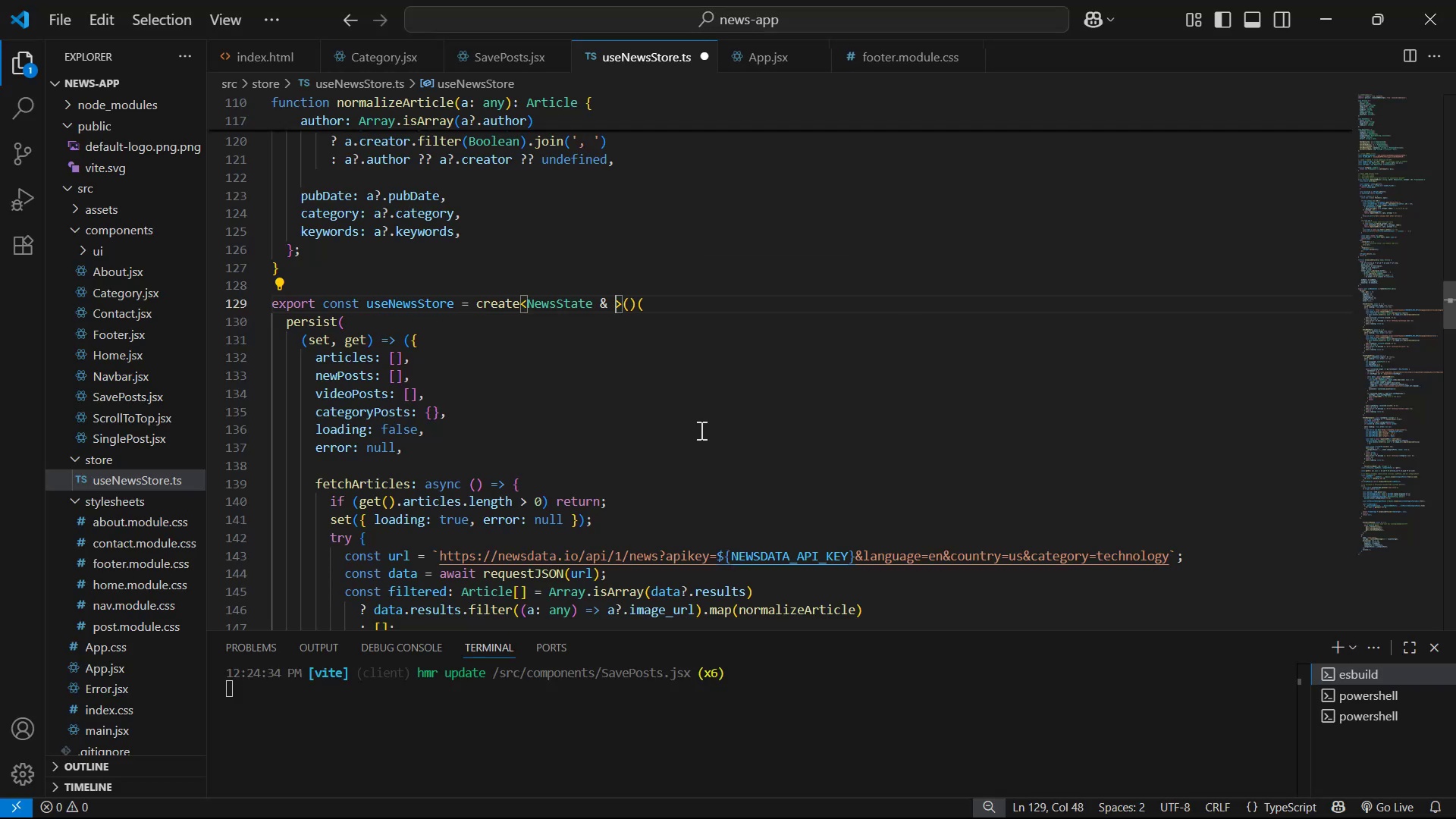 
key(Alt+AltLeft)
 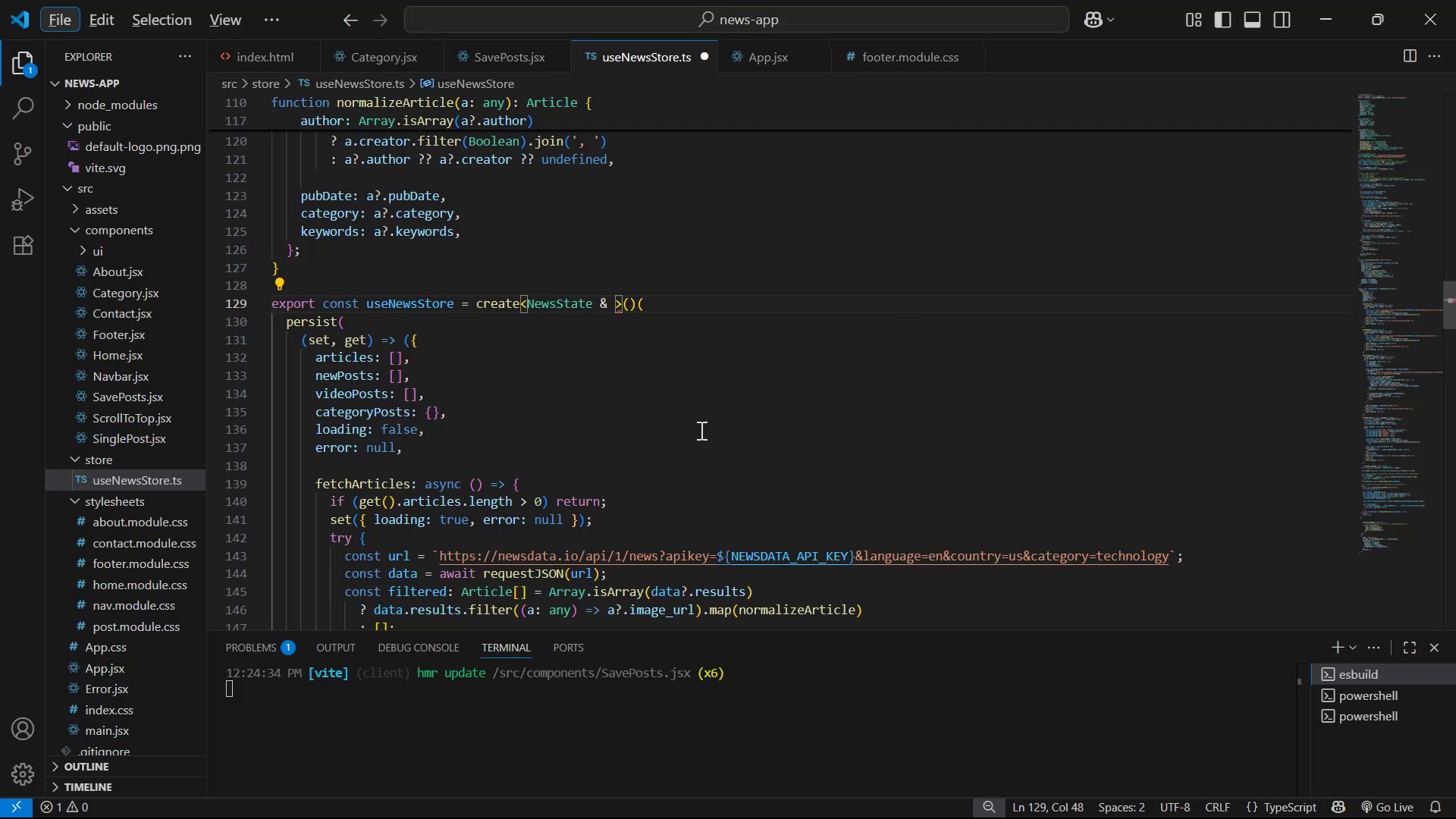 
key(Alt+AltLeft)
 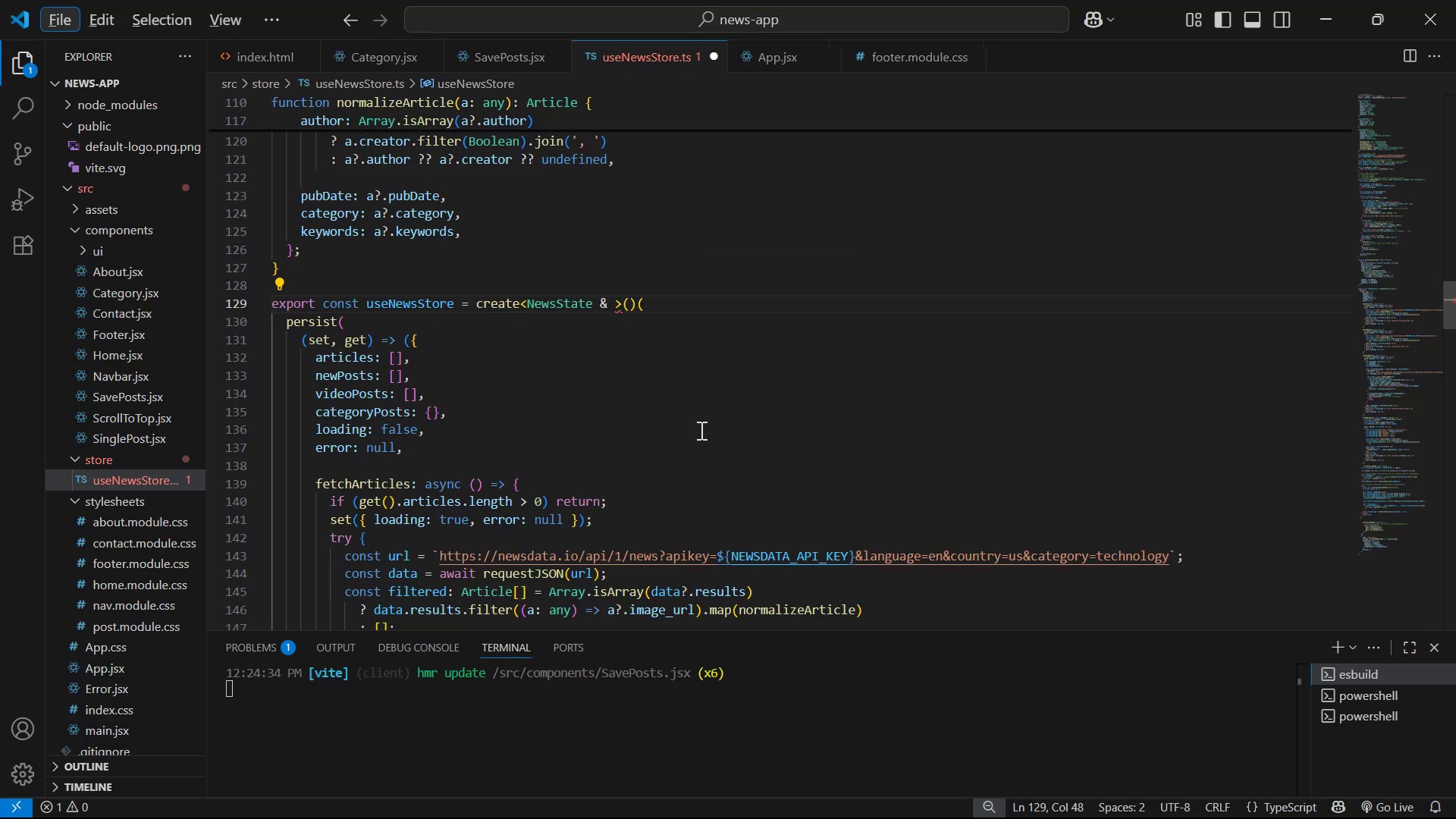 
key(Alt+Tab)
 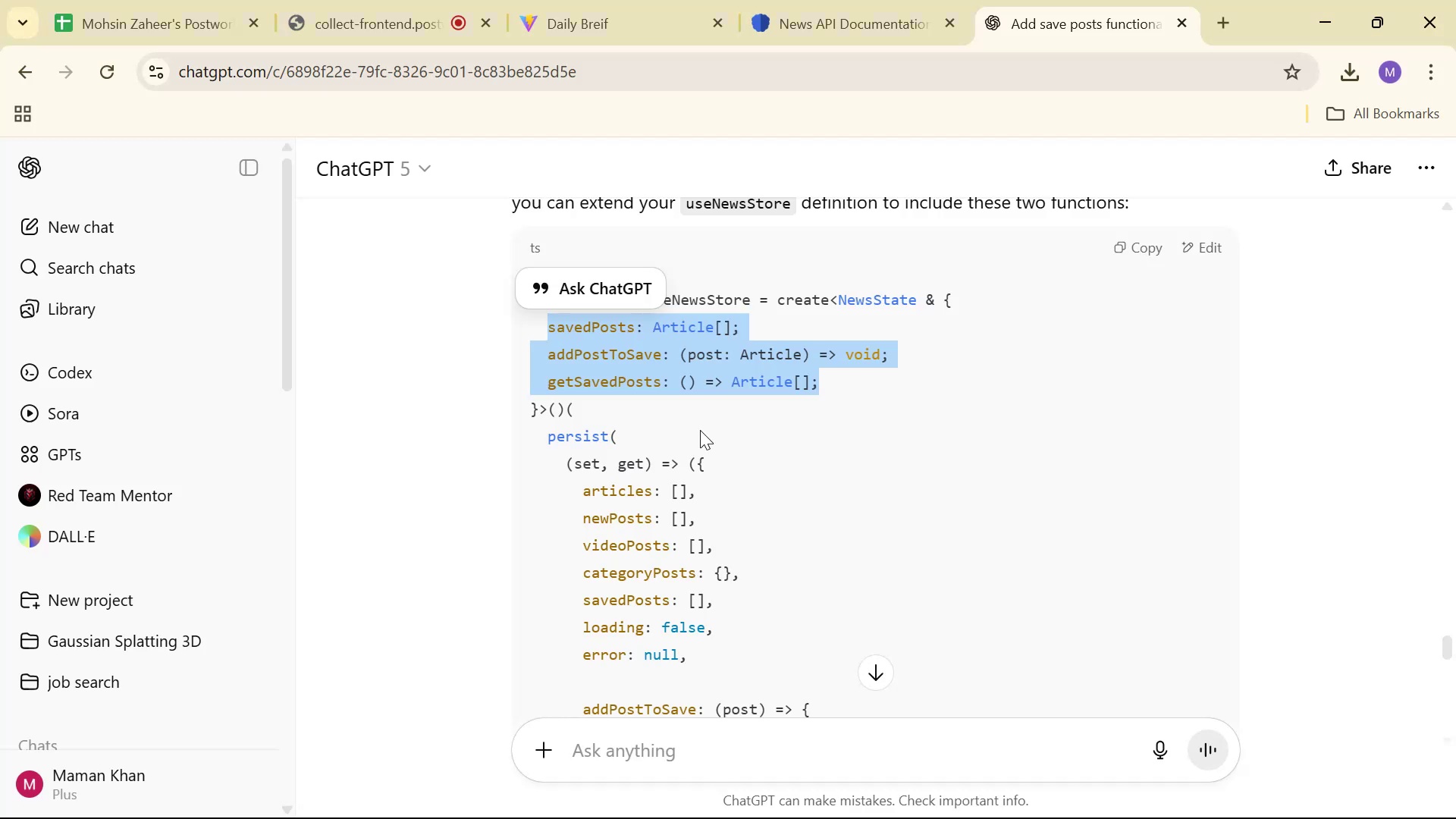 
key(Alt+AltLeft)
 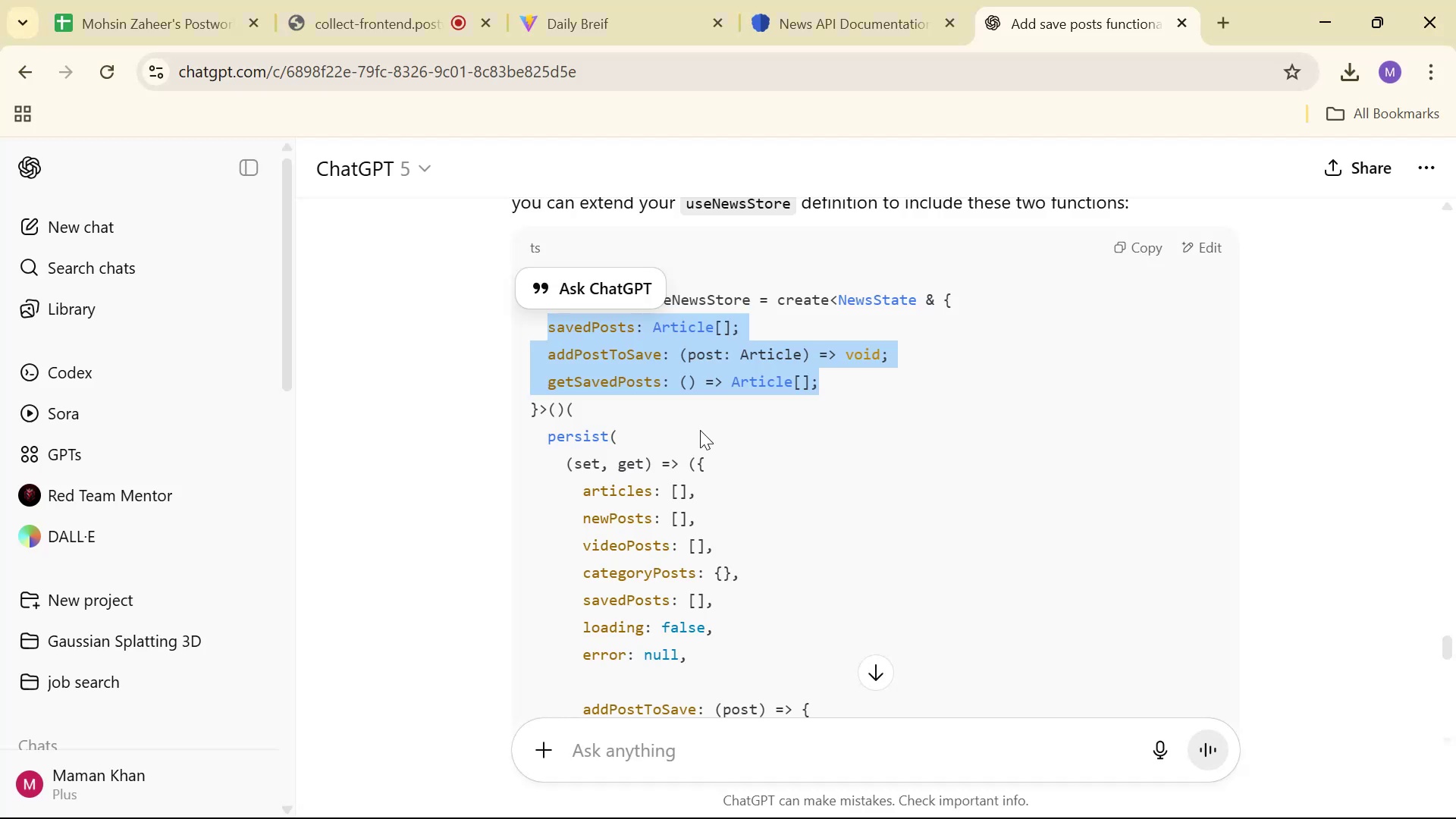 
key(Alt+Tab)
 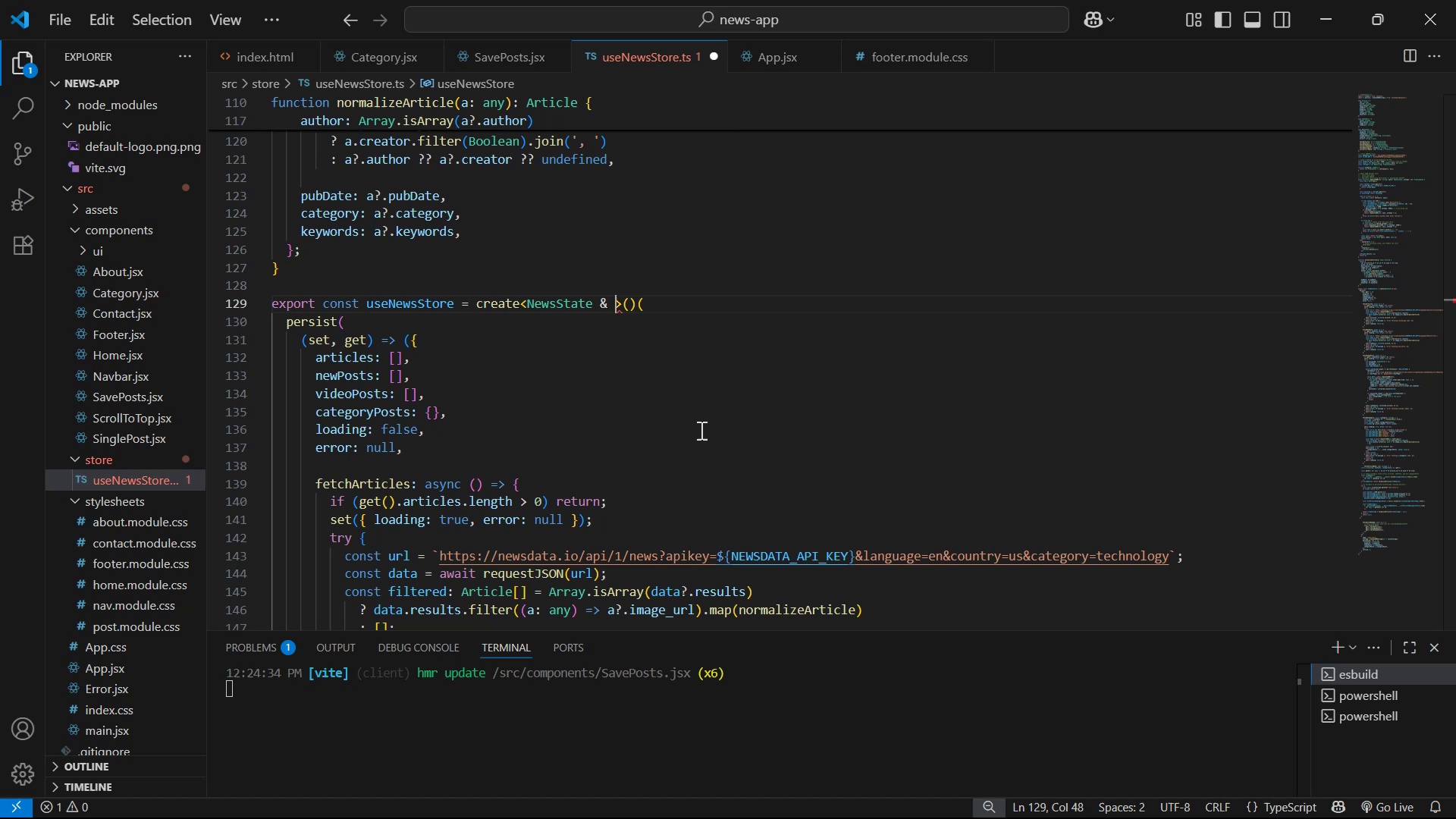 
key(Shift+BracketLeft)
 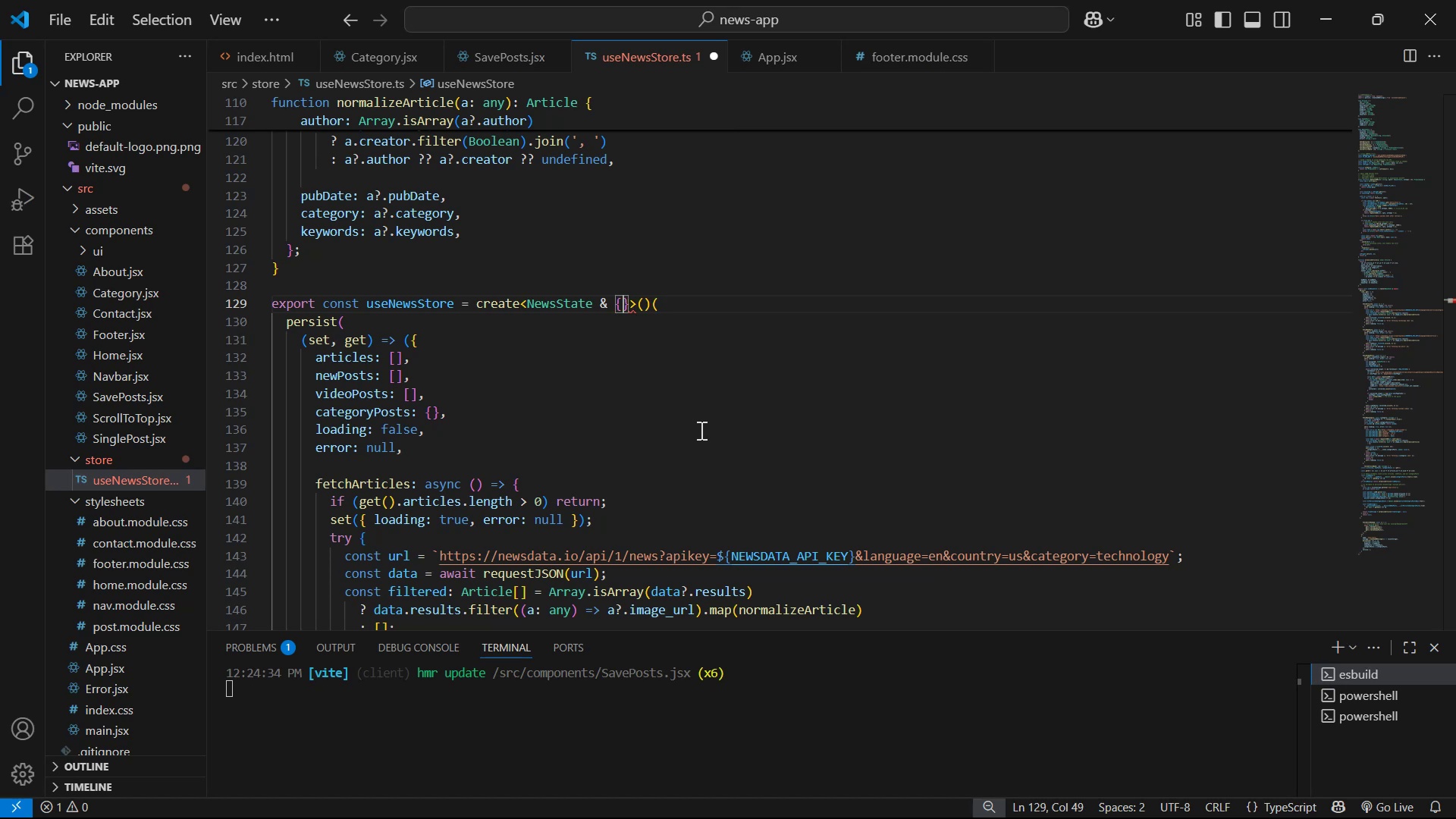 
key(Enter)
 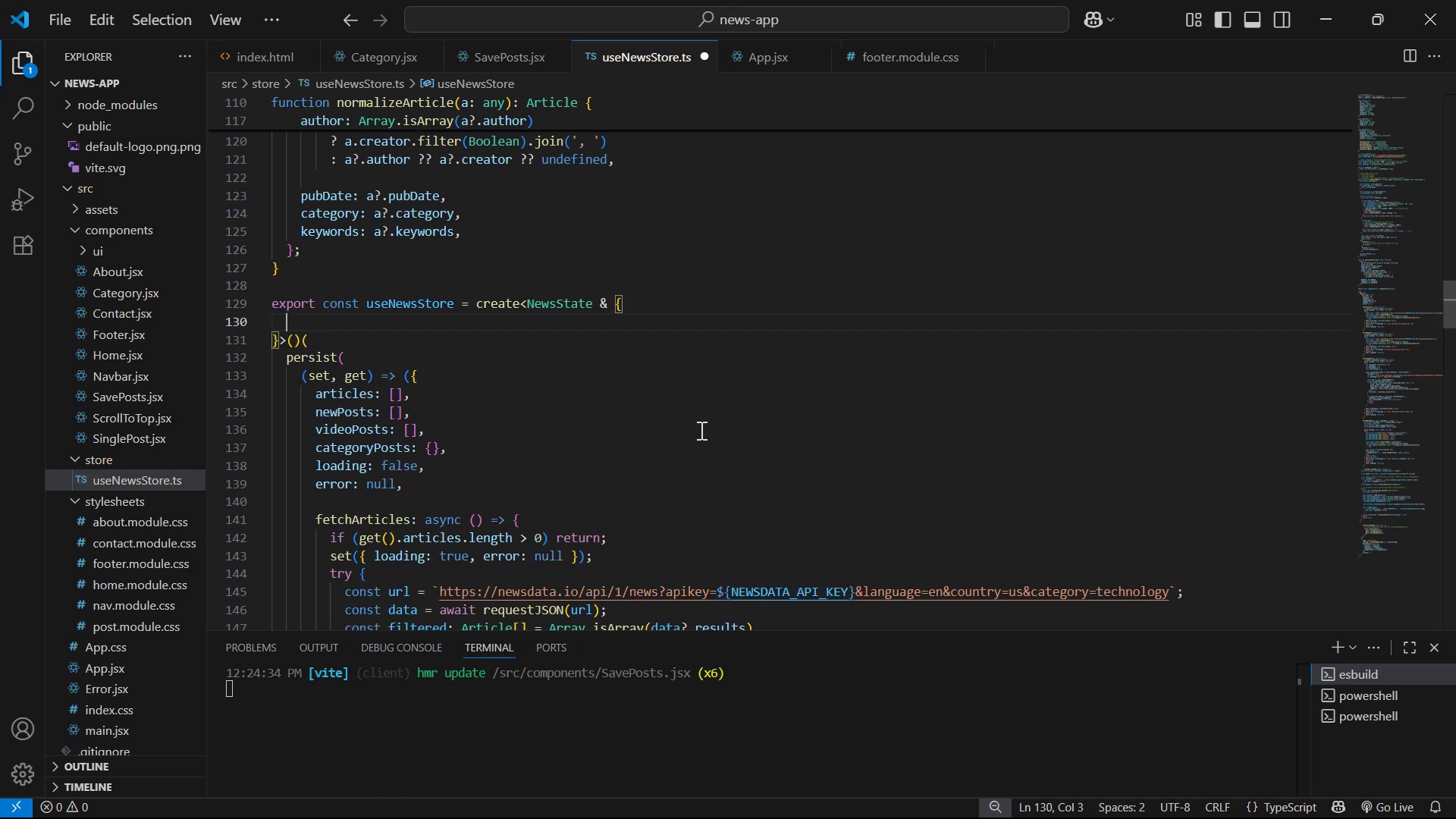 
key(Control+V)
 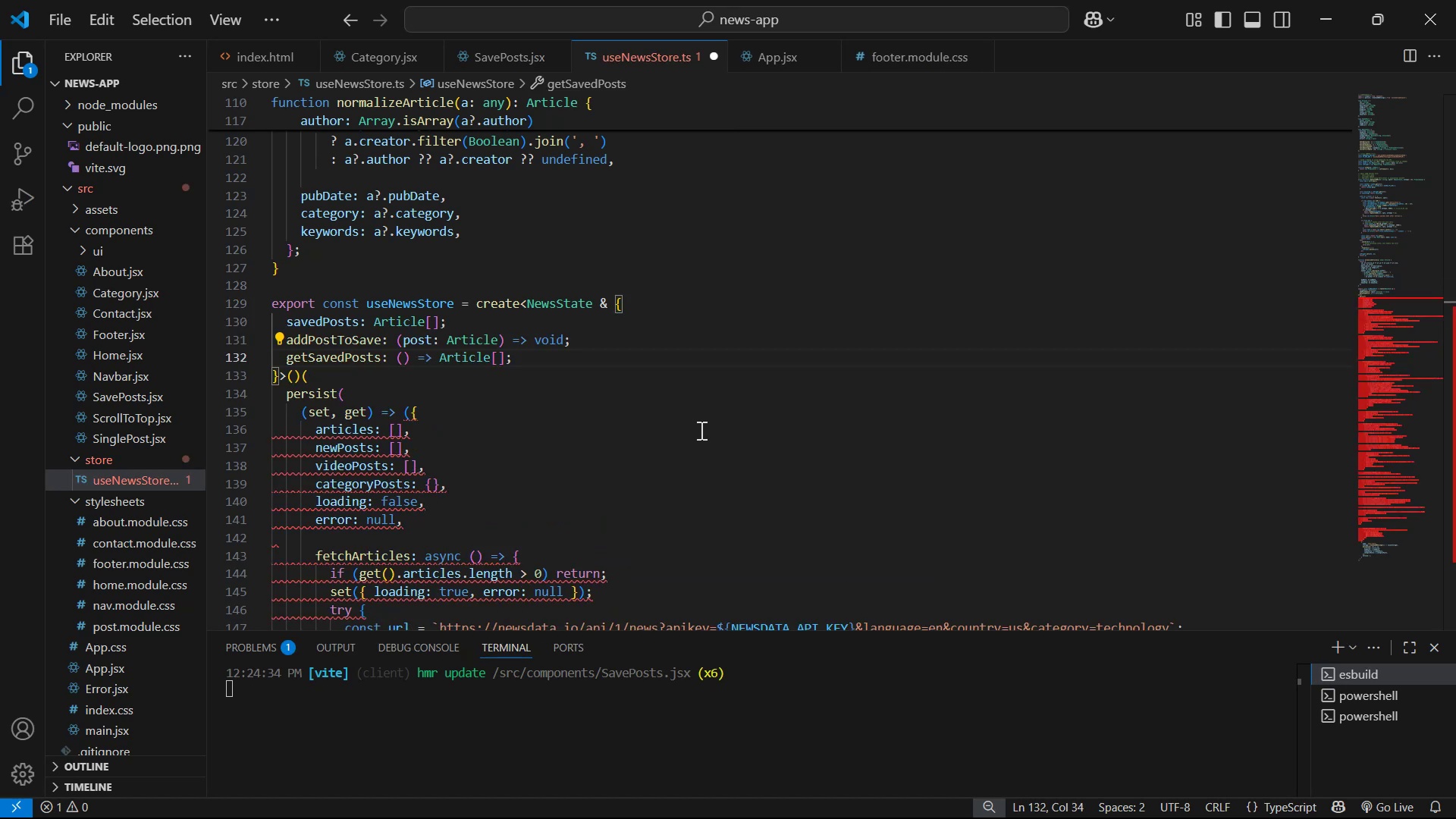 
key(Alt+AltLeft)
 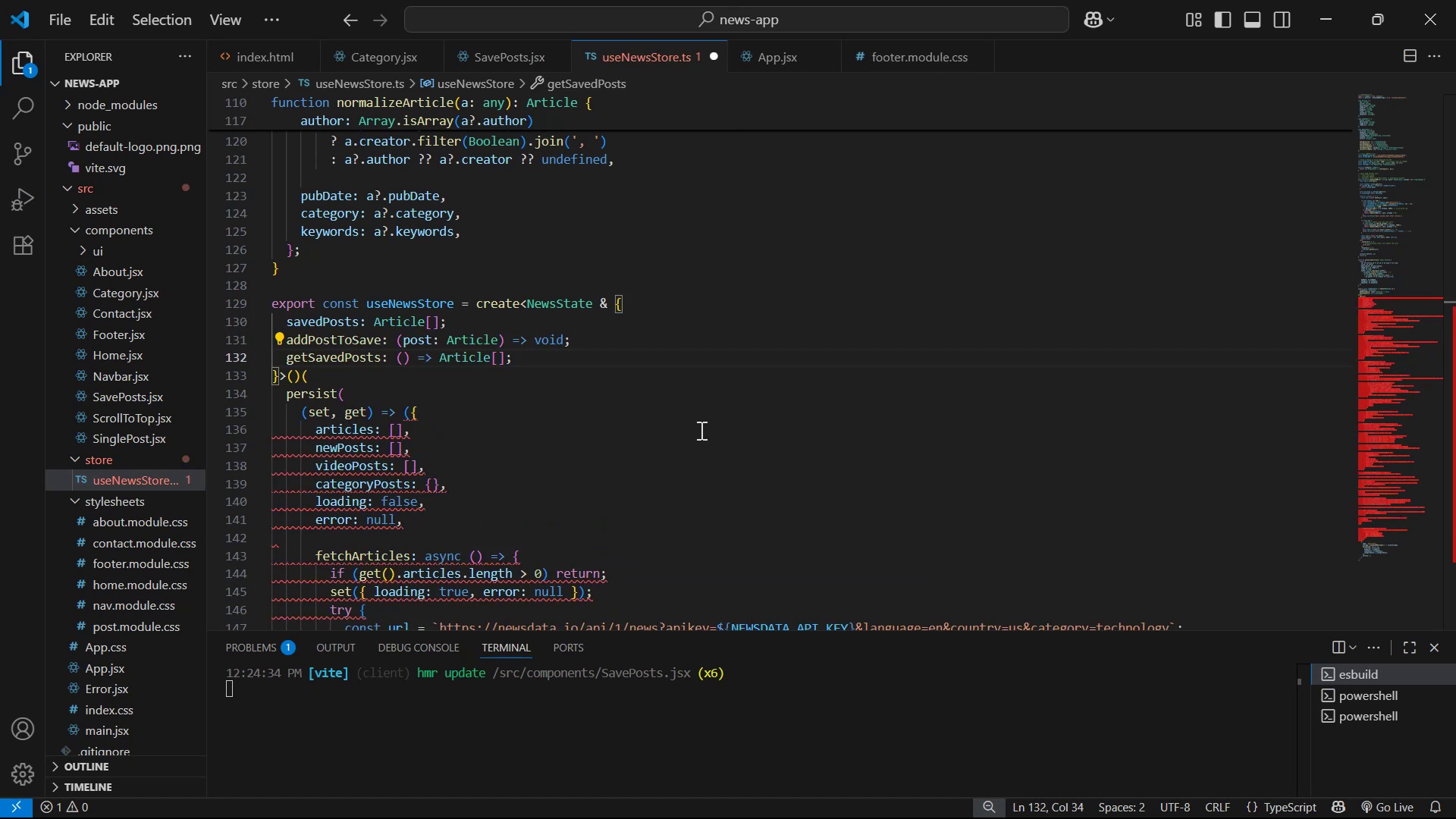 
key(Alt+Tab)
 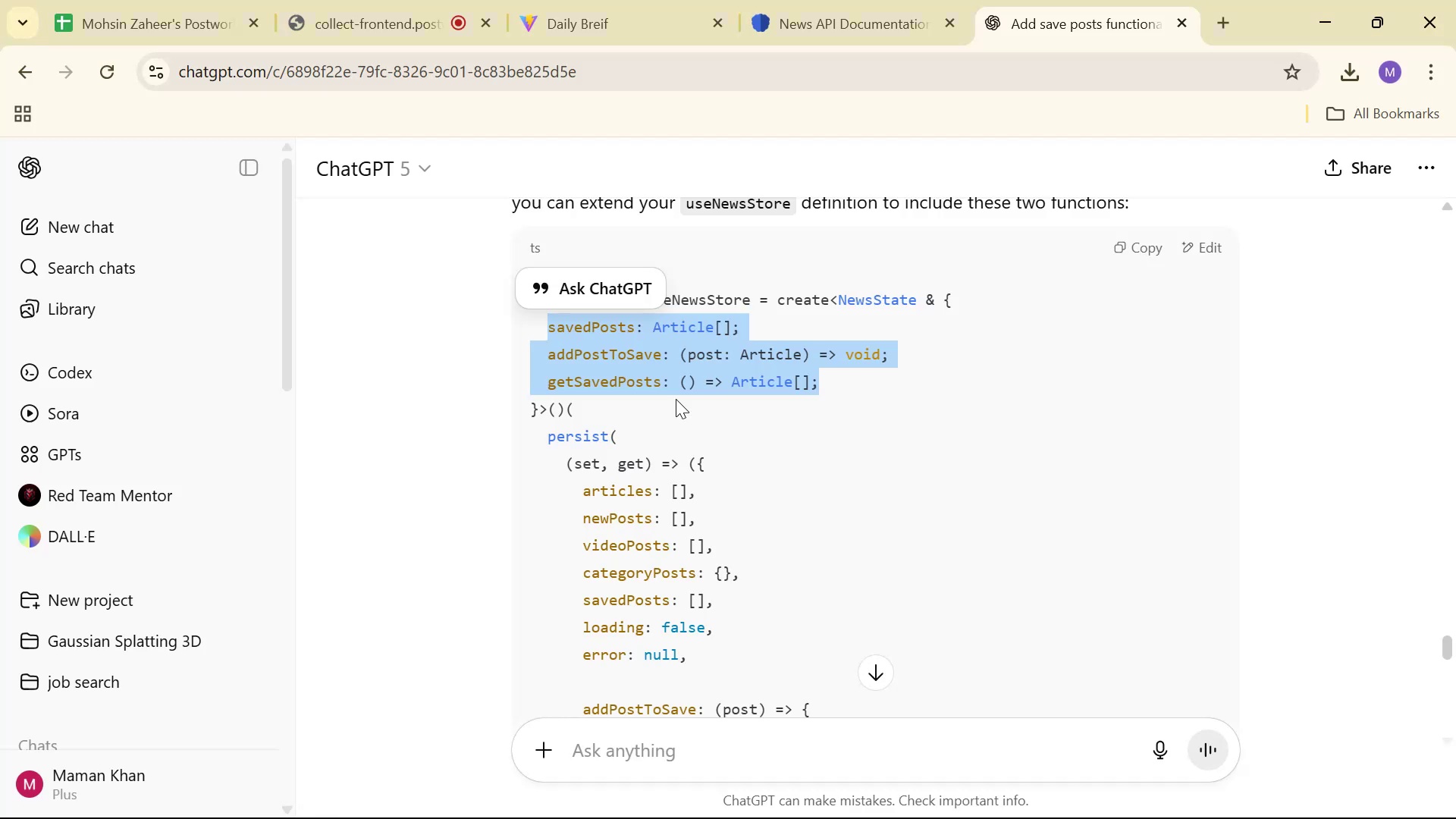 
scroll: coordinate [685, 410], scroll_direction: down, amount: 1.0
 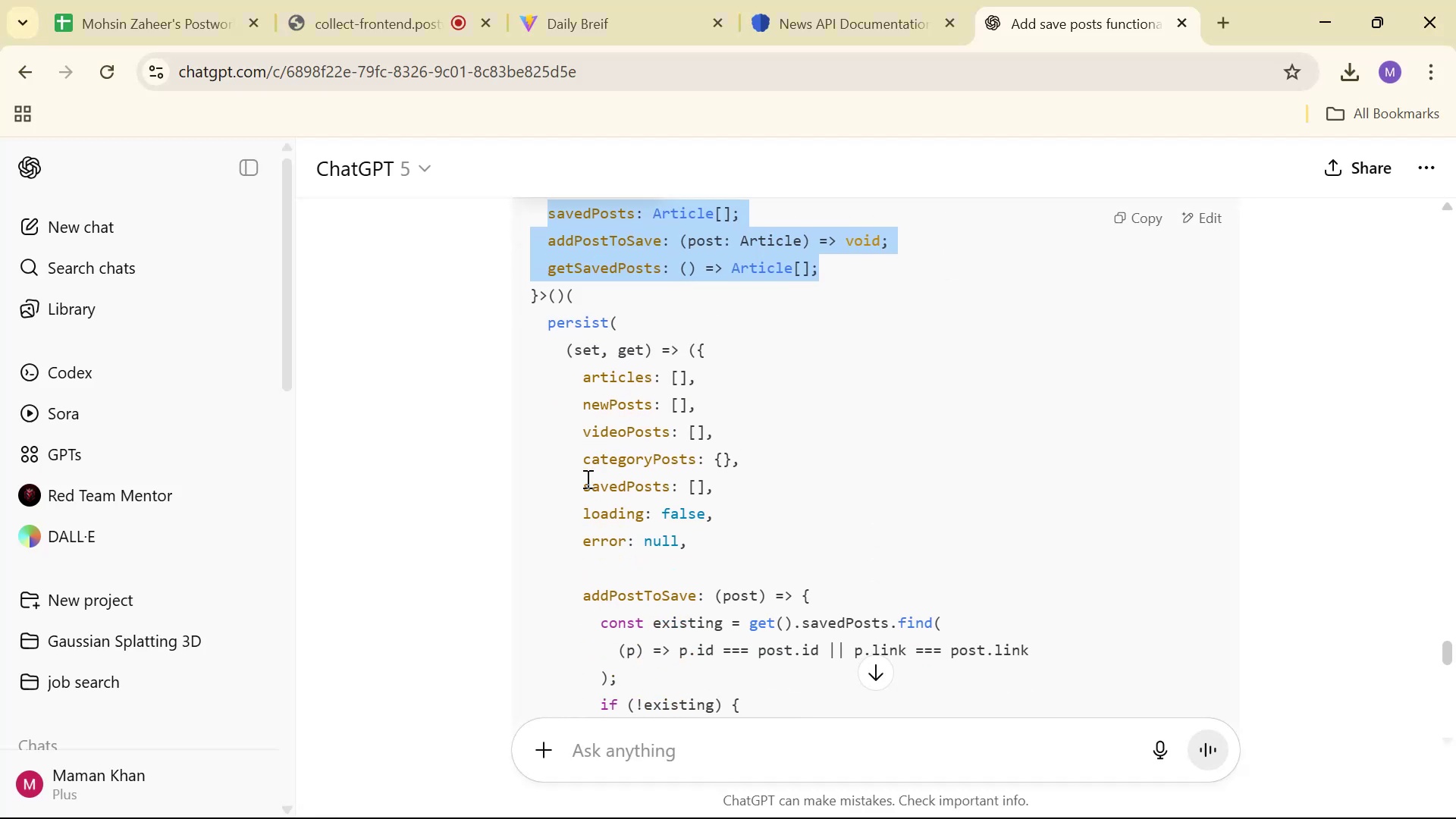 
left_click_drag(start_coordinate=[582, 491], to_coordinate=[734, 491])
 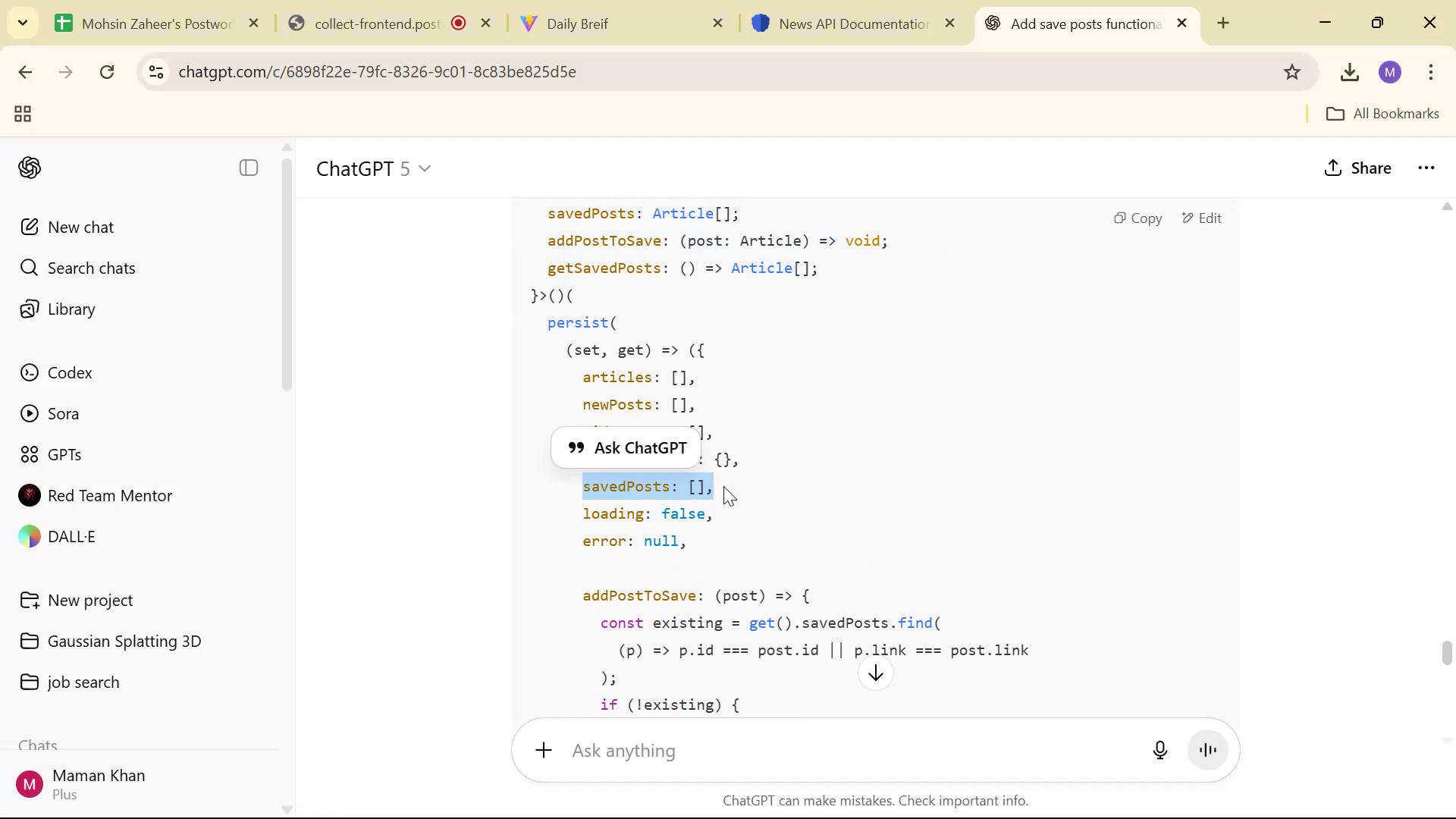 
key(Control+ControlLeft)
 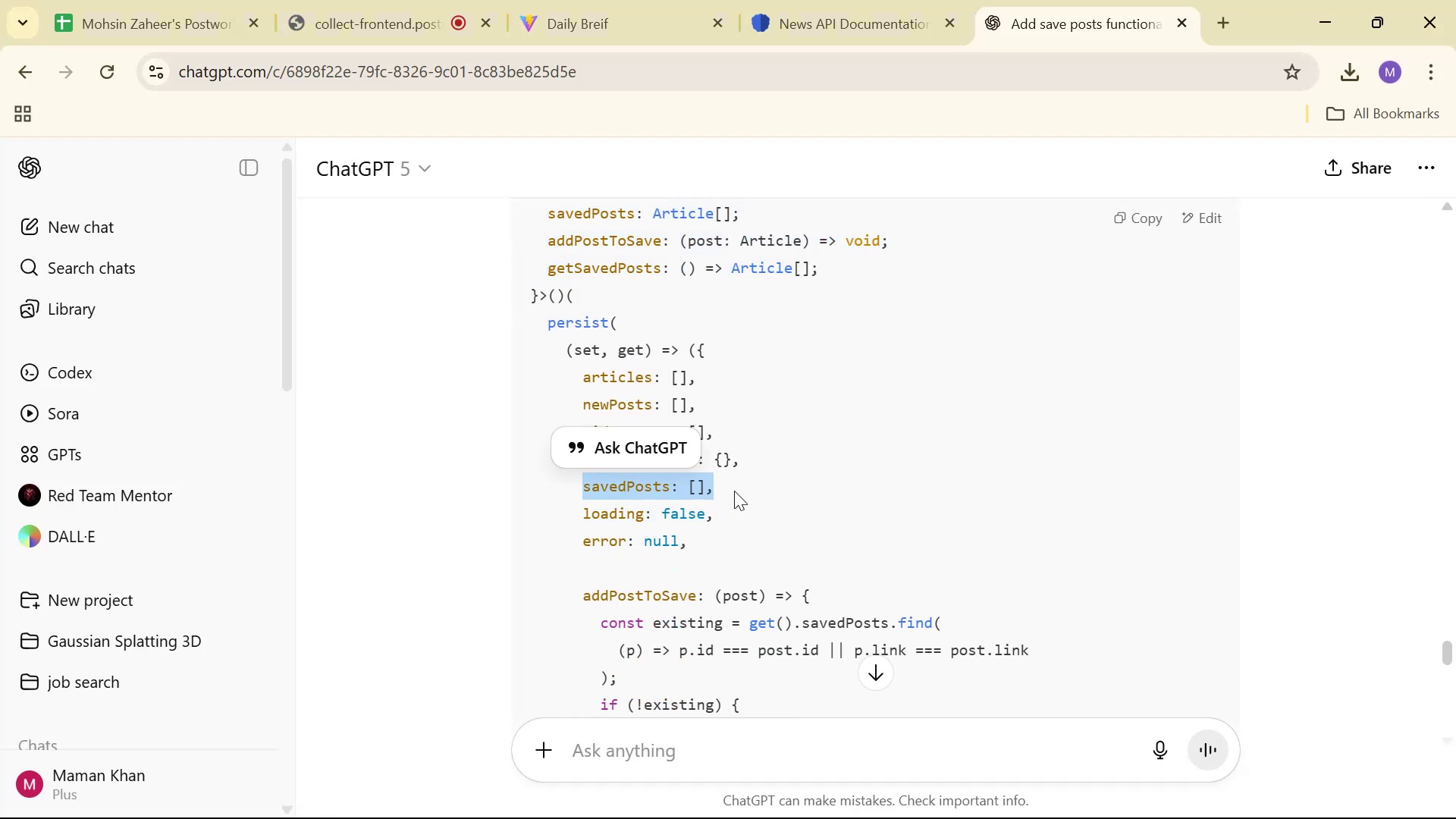 
key(Control+C)
 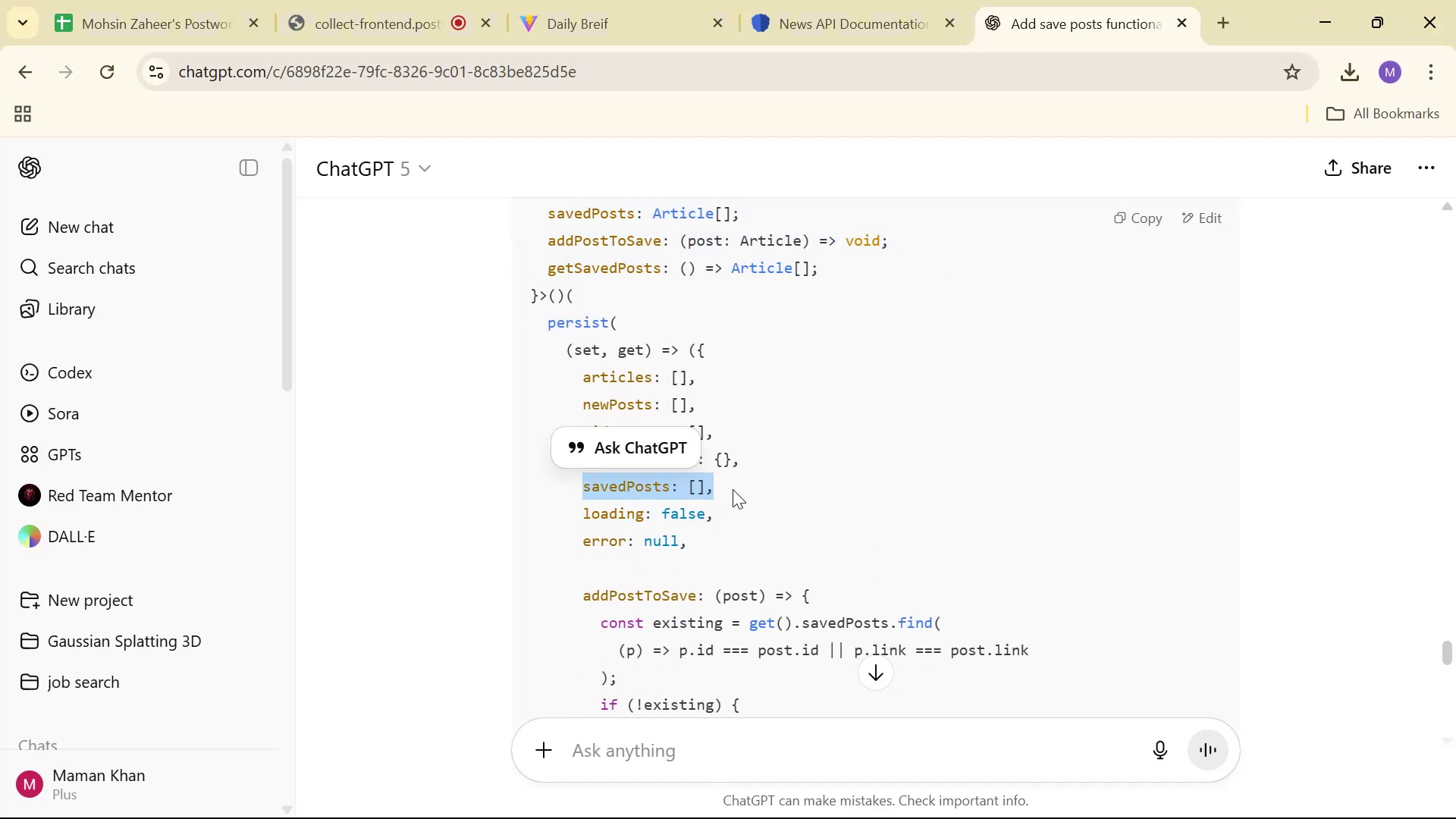 
key(Alt+AltLeft)
 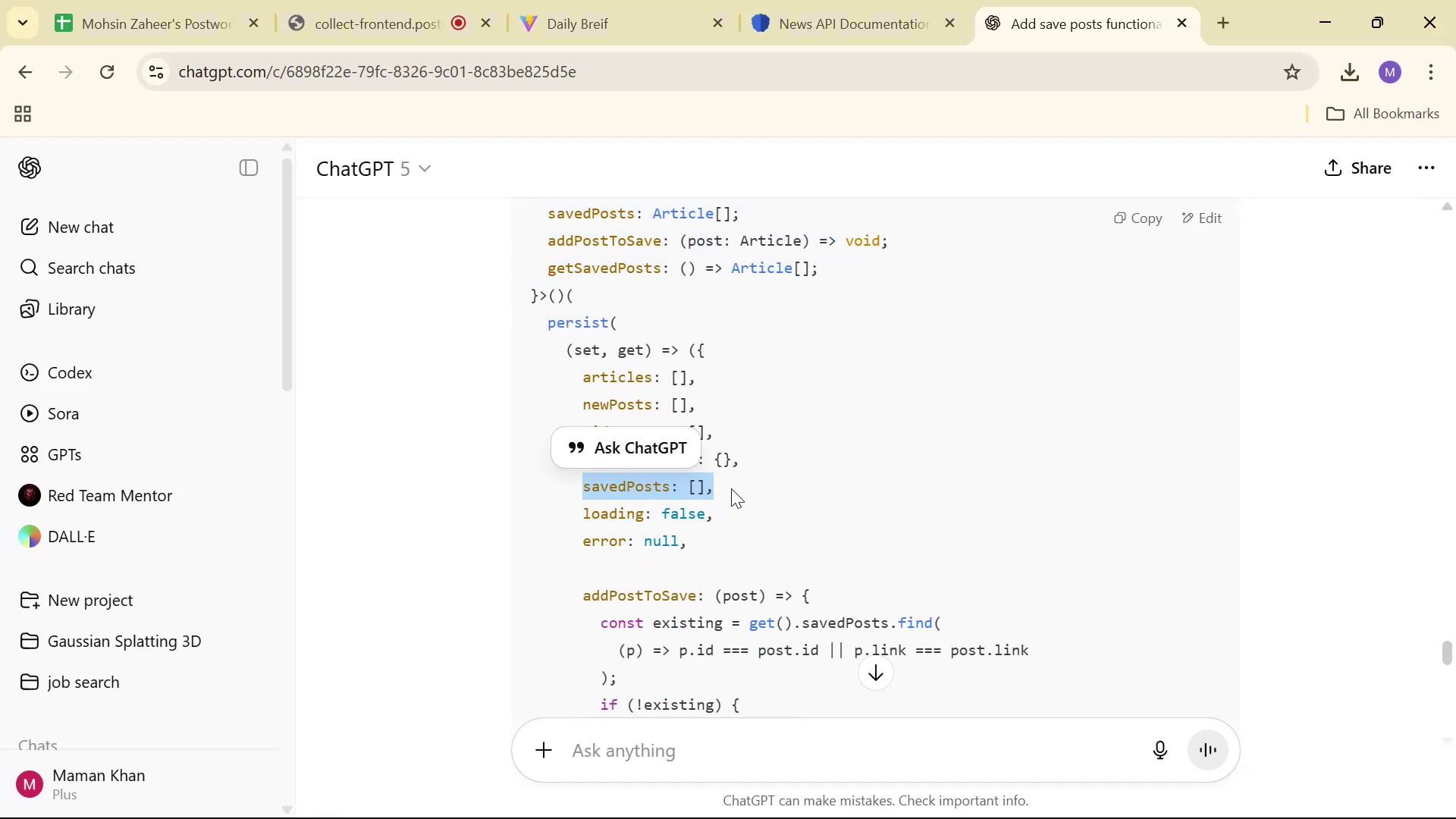 
key(Alt+Tab)
 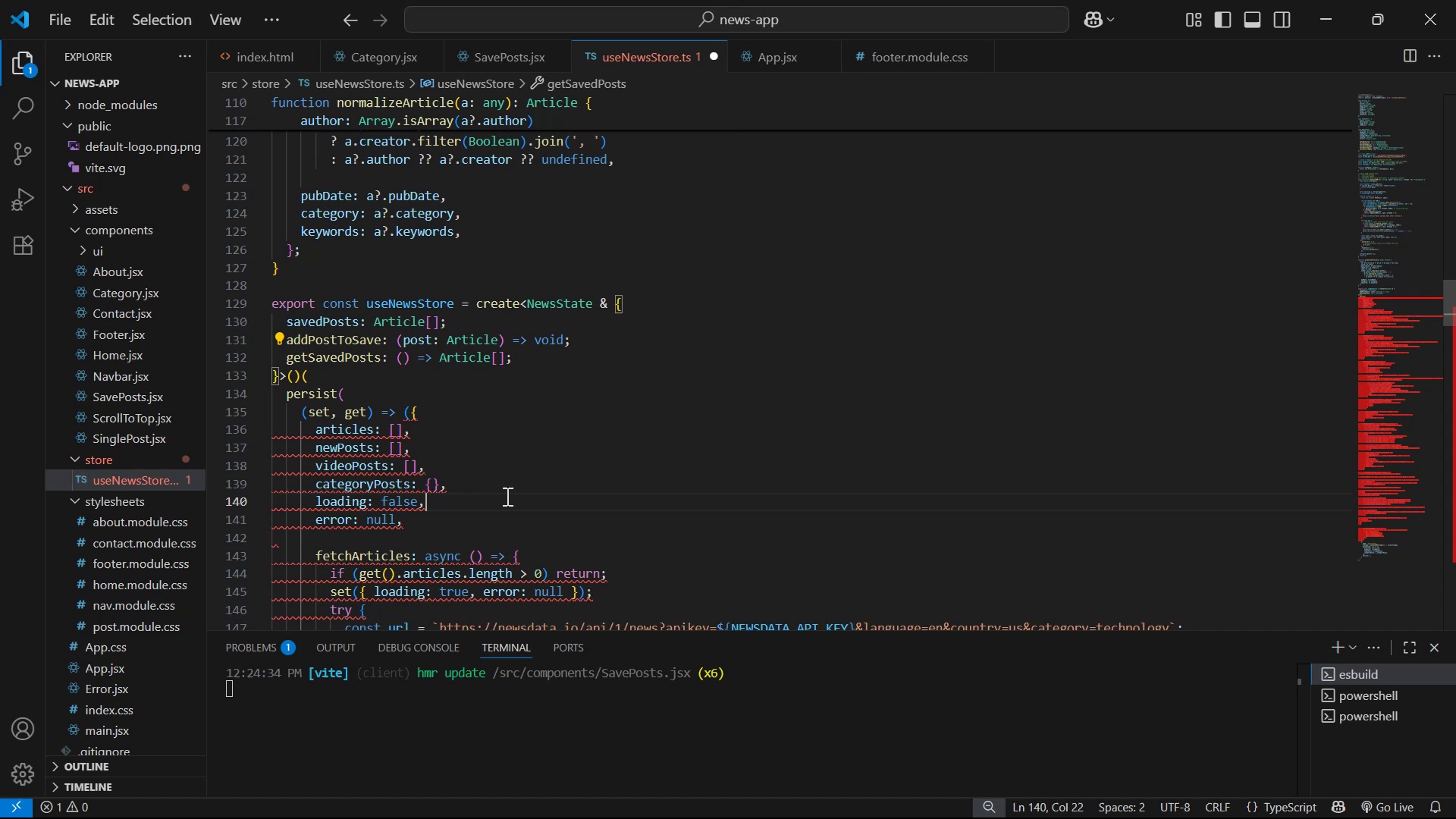 
double_click([507, 485])
 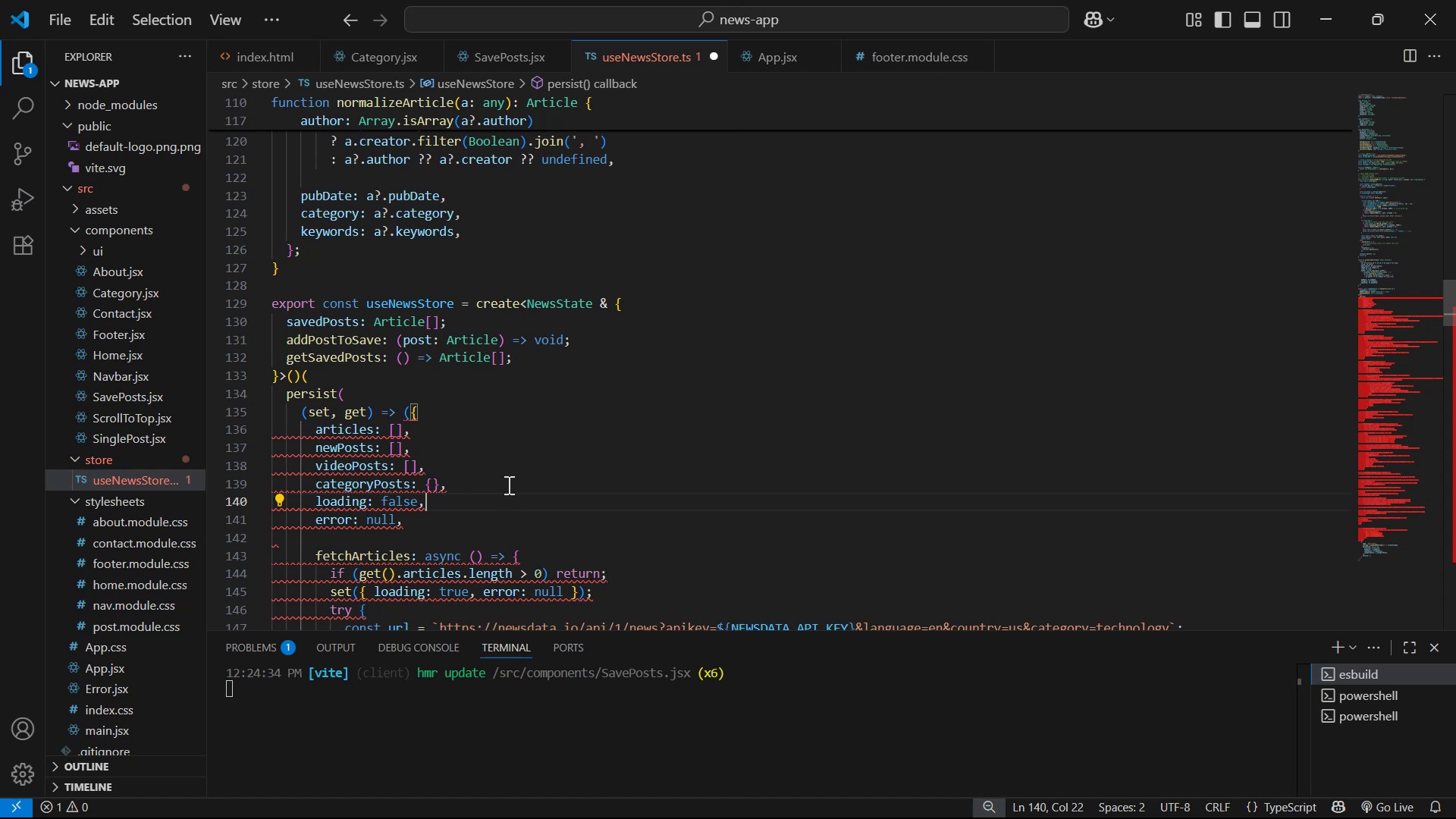 
triple_click([507, 485])
 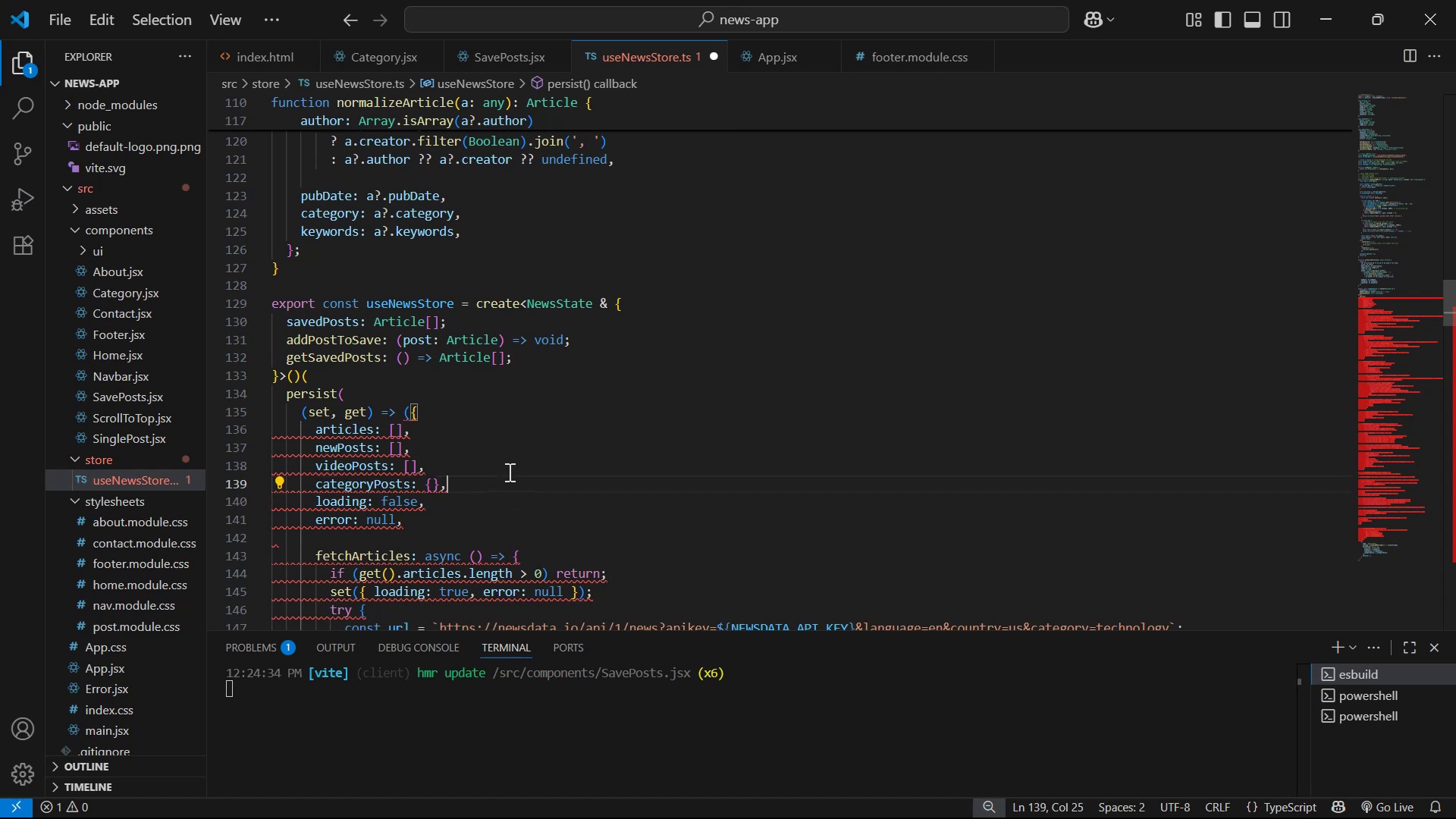 
triple_click([508, 469])
 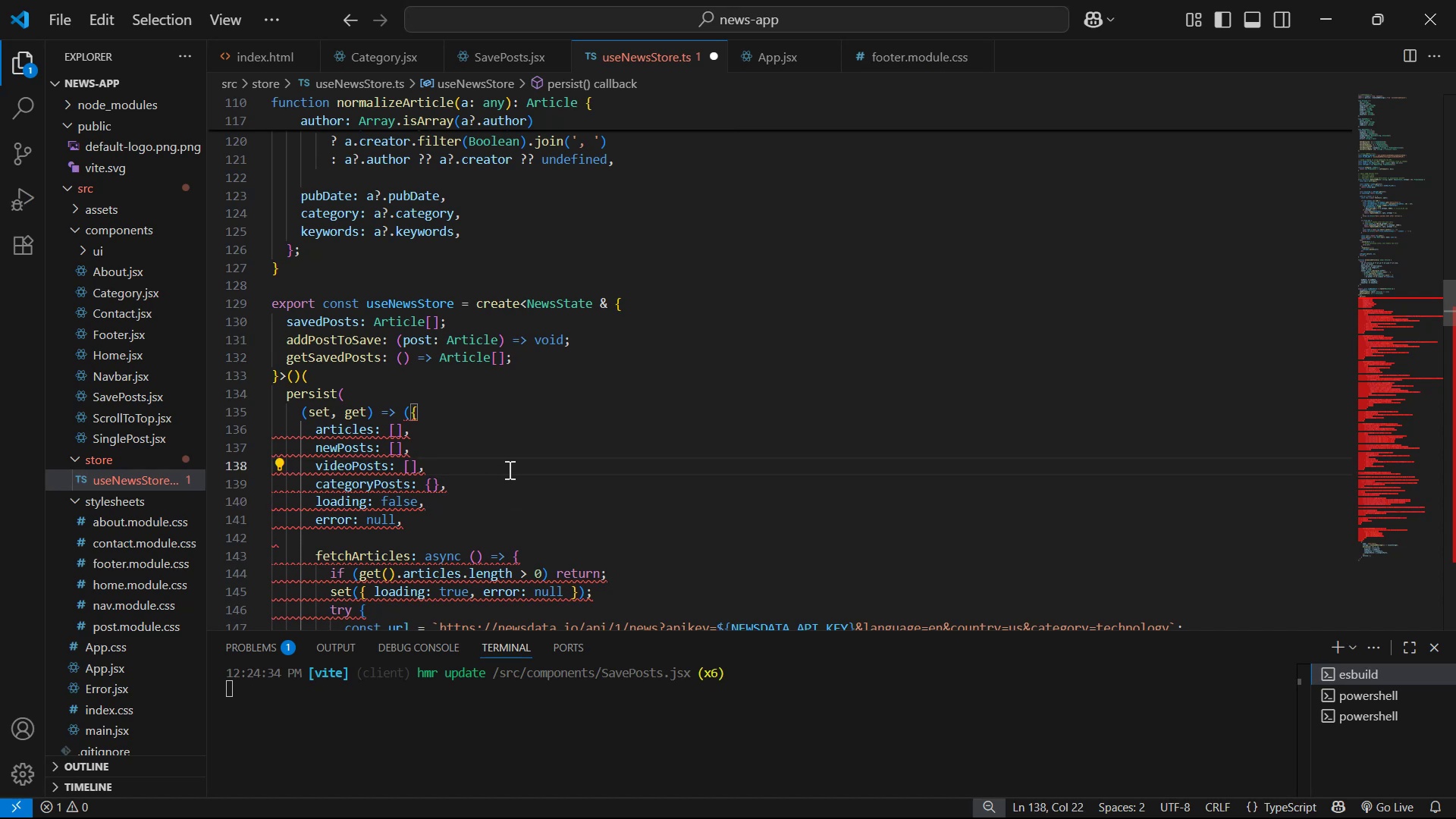 
key(ArrowDown)
 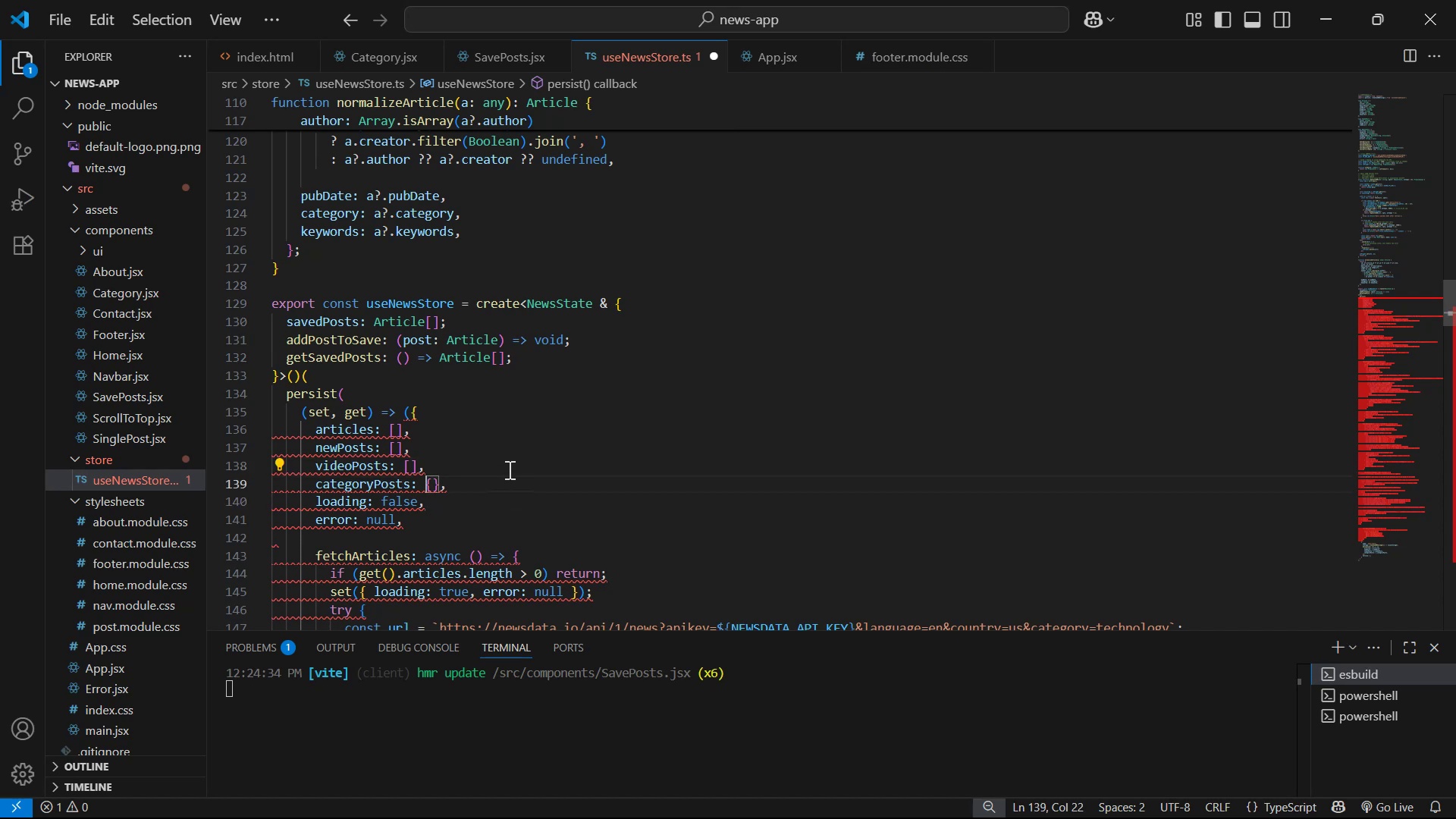 
key(ArrowRight)
 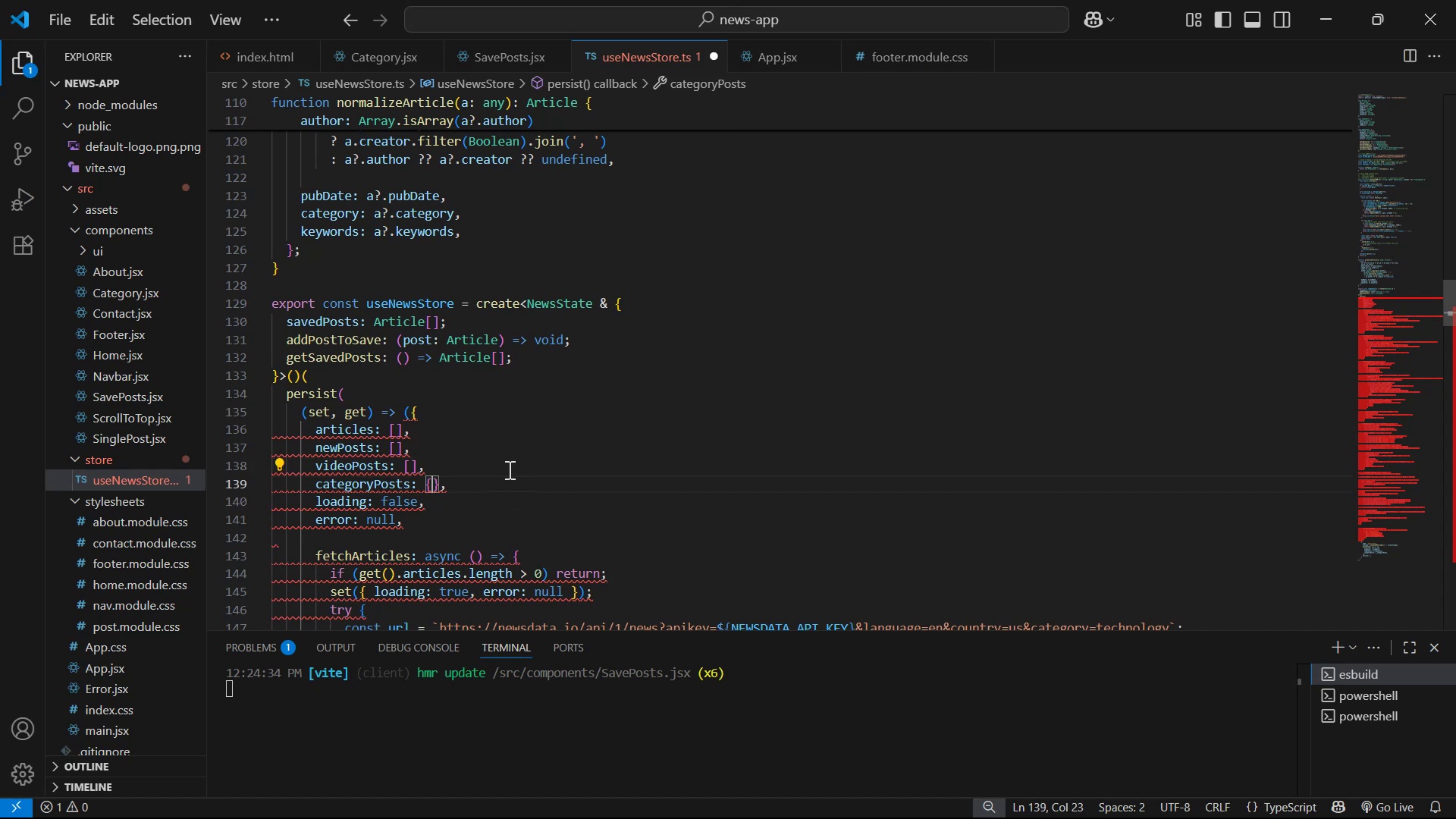 
key(ArrowRight)
 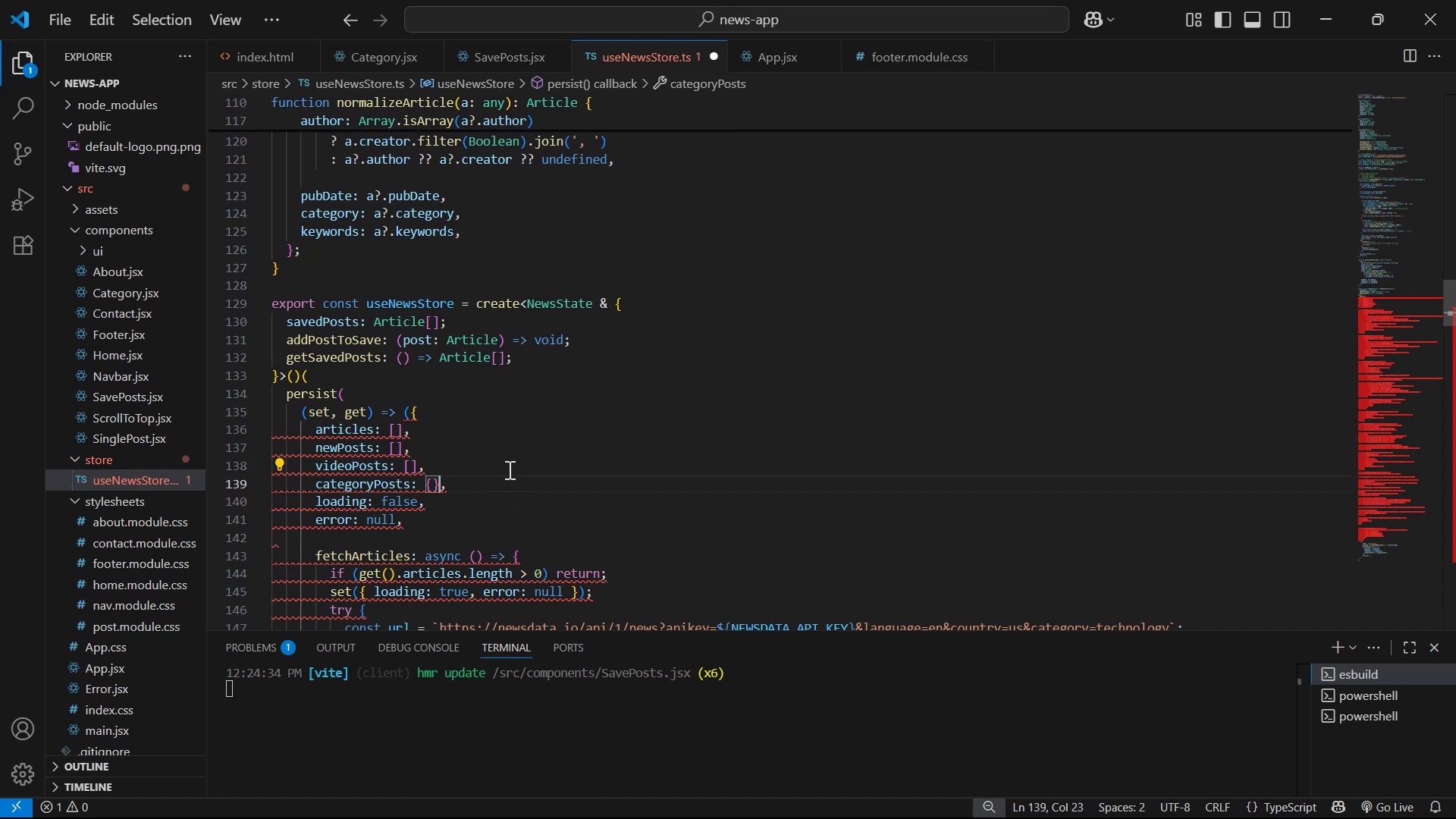 
key(ArrowRight)
 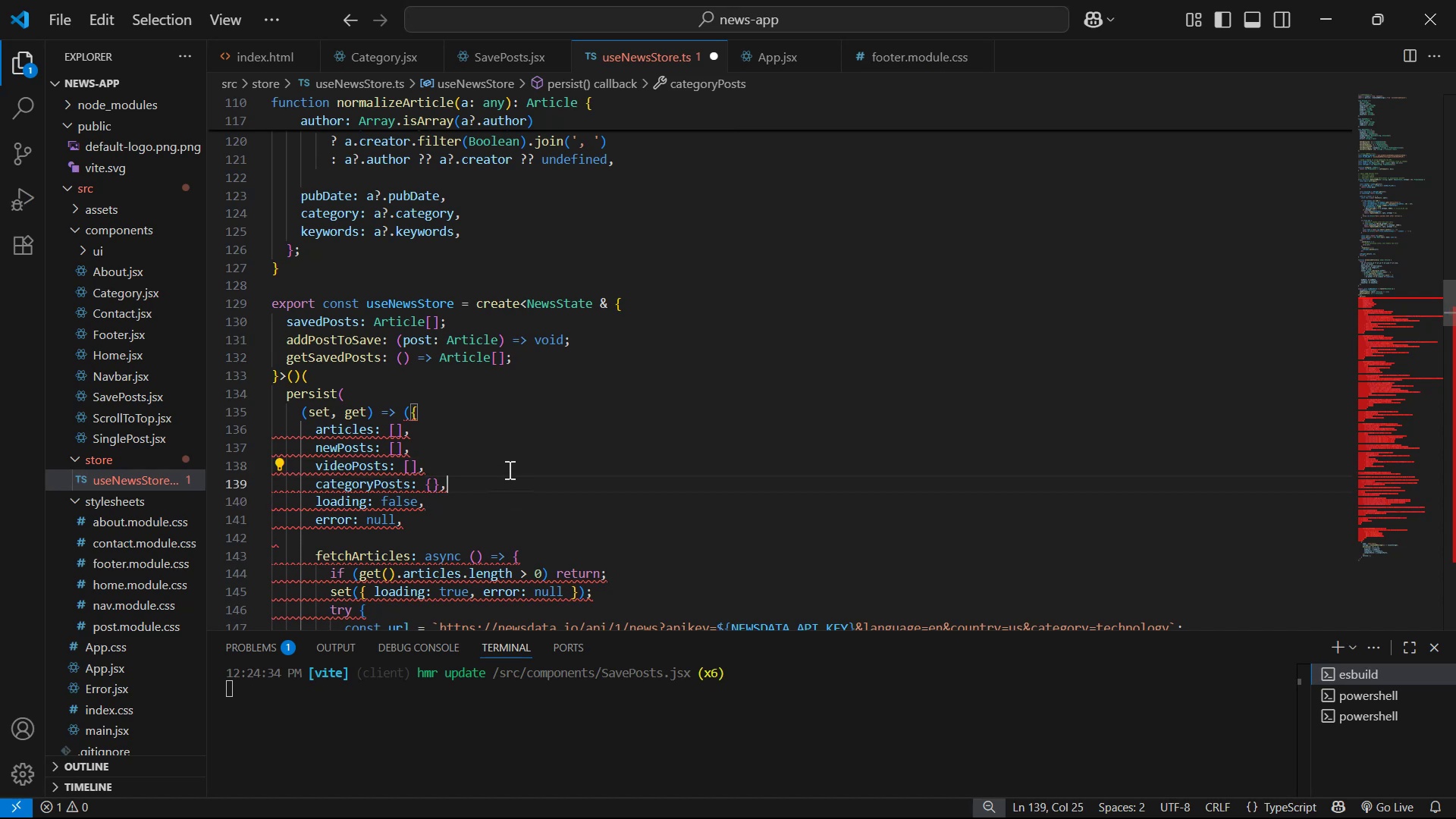 
key(Enter)
 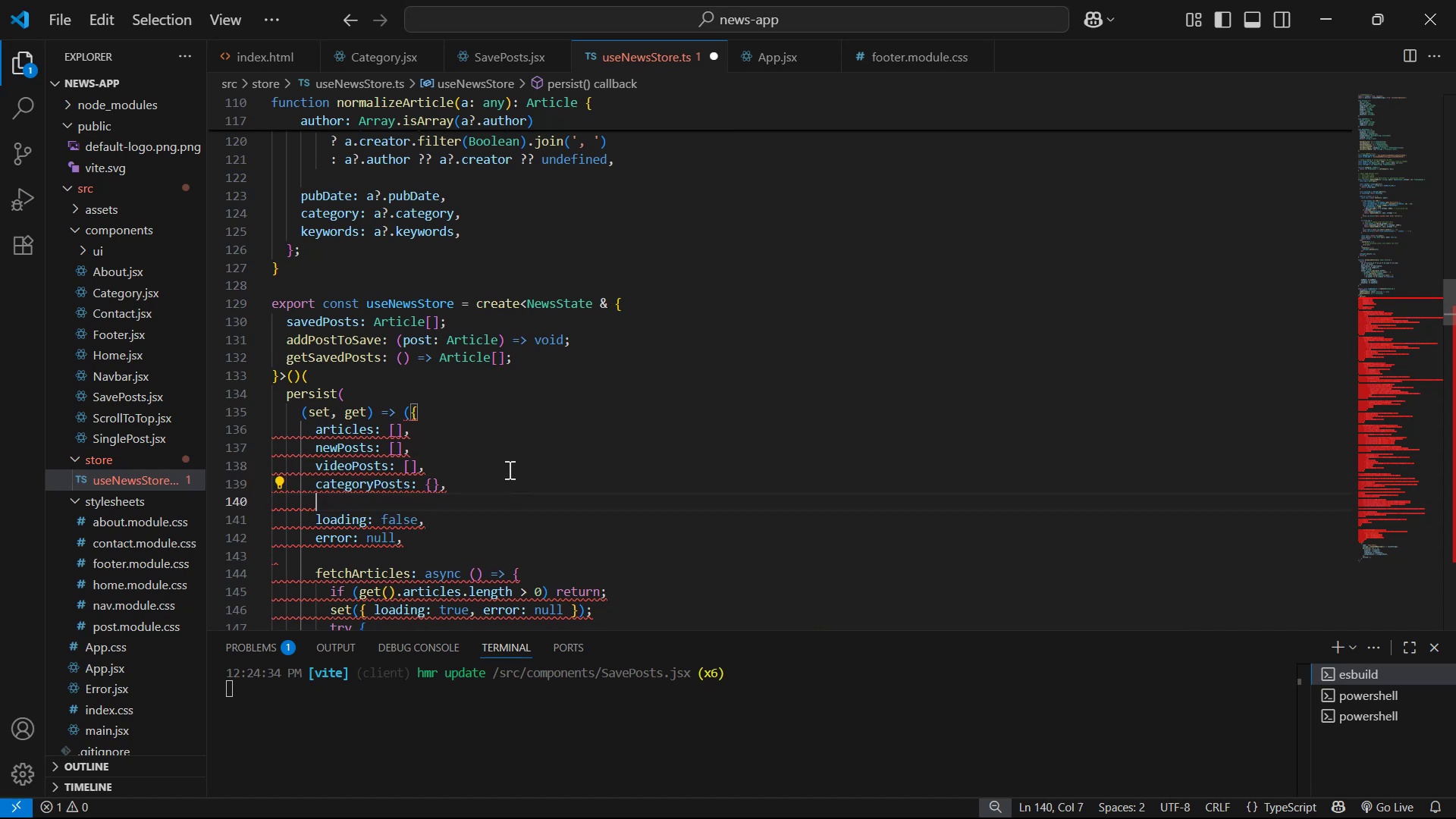 
key(Control+V)
 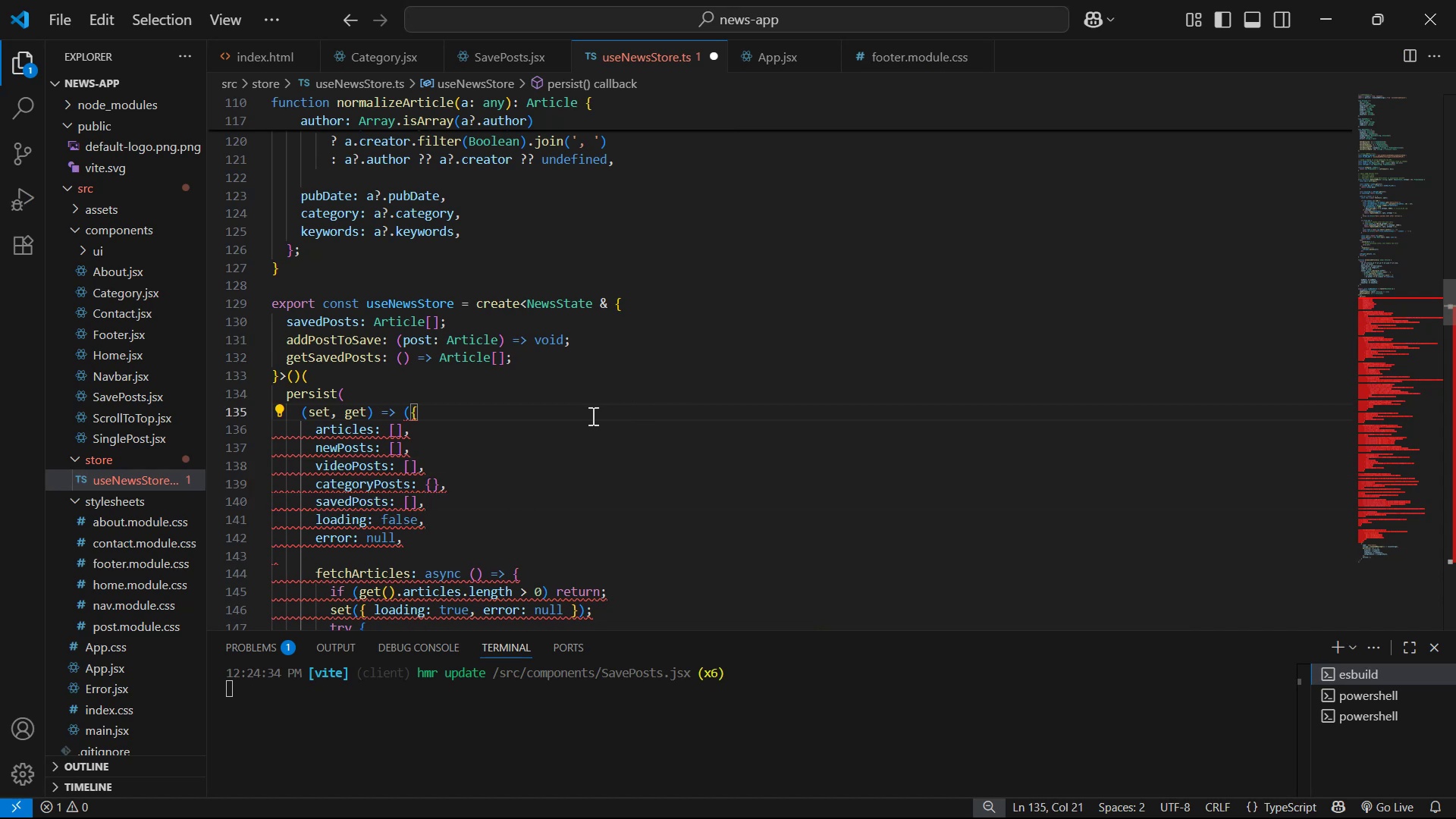 
key(Alt+AltLeft)
 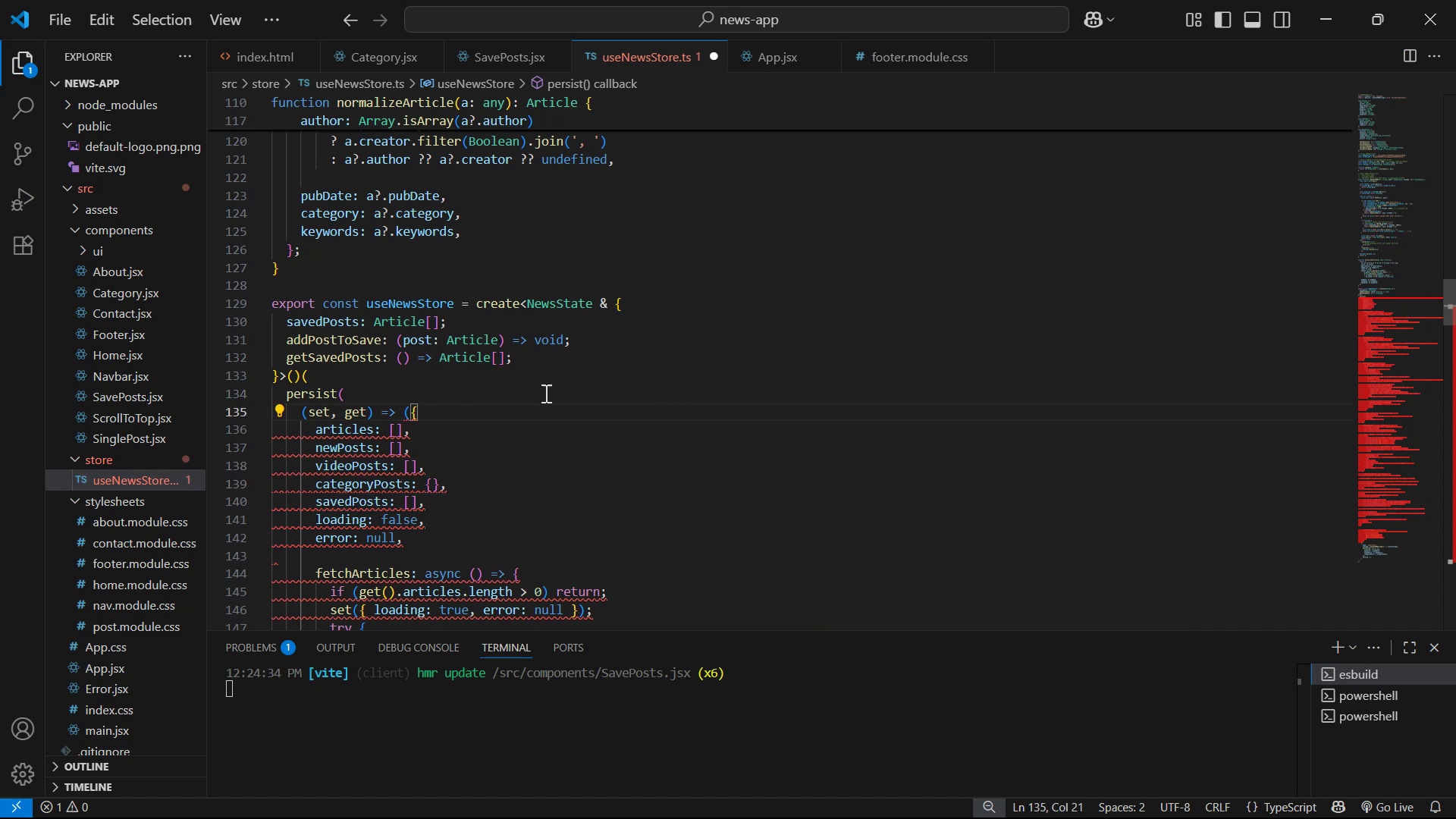 
key(Alt+Tab)
 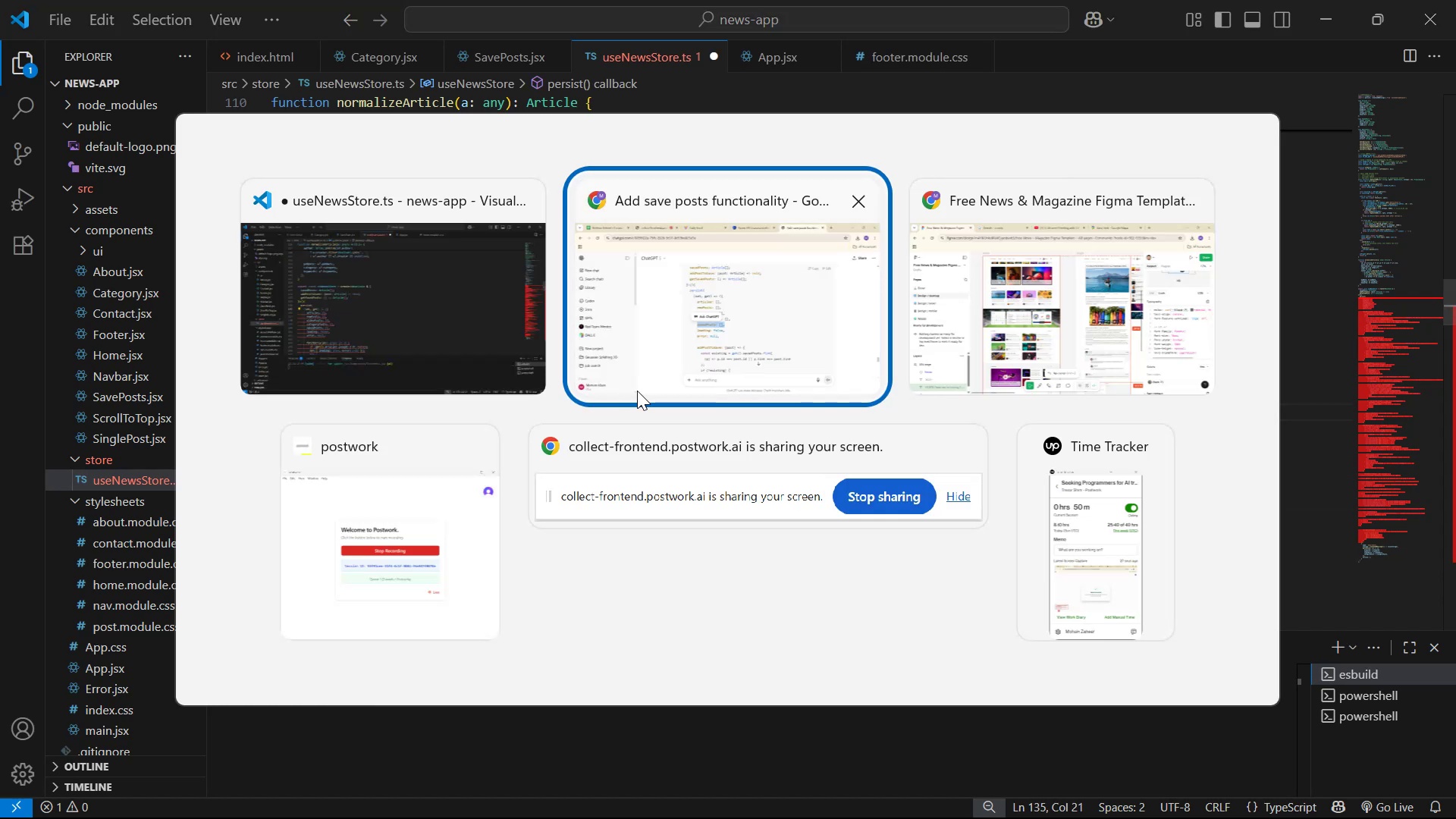 
left_click([686, 370])
 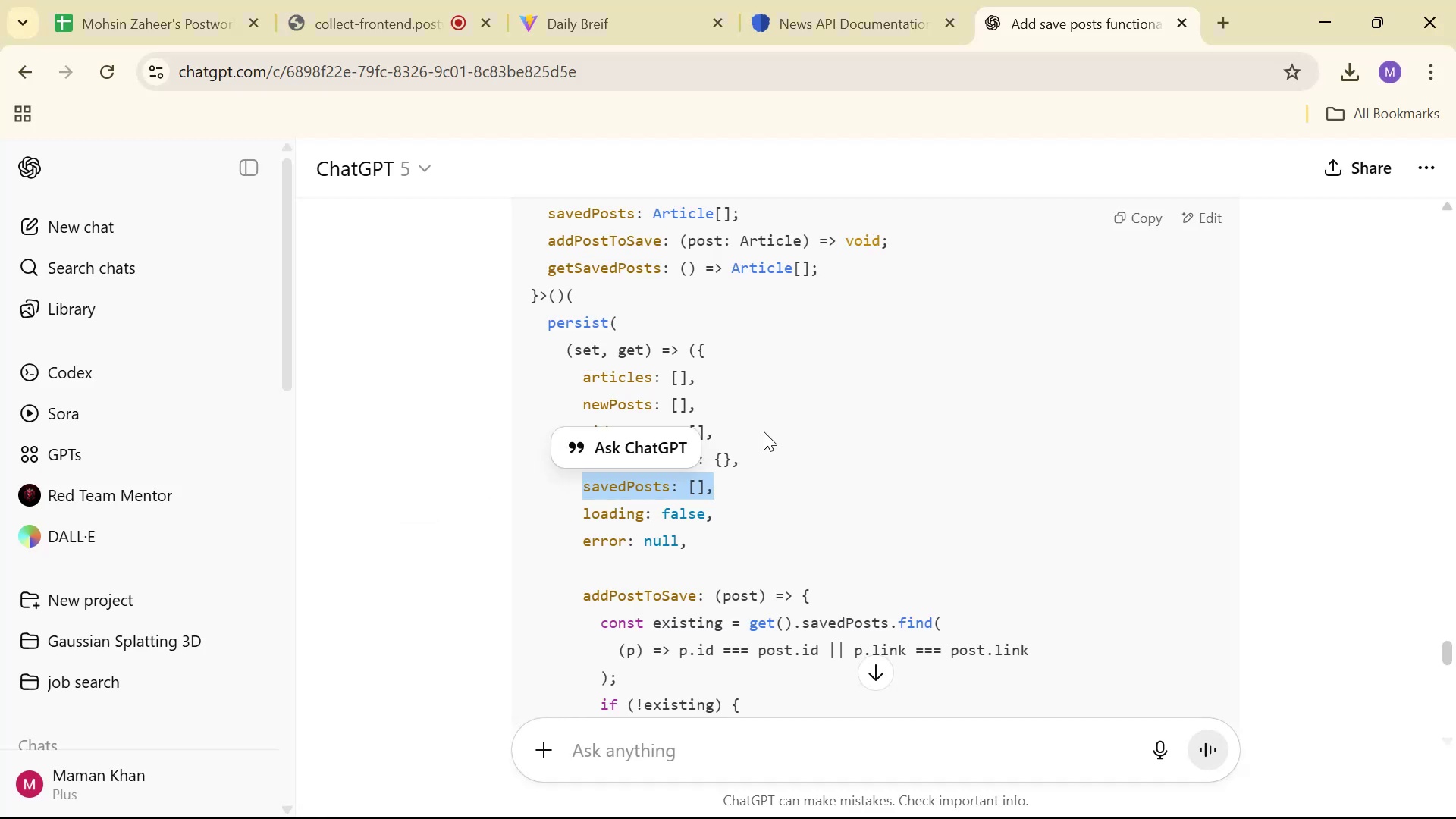 
left_click([764, 444])
 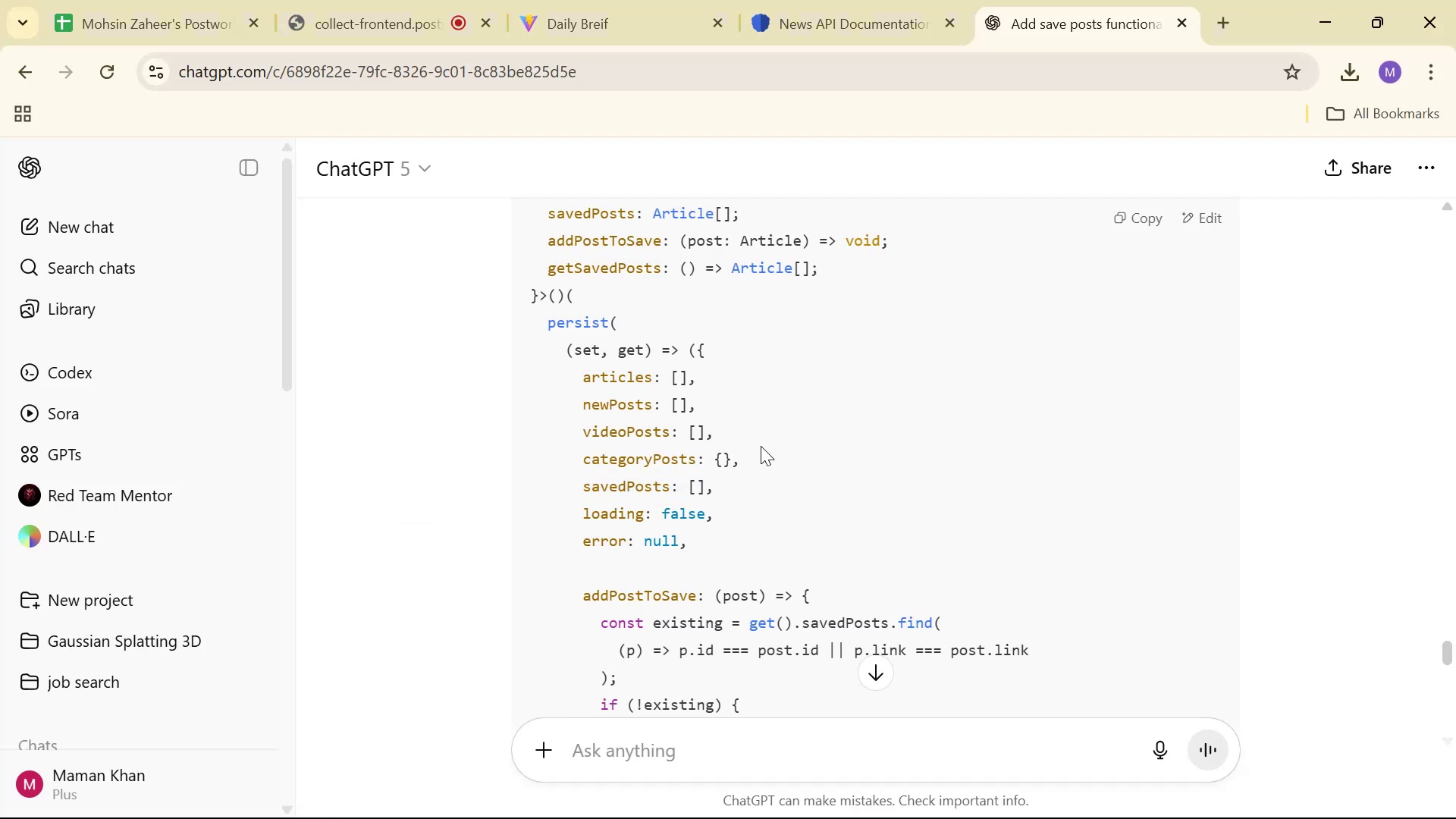 
scroll: coordinate [748, 461], scroll_direction: down, amount: 1.0
 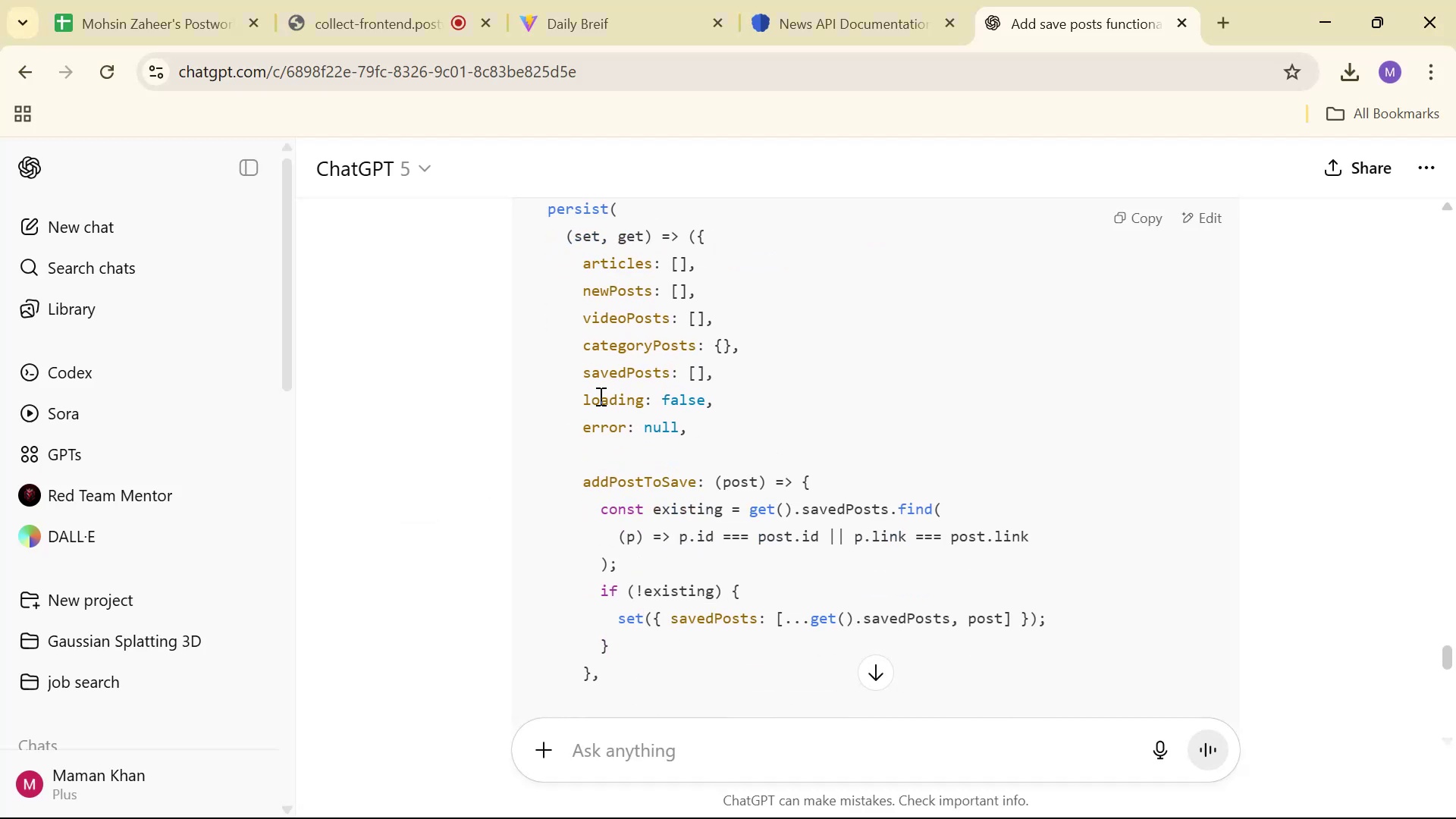 
scroll: coordinate [632, 396], scroll_direction: up, amount: 2.0
 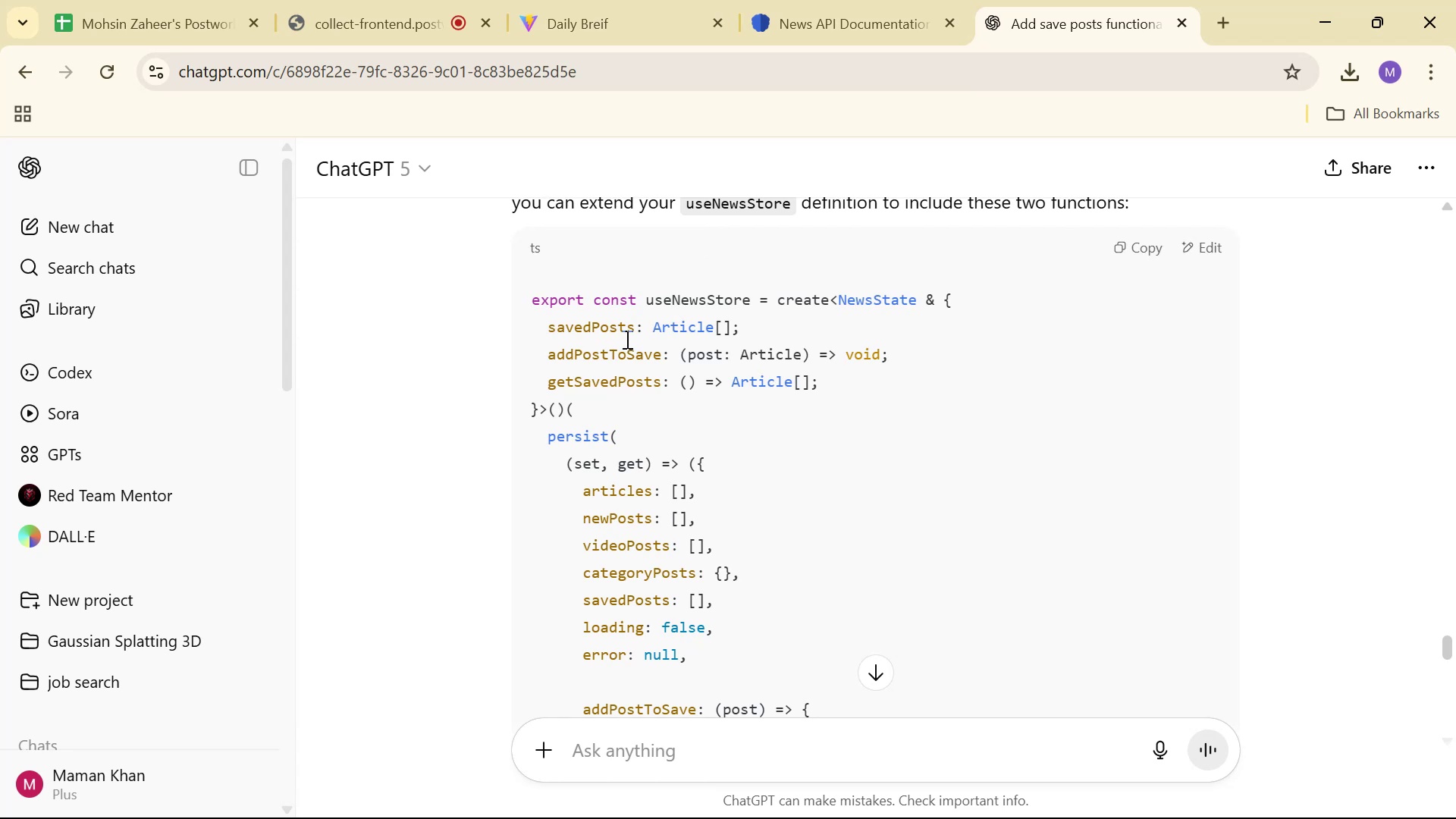 
key(Alt+AltLeft)
 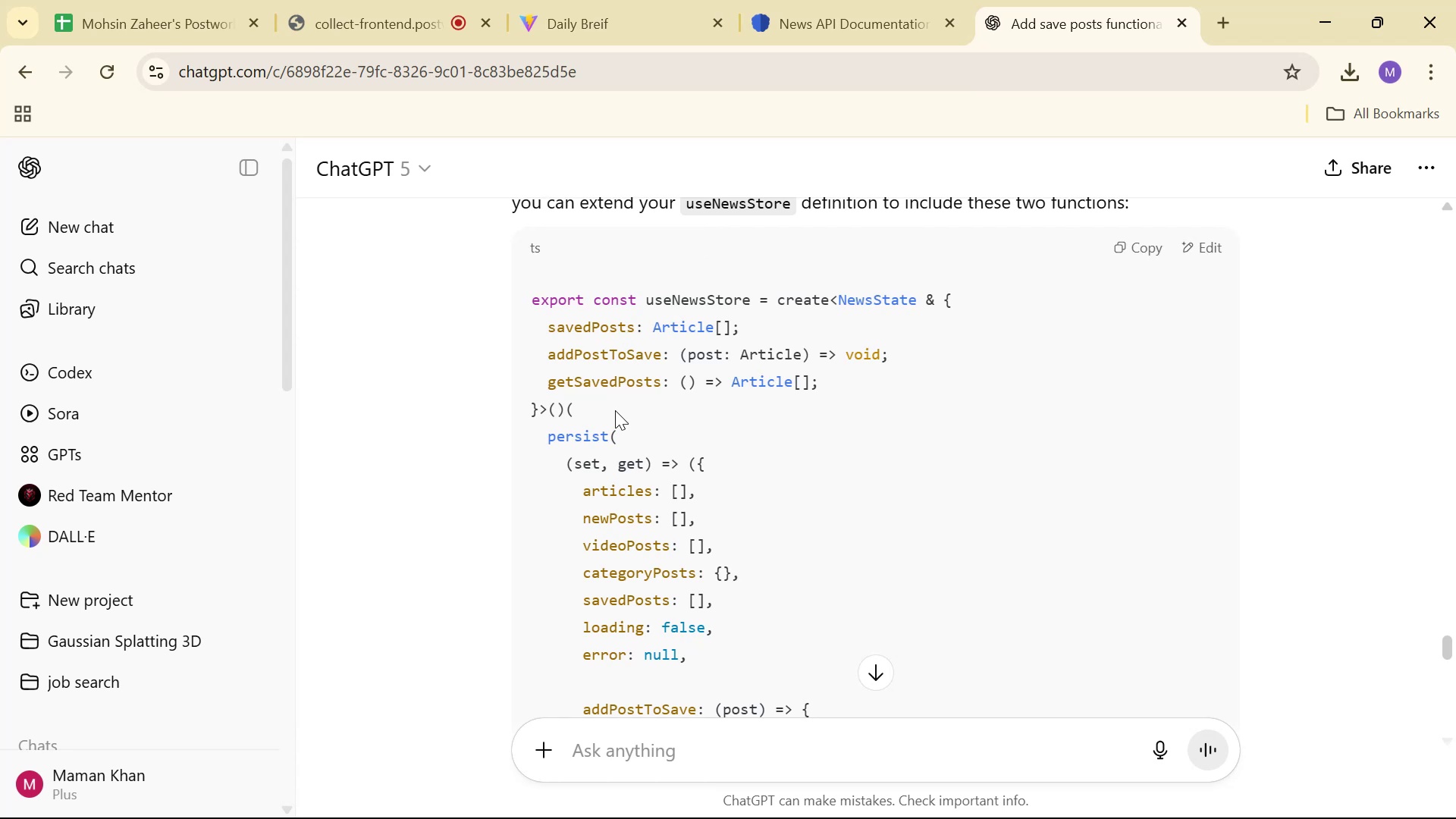 
key(Alt+Tab)
 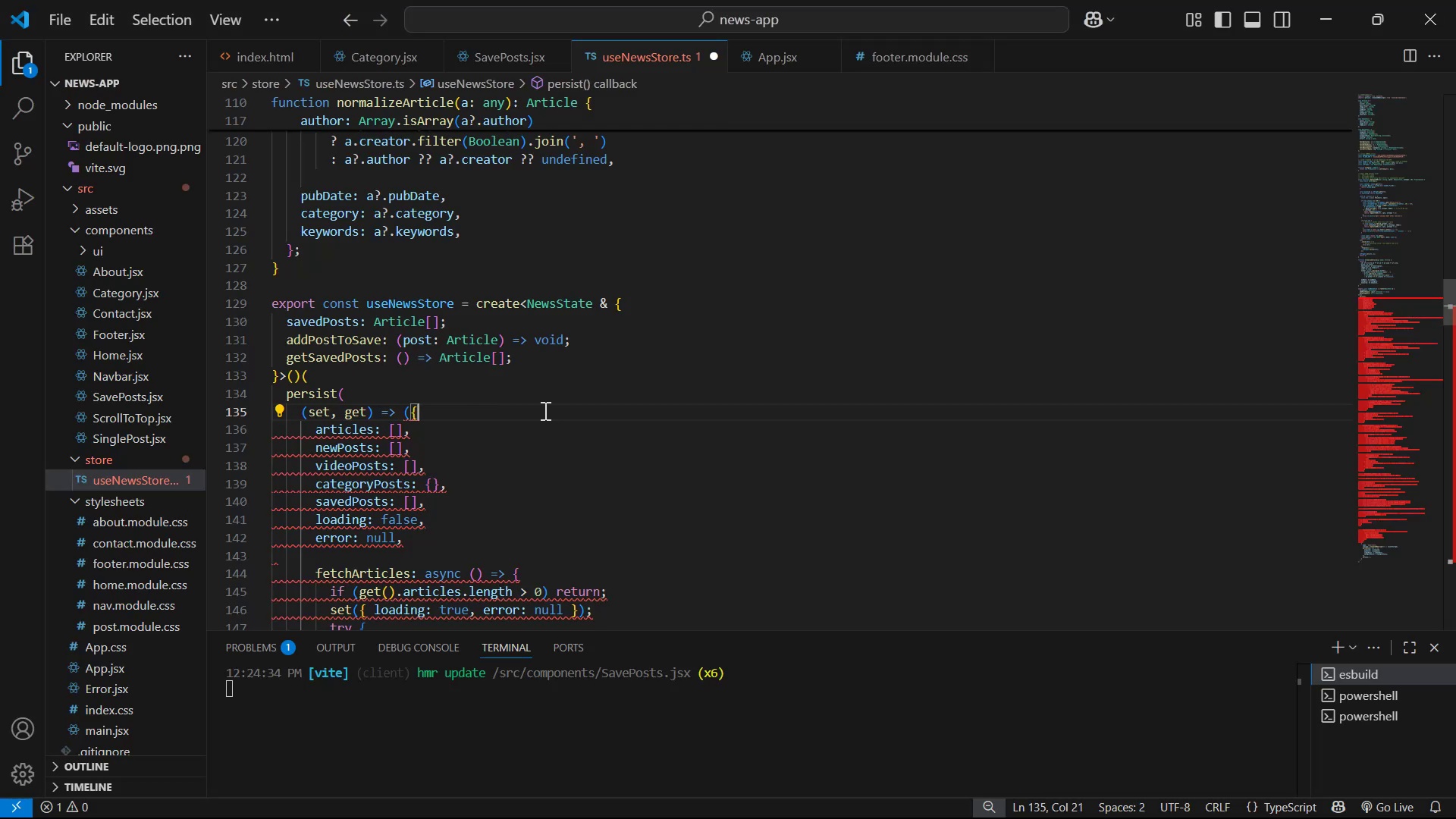 
key(Alt+AltLeft)
 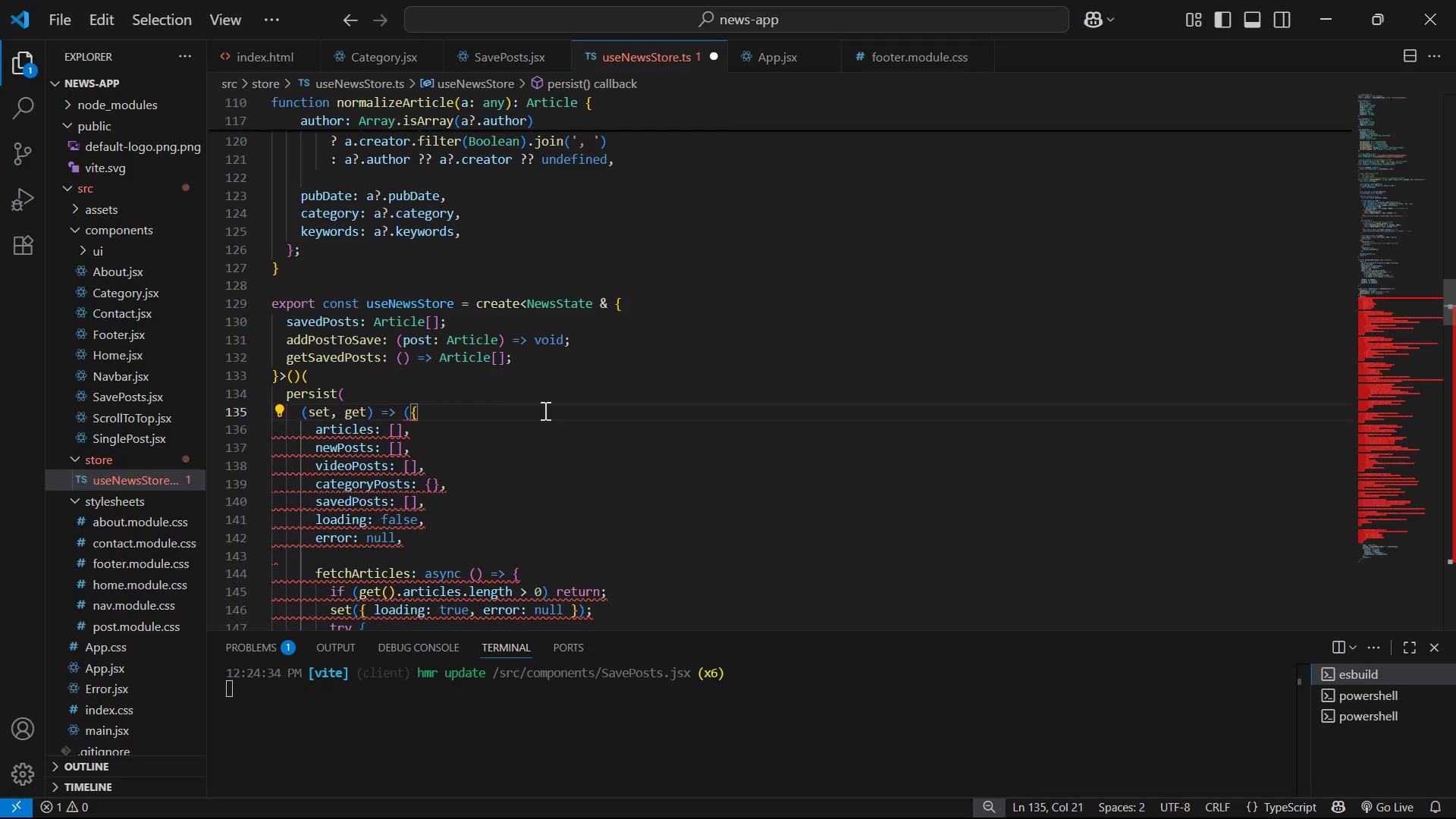 
key(Alt+Tab)
 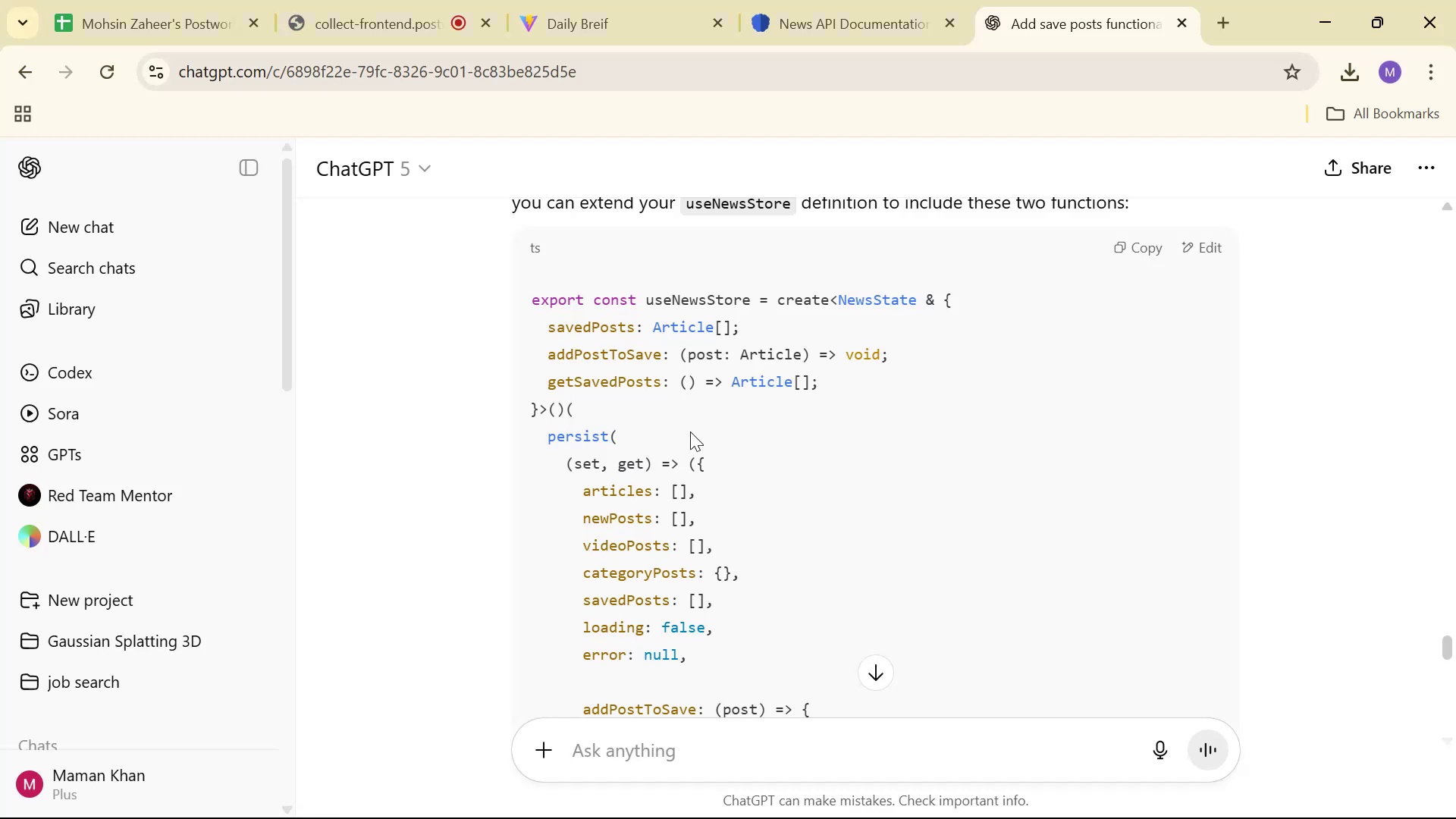 
scroll: coordinate [723, 419], scroll_direction: down, amount: 5.0
 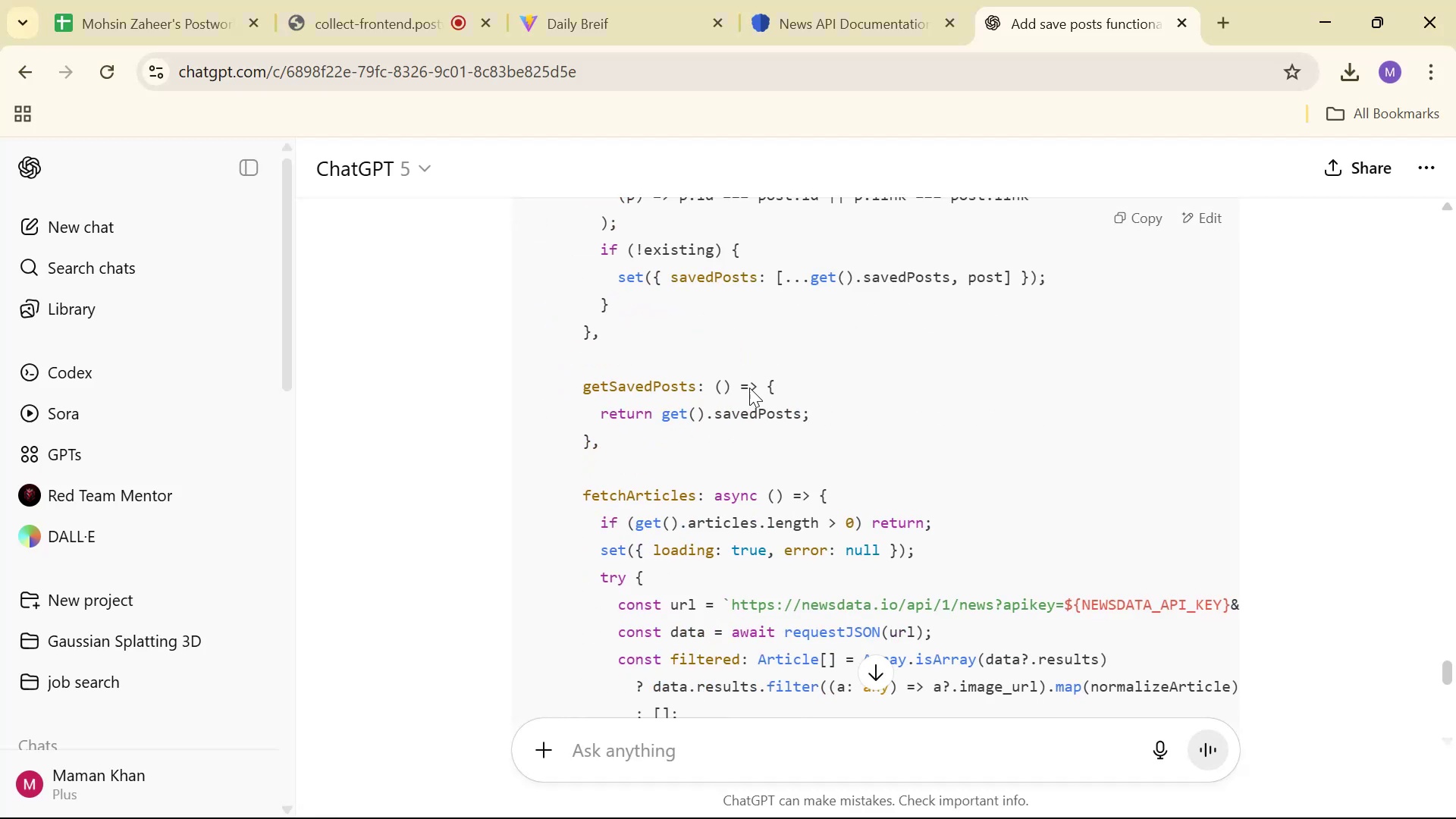 
scroll: coordinate [715, 409], scroll_direction: up, amount: 3.0
 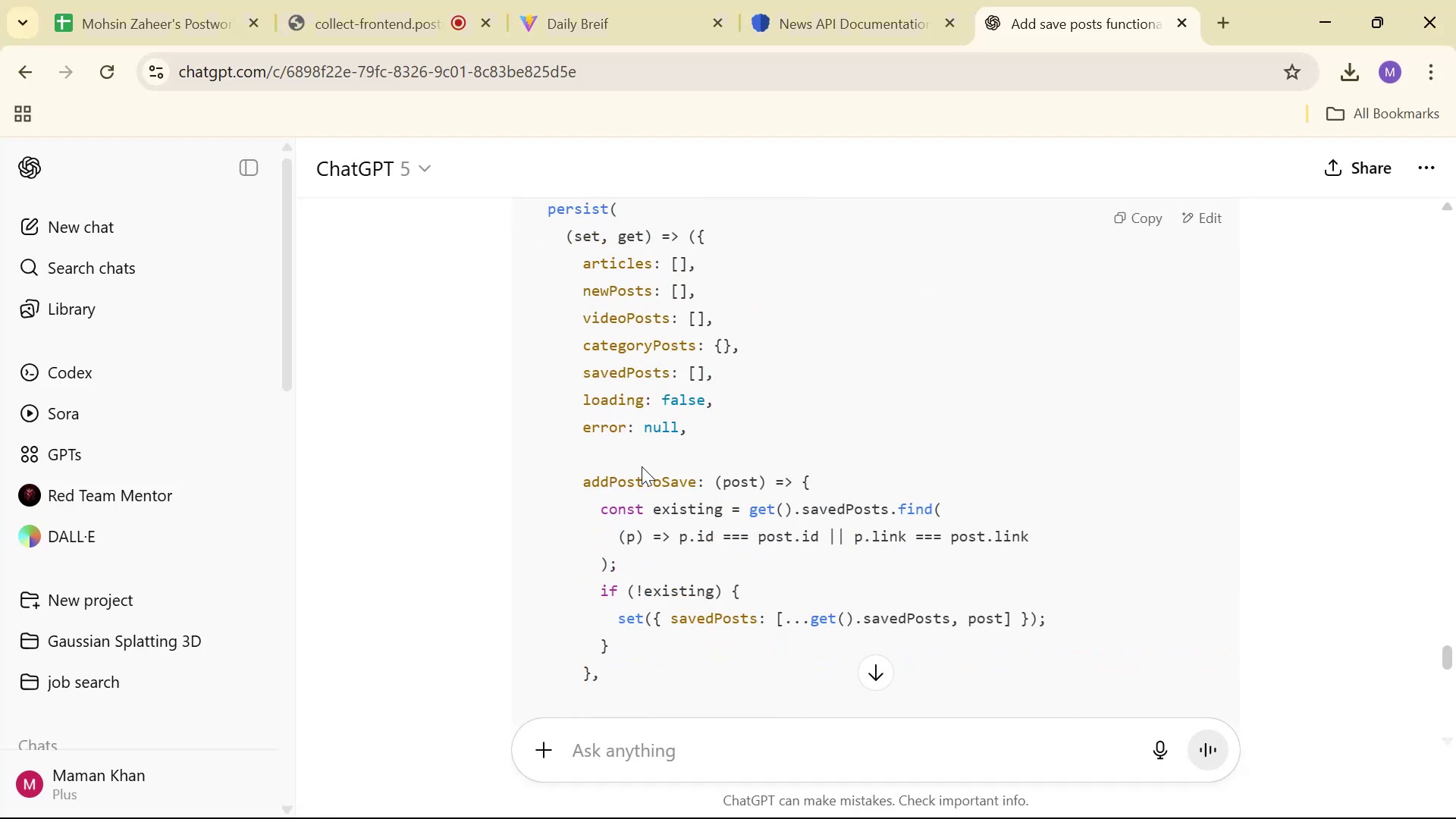 
left_click_drag(start_coordinate=[555, 469], to_coordinate=[835, 557])
 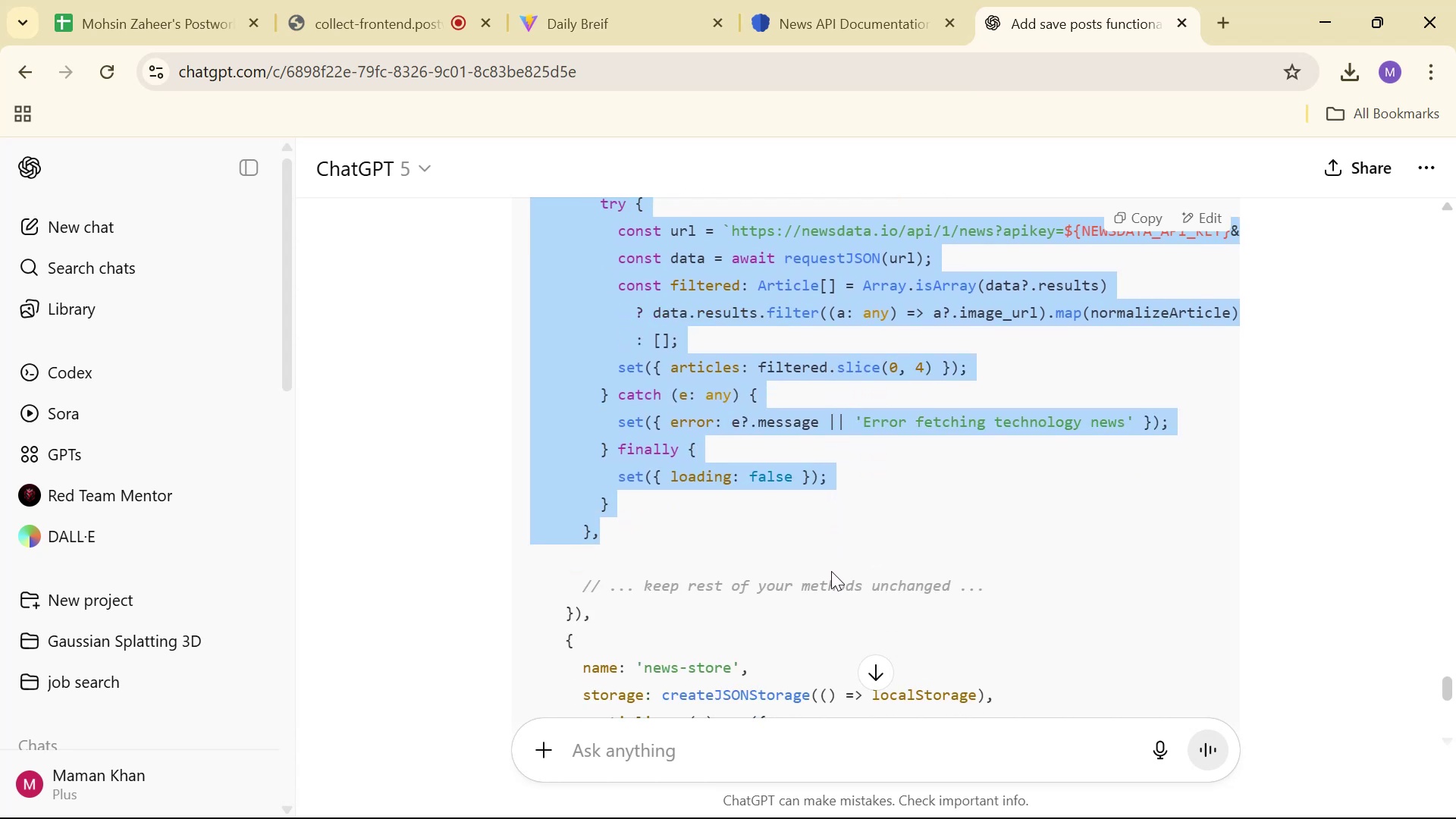 
scroll: coordinate [834, 573], scroll_direction: down, amount: 11.0
 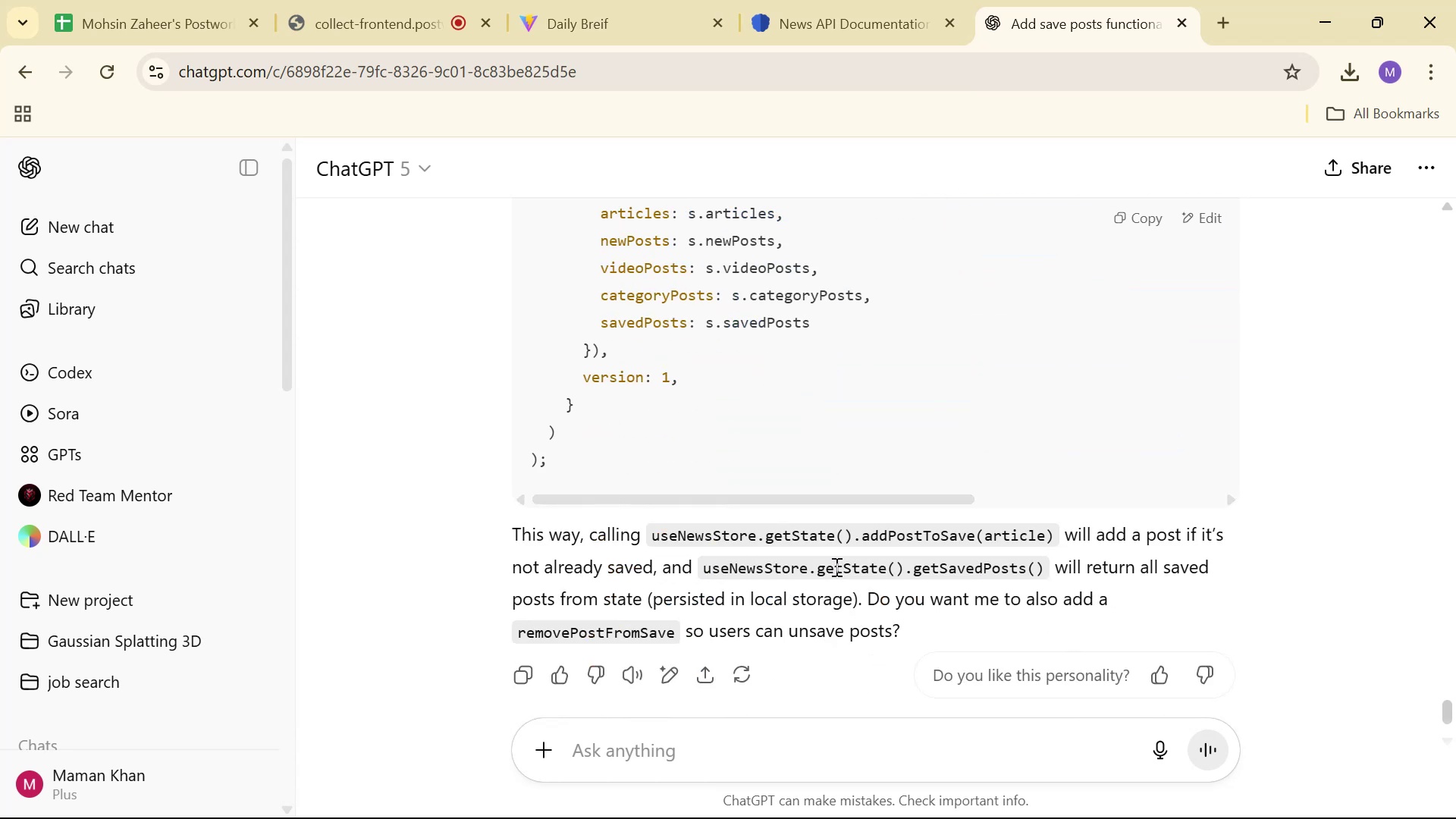 
scroll: coordinate [833, 549], scroll_direction: up, amount: 9.0
 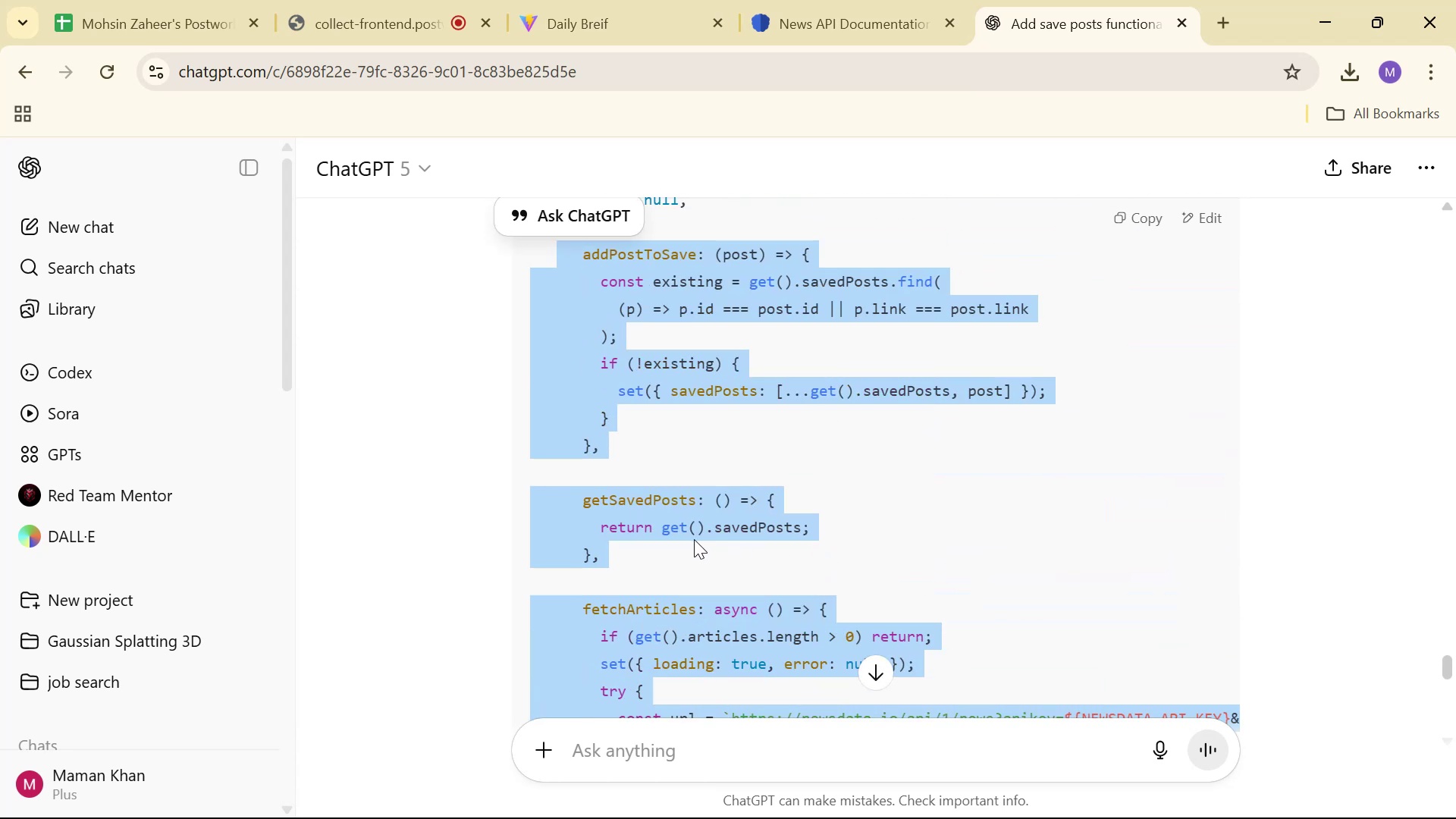 
triple_click([652, 550])
 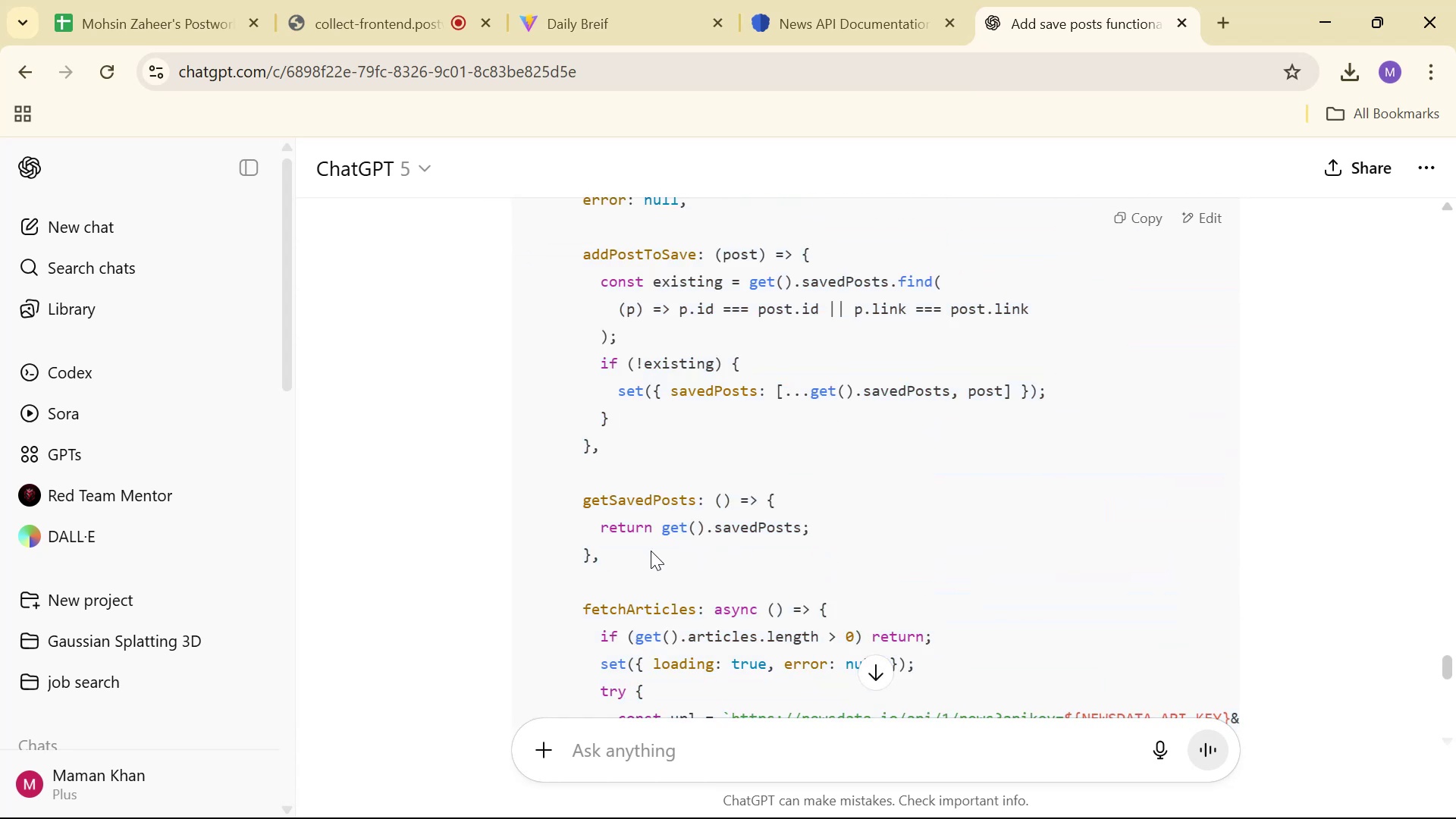 
triple_click([651, 551])
 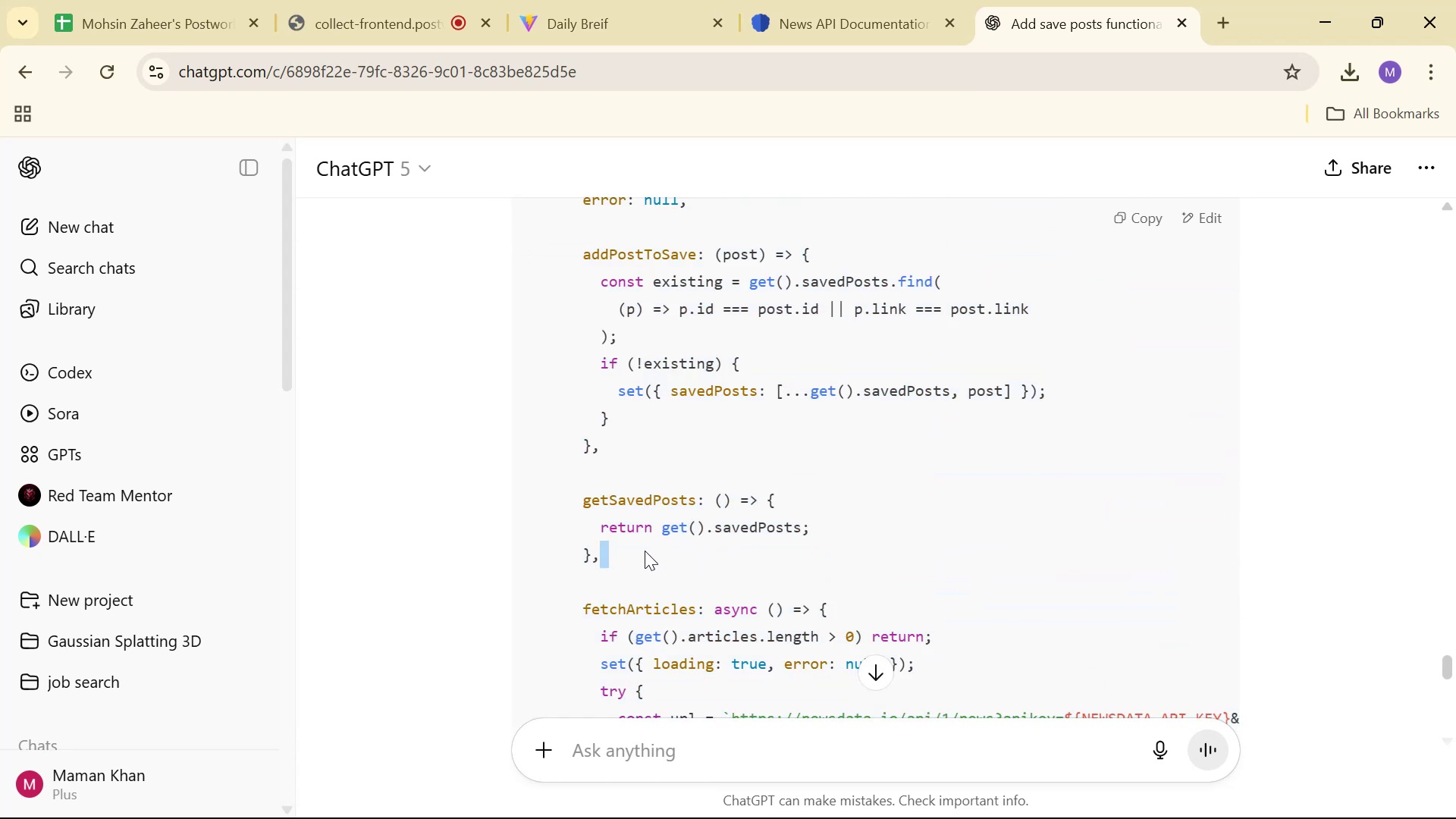 
triple_click([643, 551])
 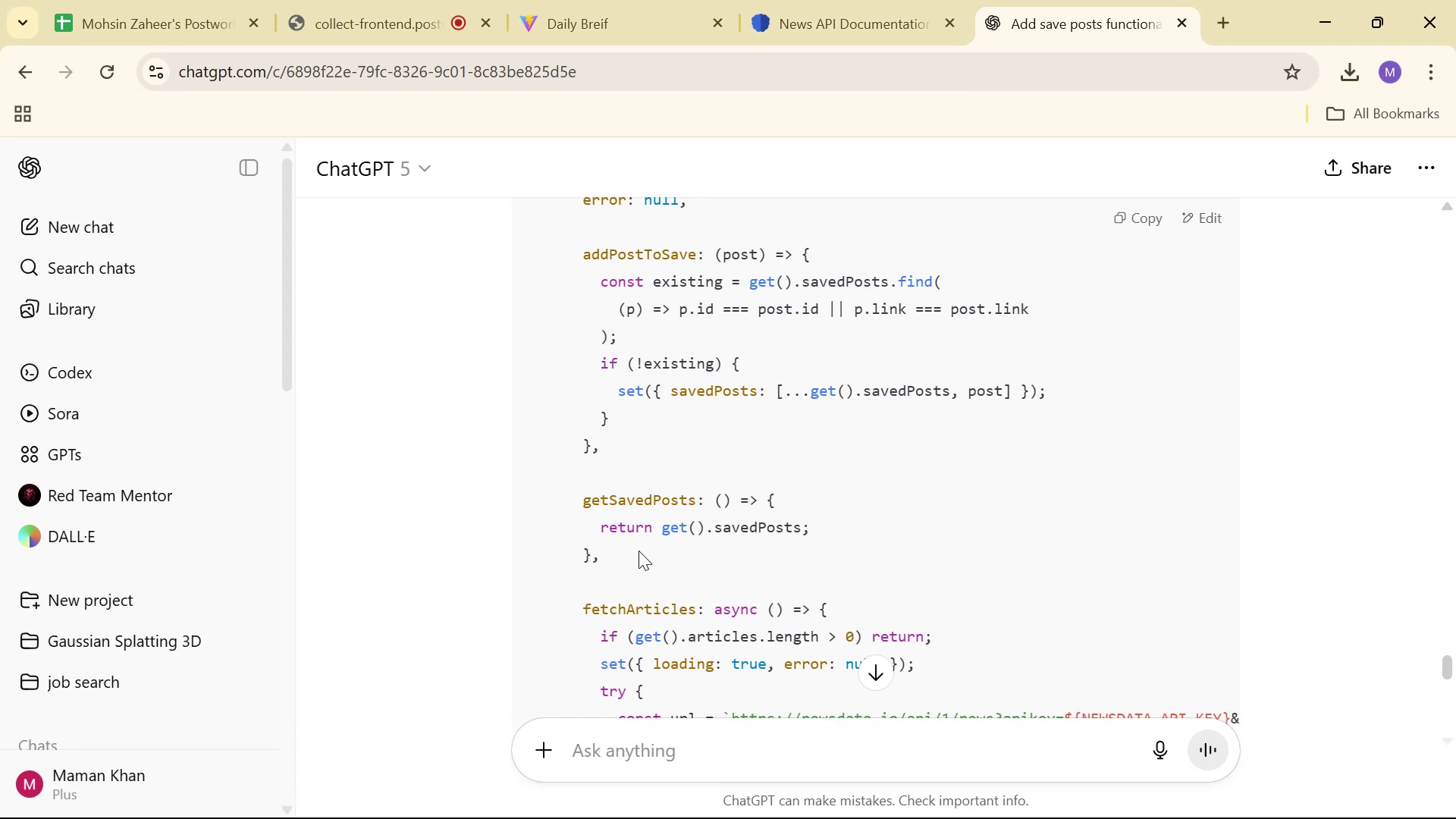 
left_click_drag(start_coordinate=[626, 551], to_coordinate=[587, 490])
 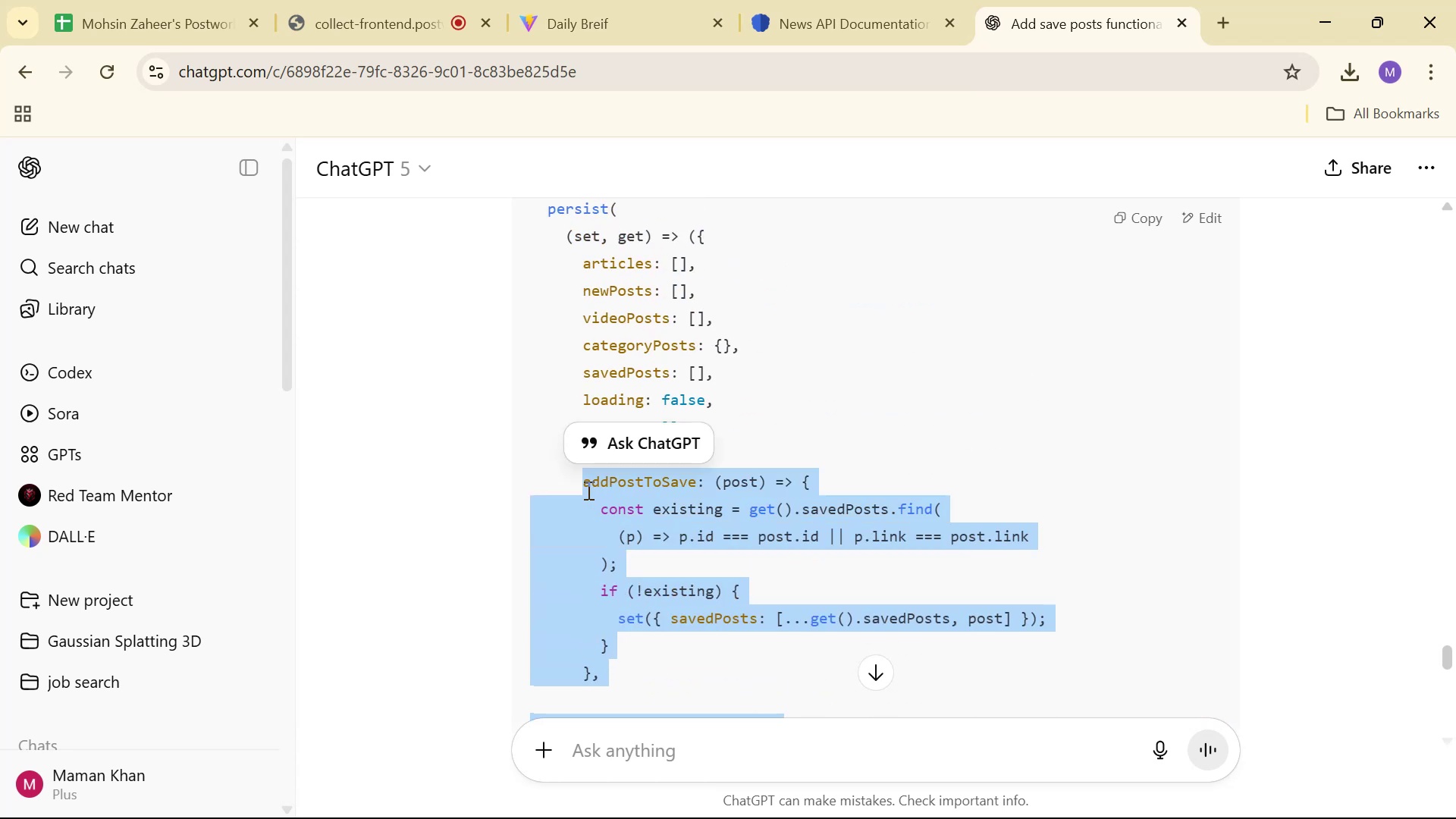 
scroll: coordinate [623, 537], scroll_direction: up, amount: 2.0
 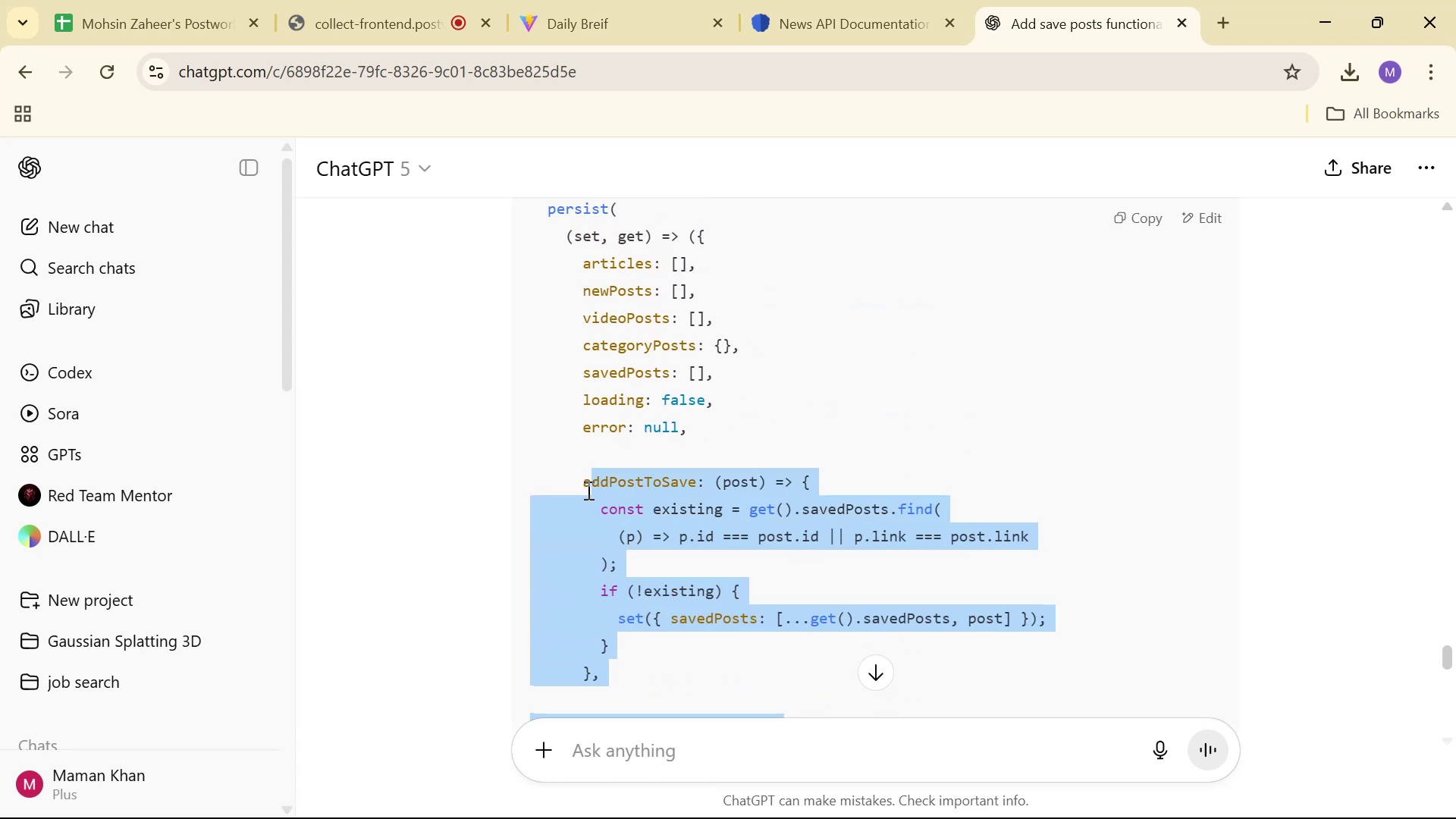 
key(Control+C)
 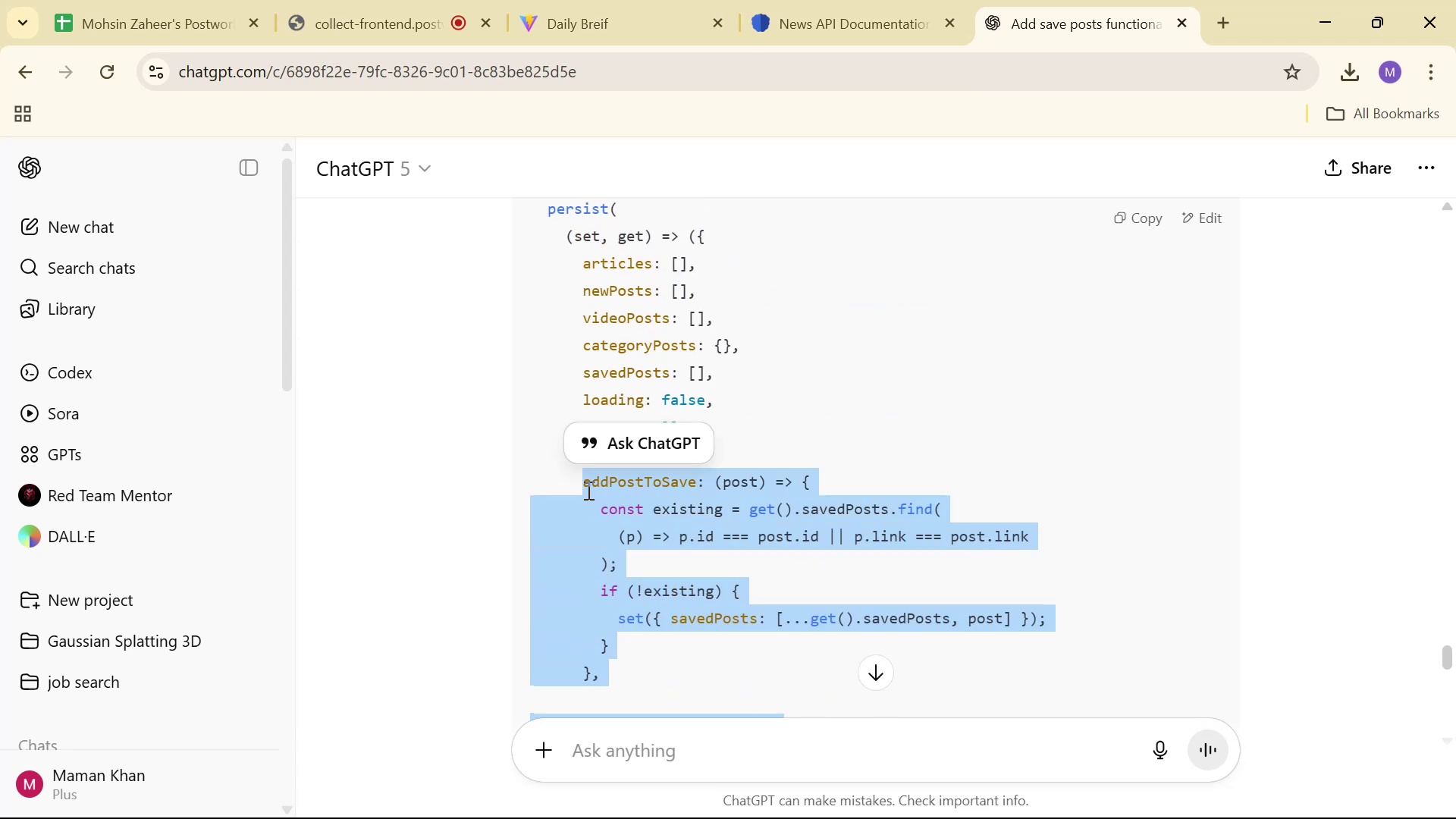 
key(Alt+AltLeft)
 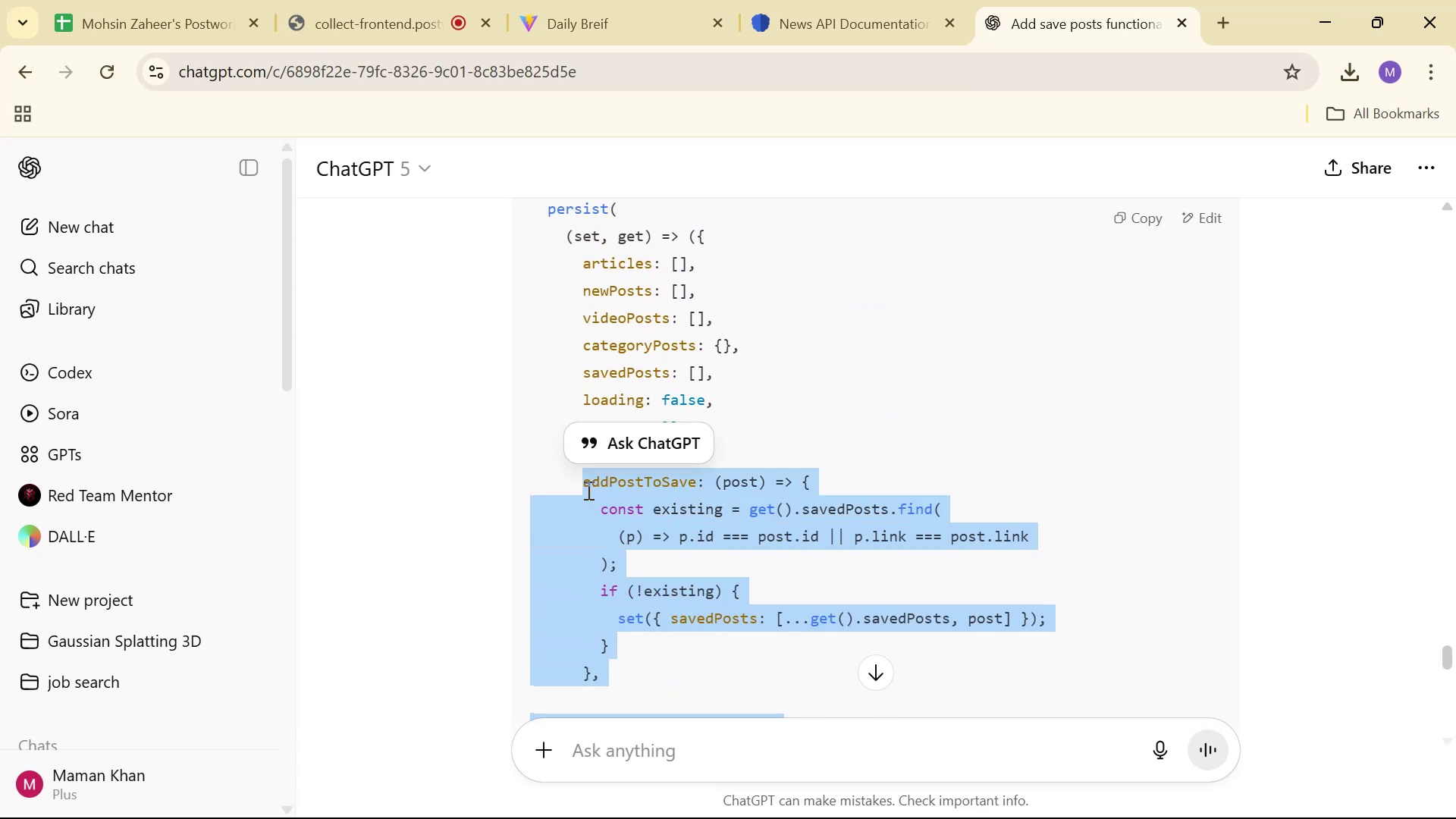 
key(Alt+Tab)
 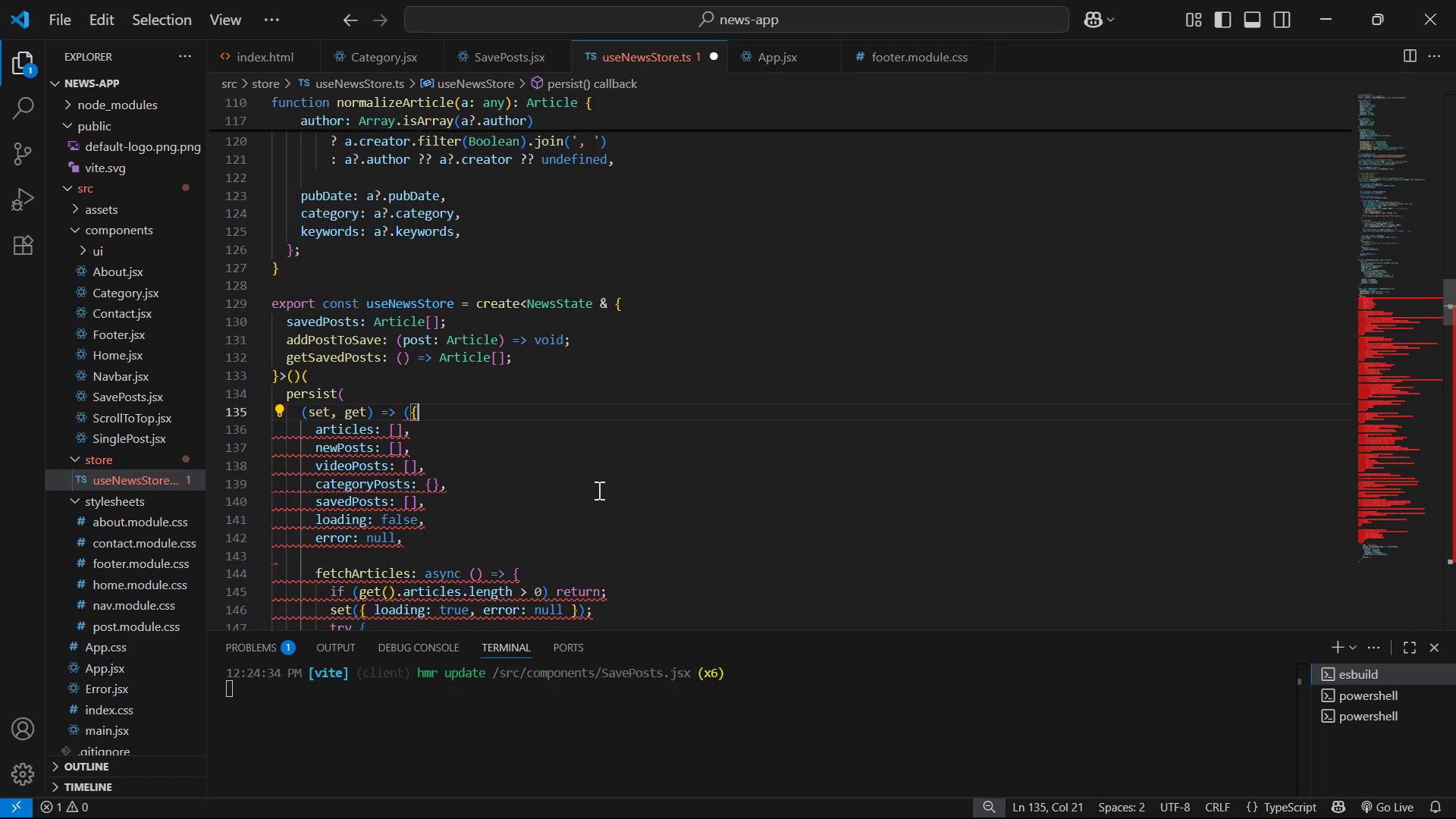 
scroll: coordinate [496, 448], scroll_direction: down, amount: 5.0
 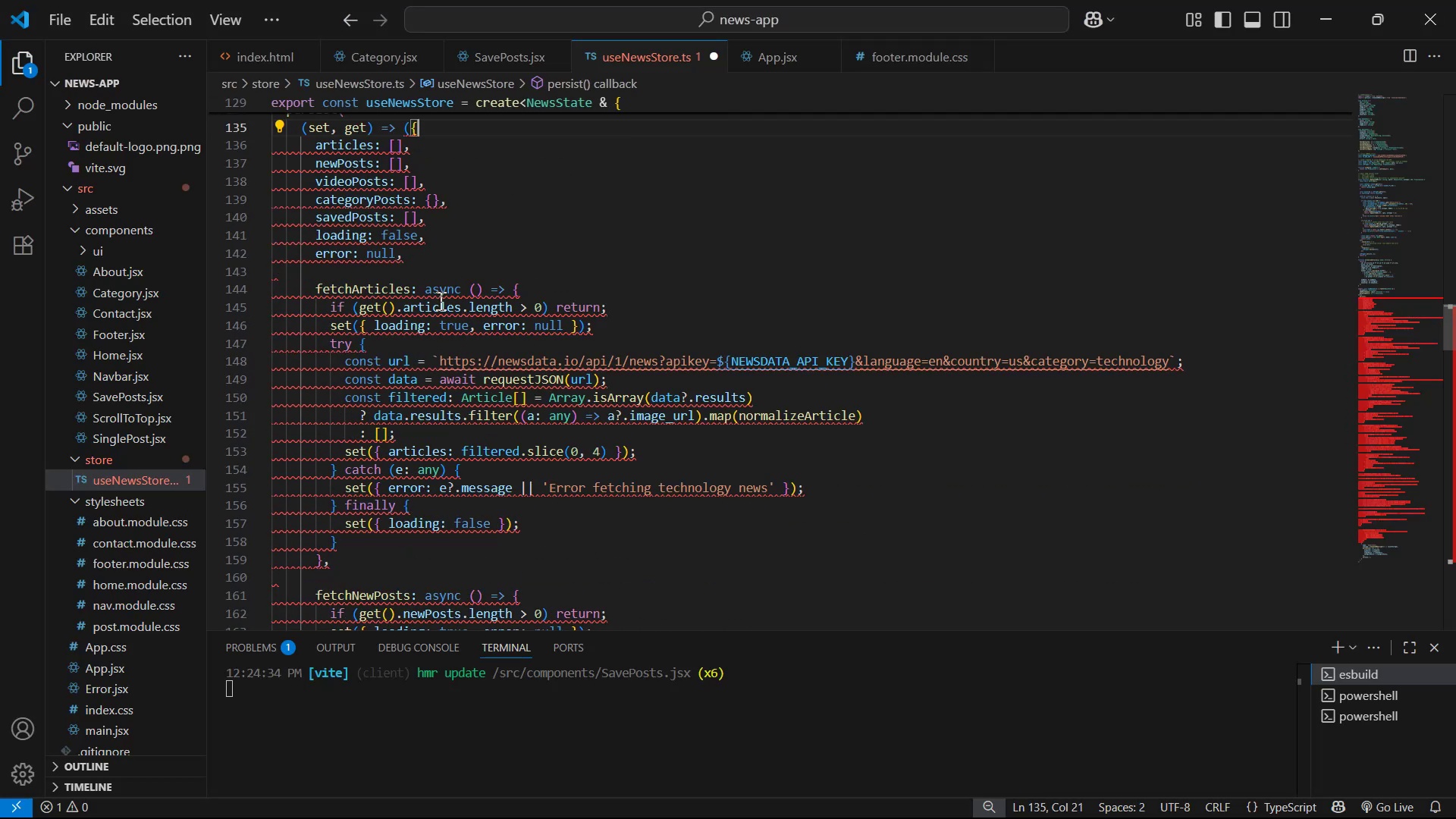 
left_click([443, 243])
 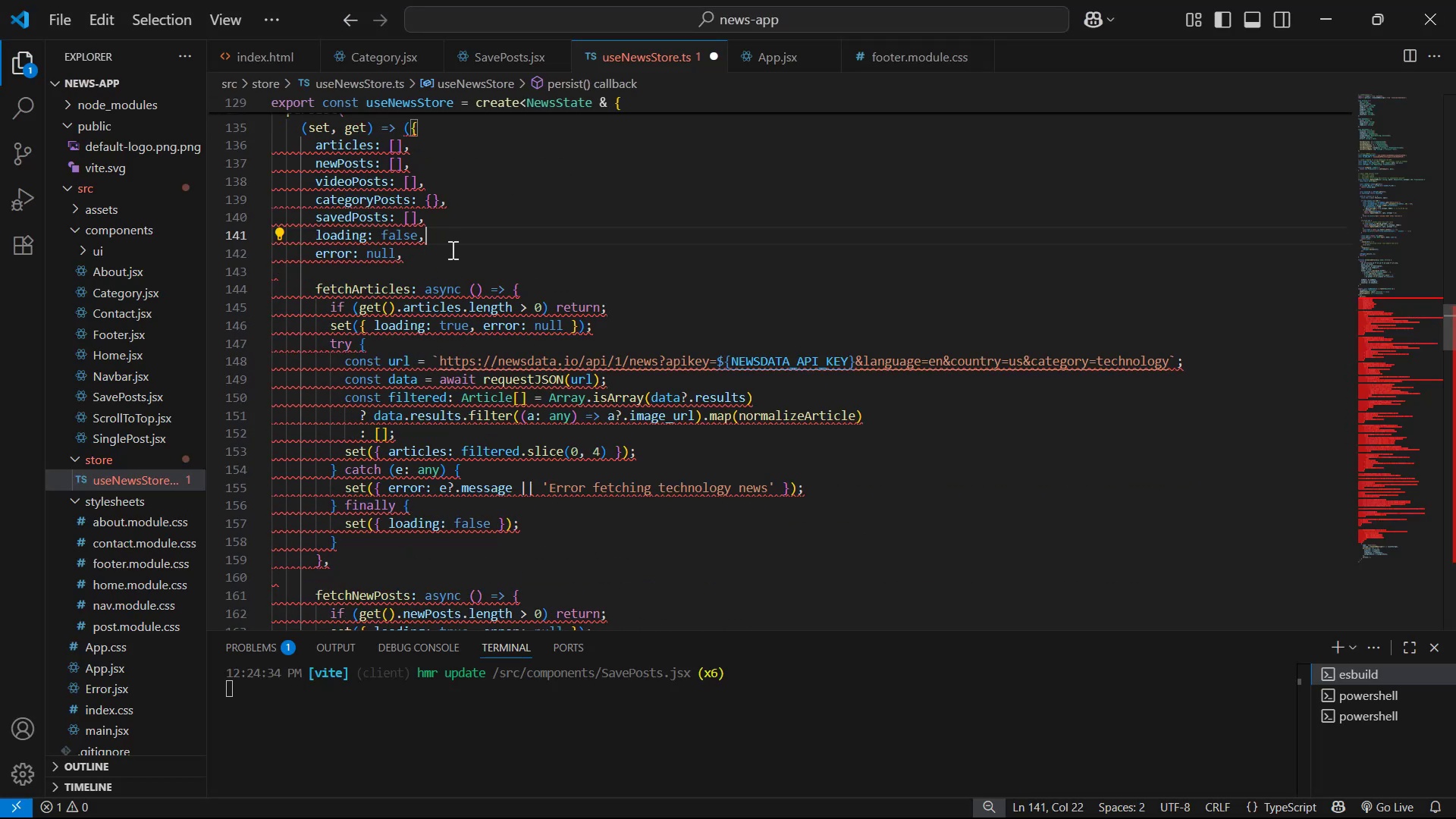 
left_click([470, 263])
 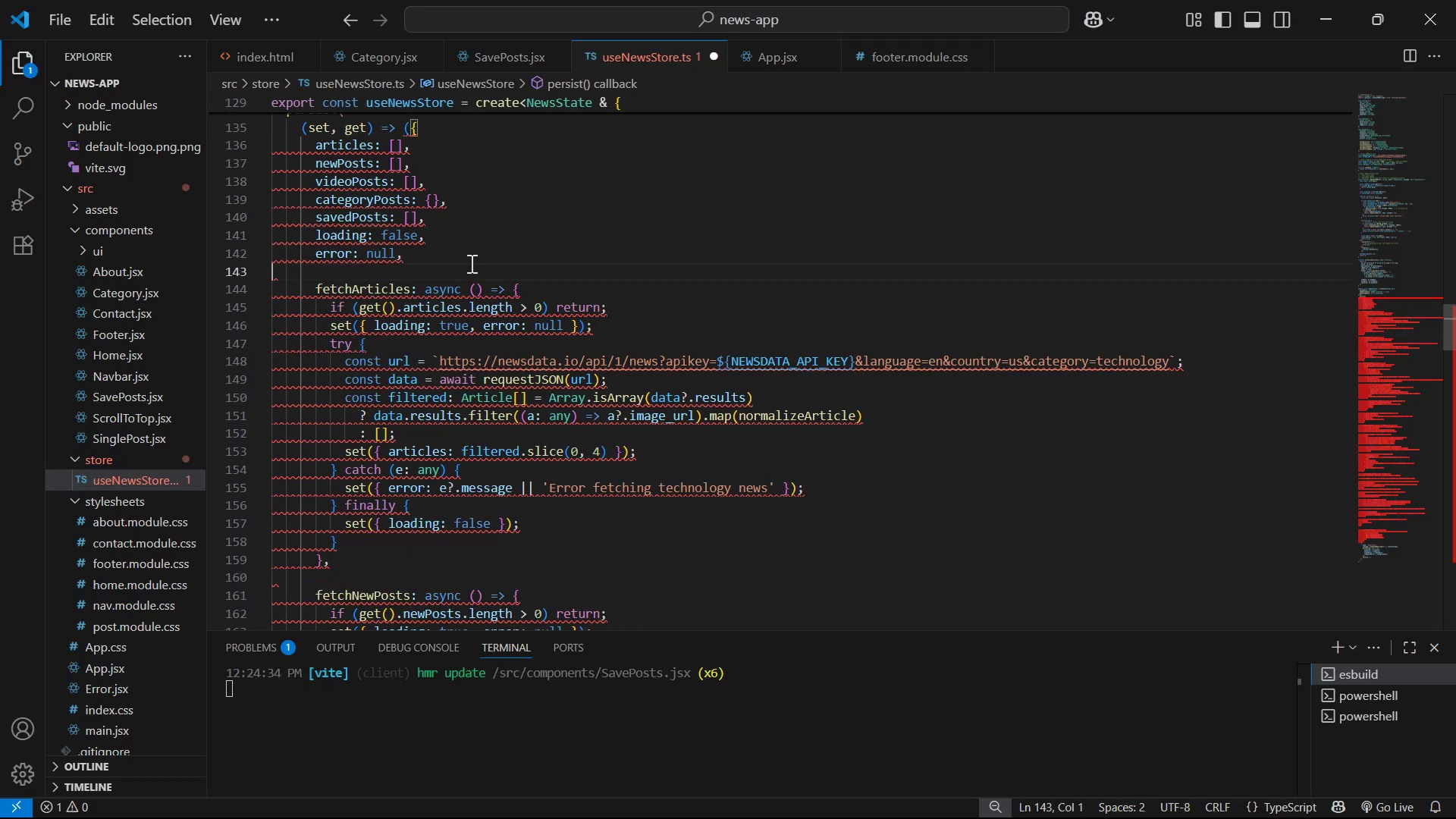 
key(Backspace)
 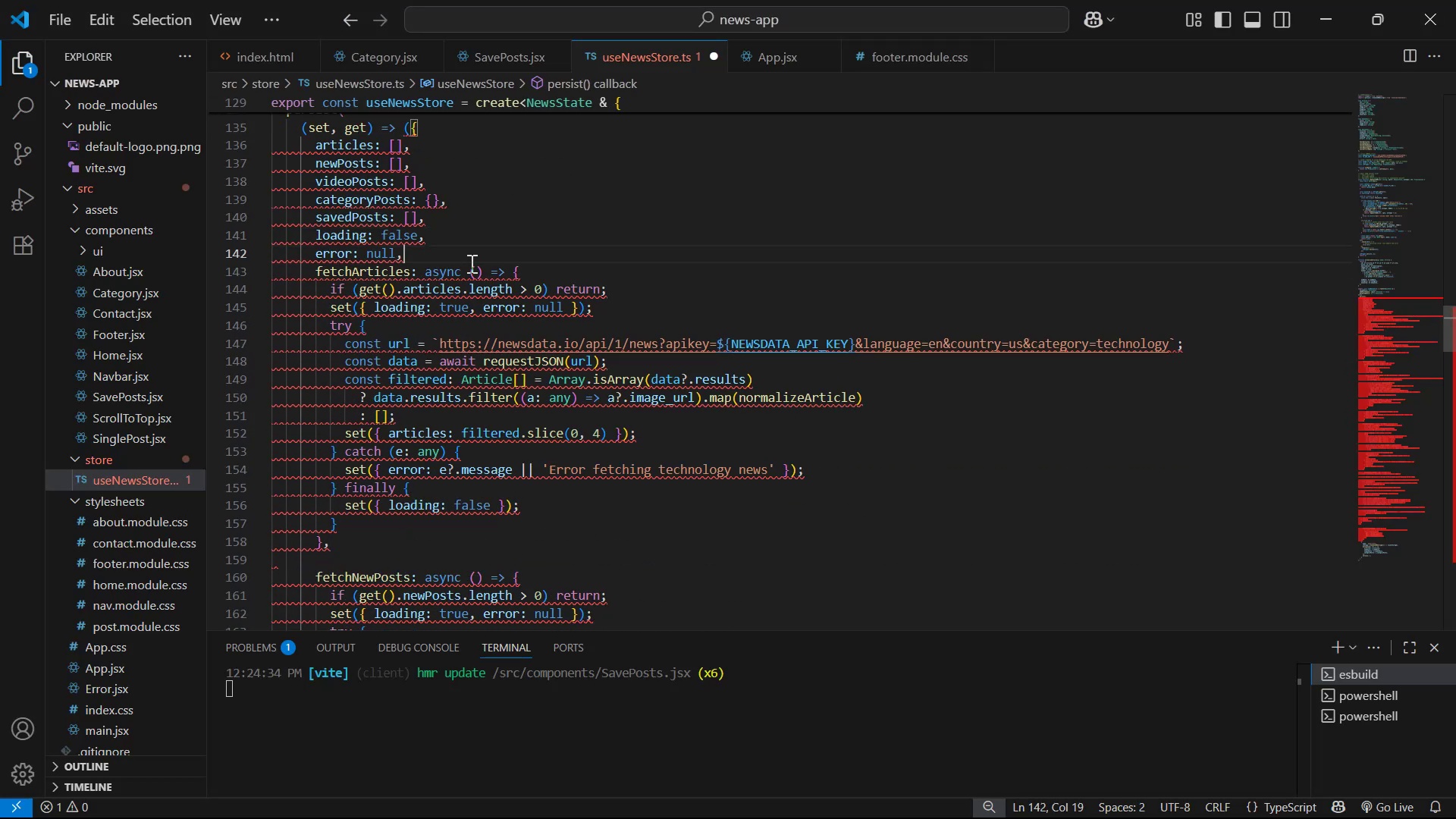 
key(Enter)
 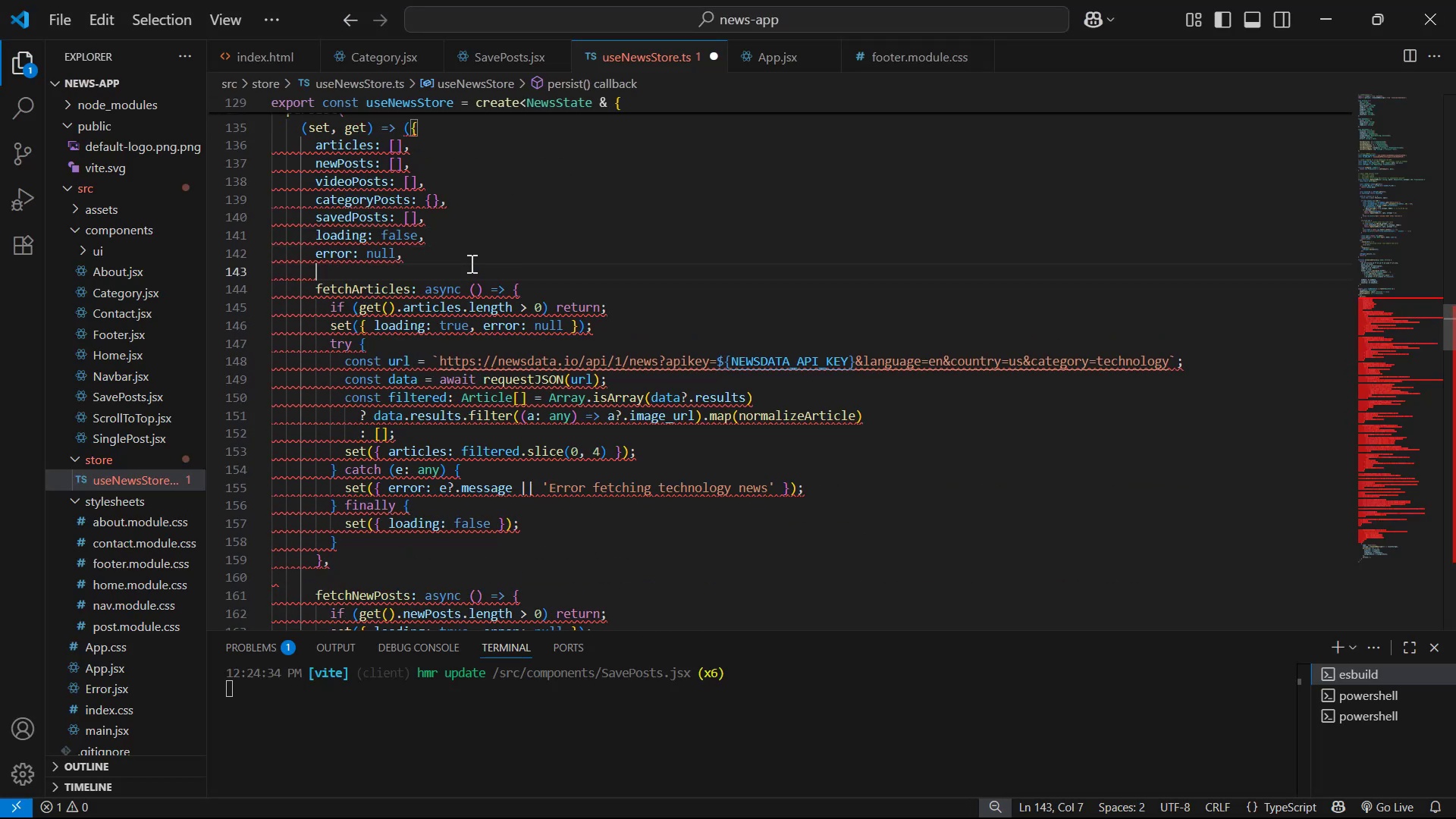 
key(Enter)
 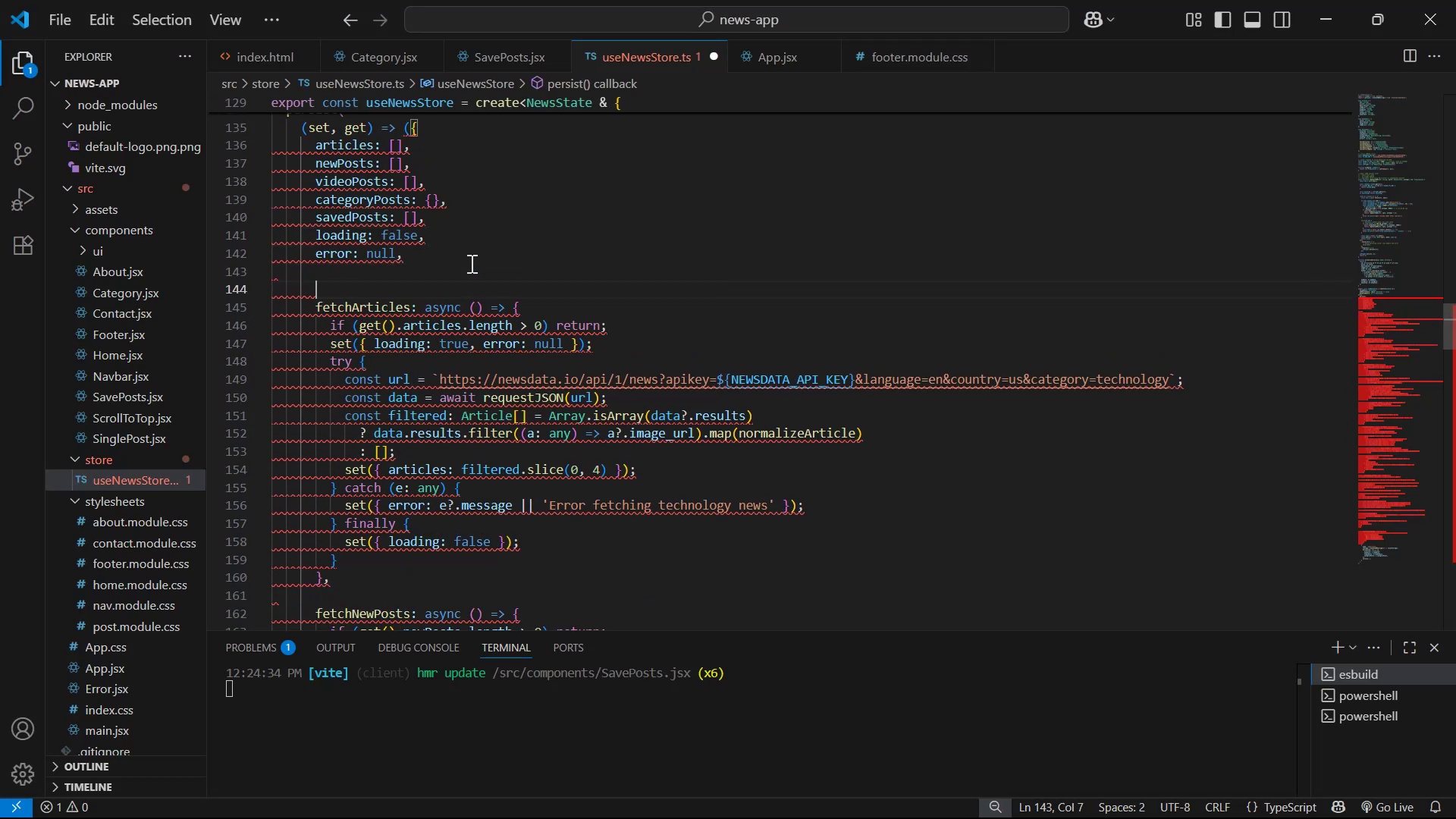 
key(Enter)
 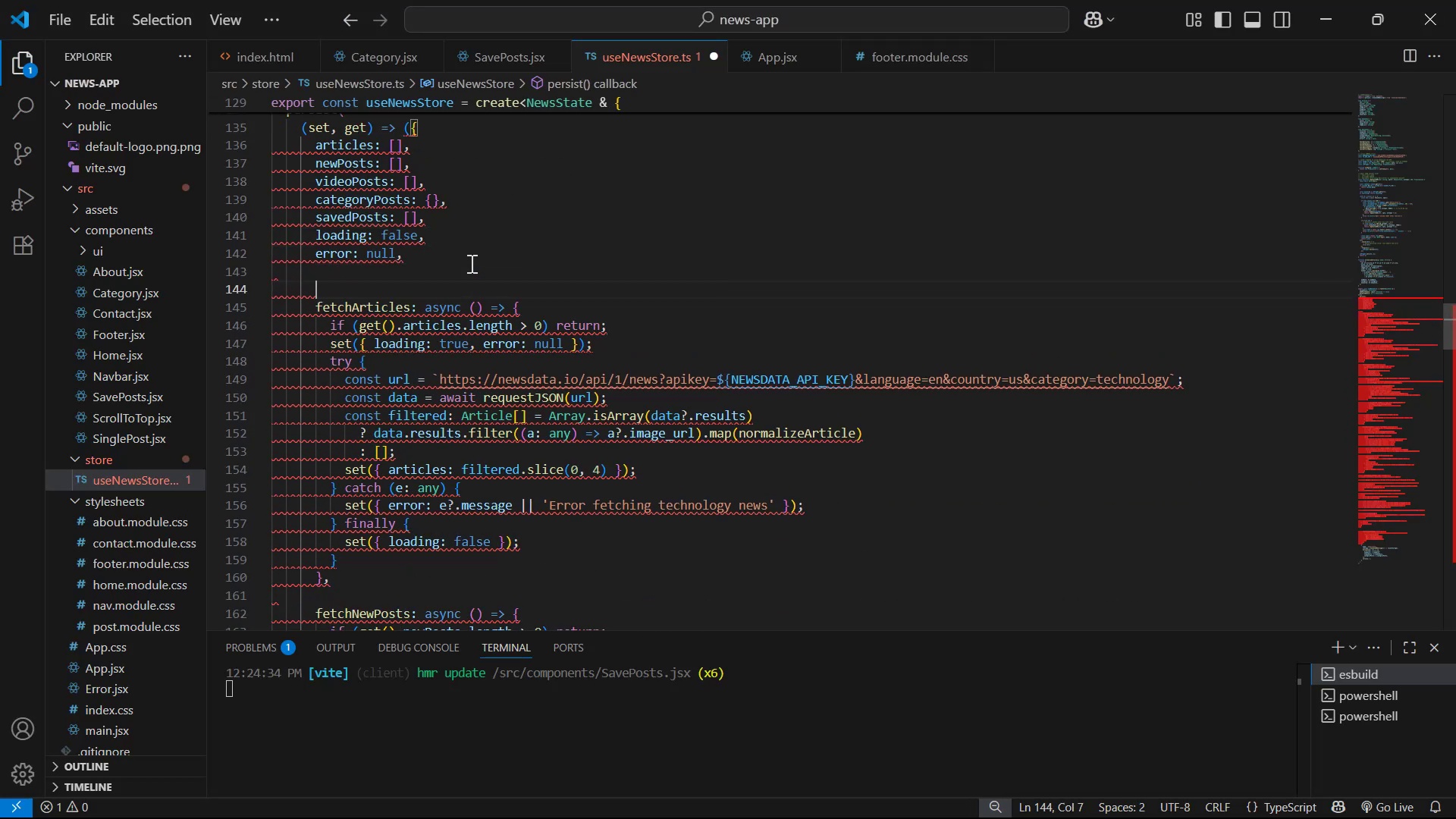 
key(Control+V)
 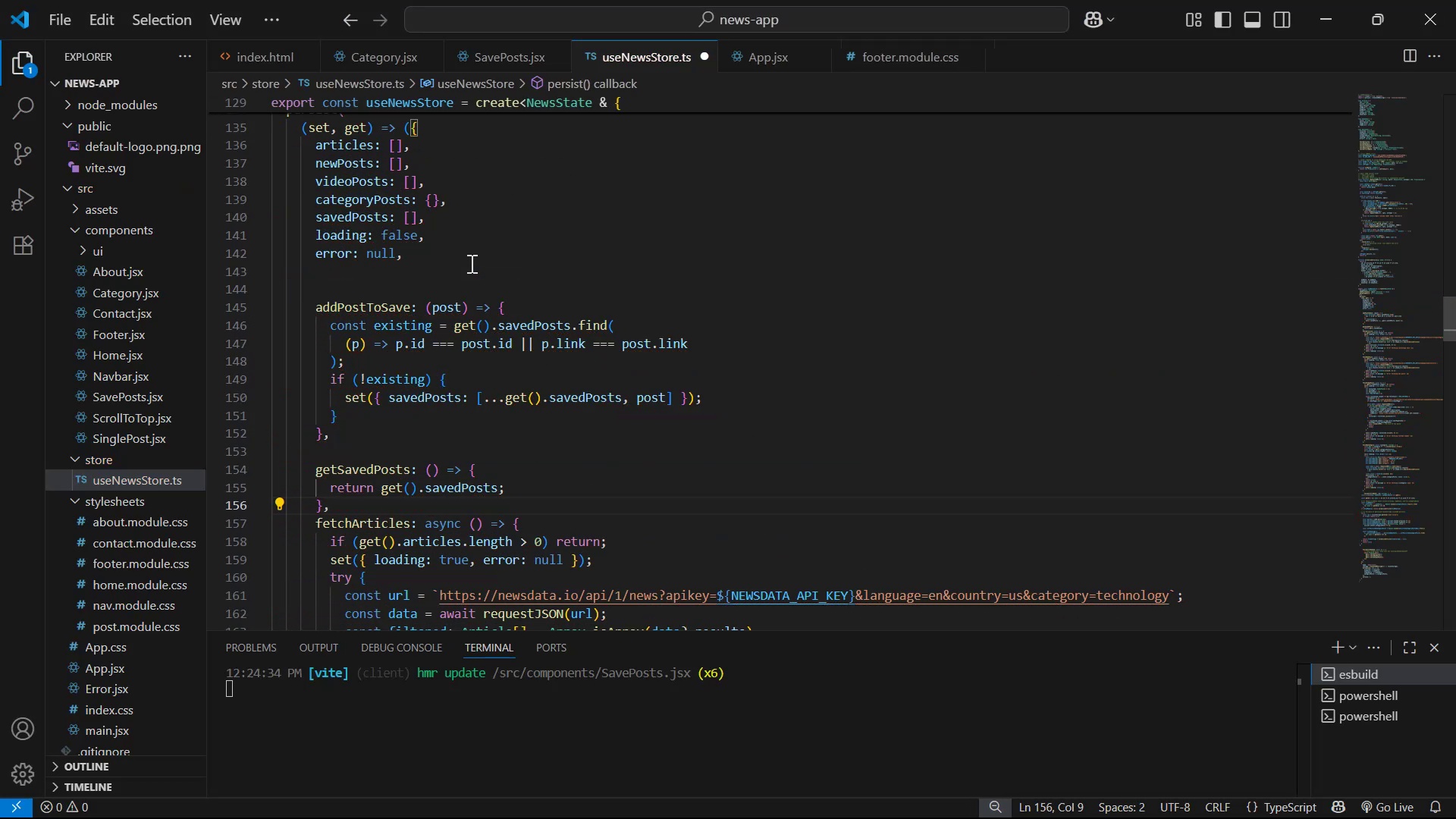 
key(Enter)
 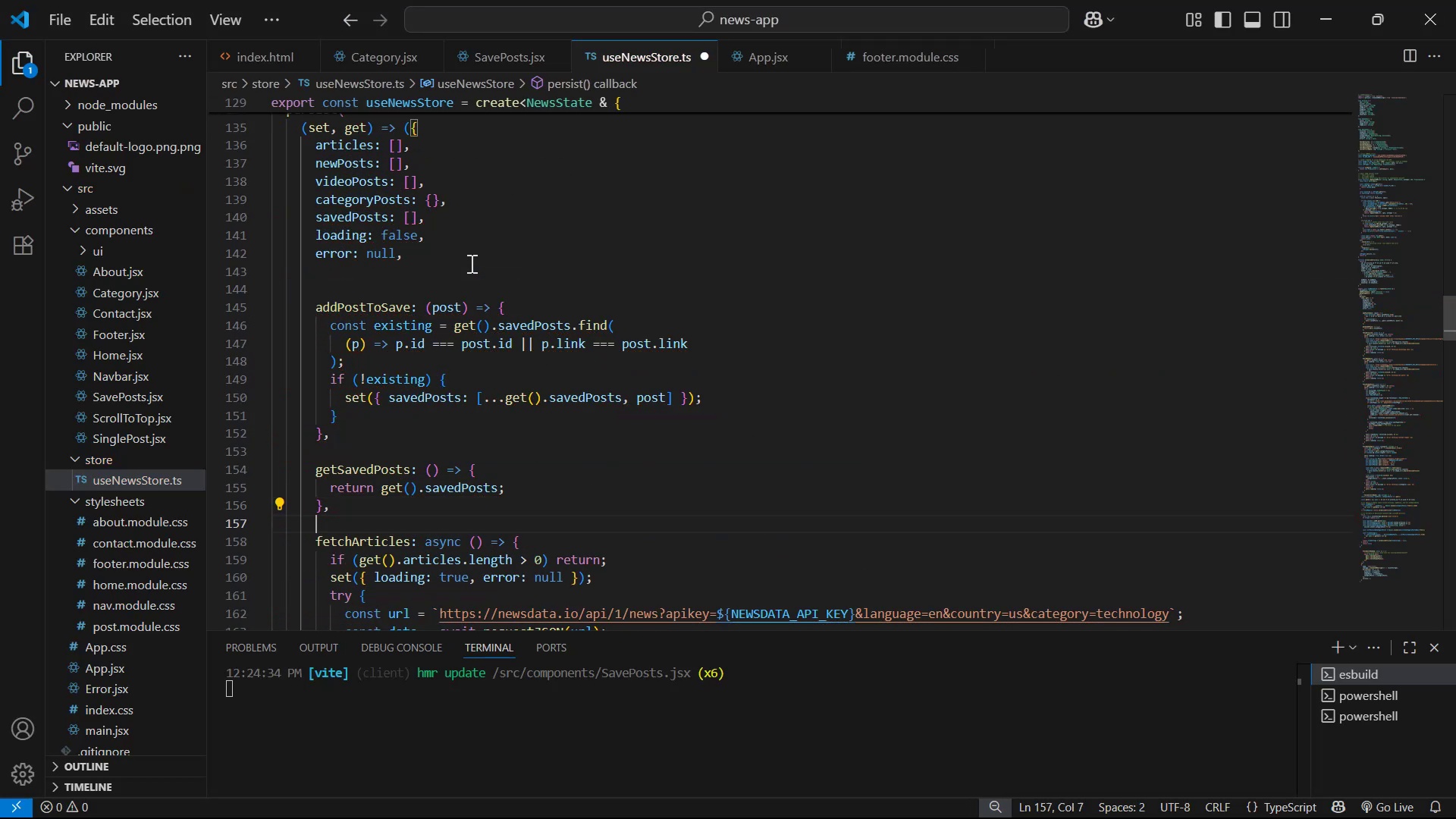 
key(Enter)
 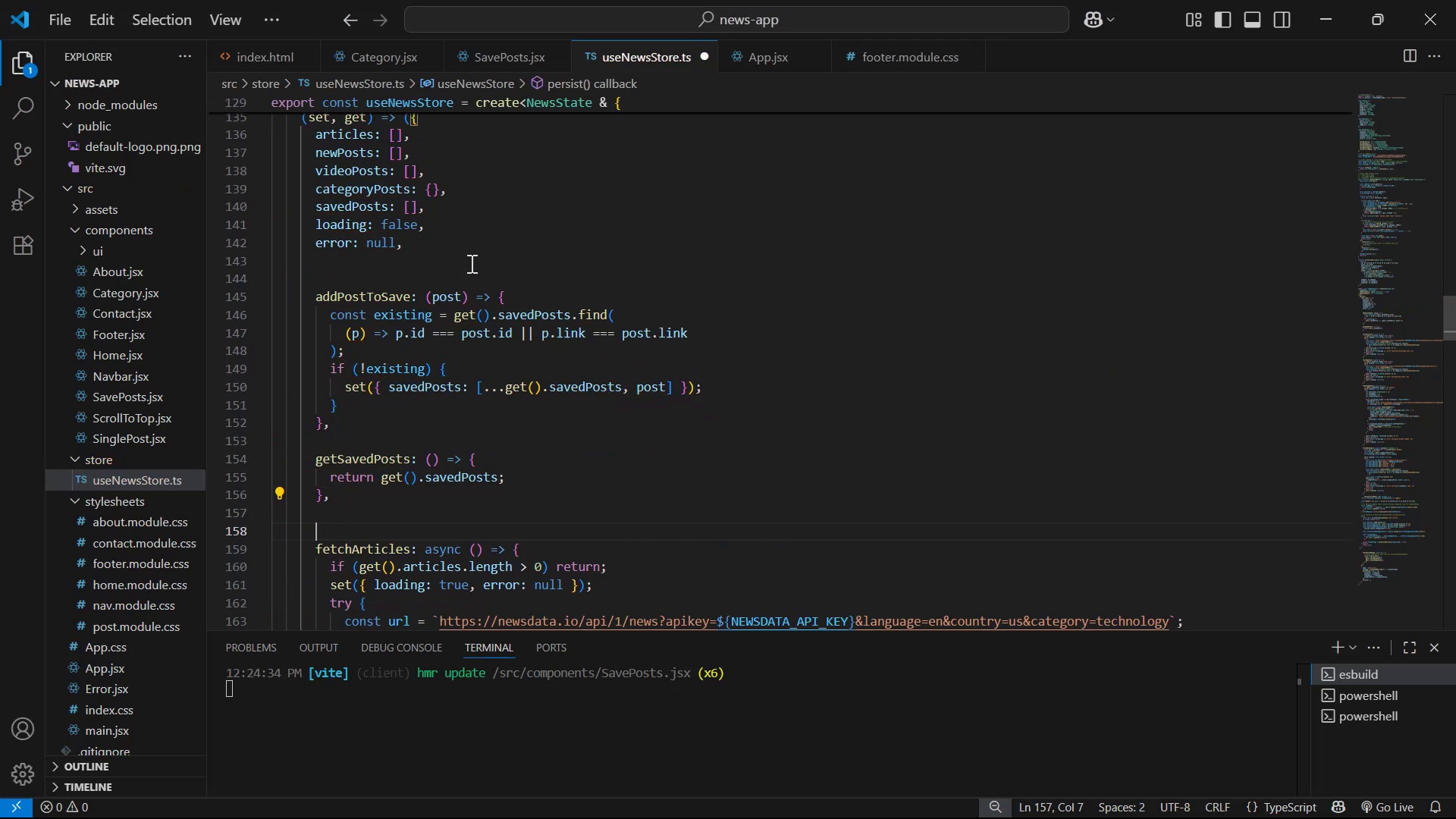 
key(Enter)
 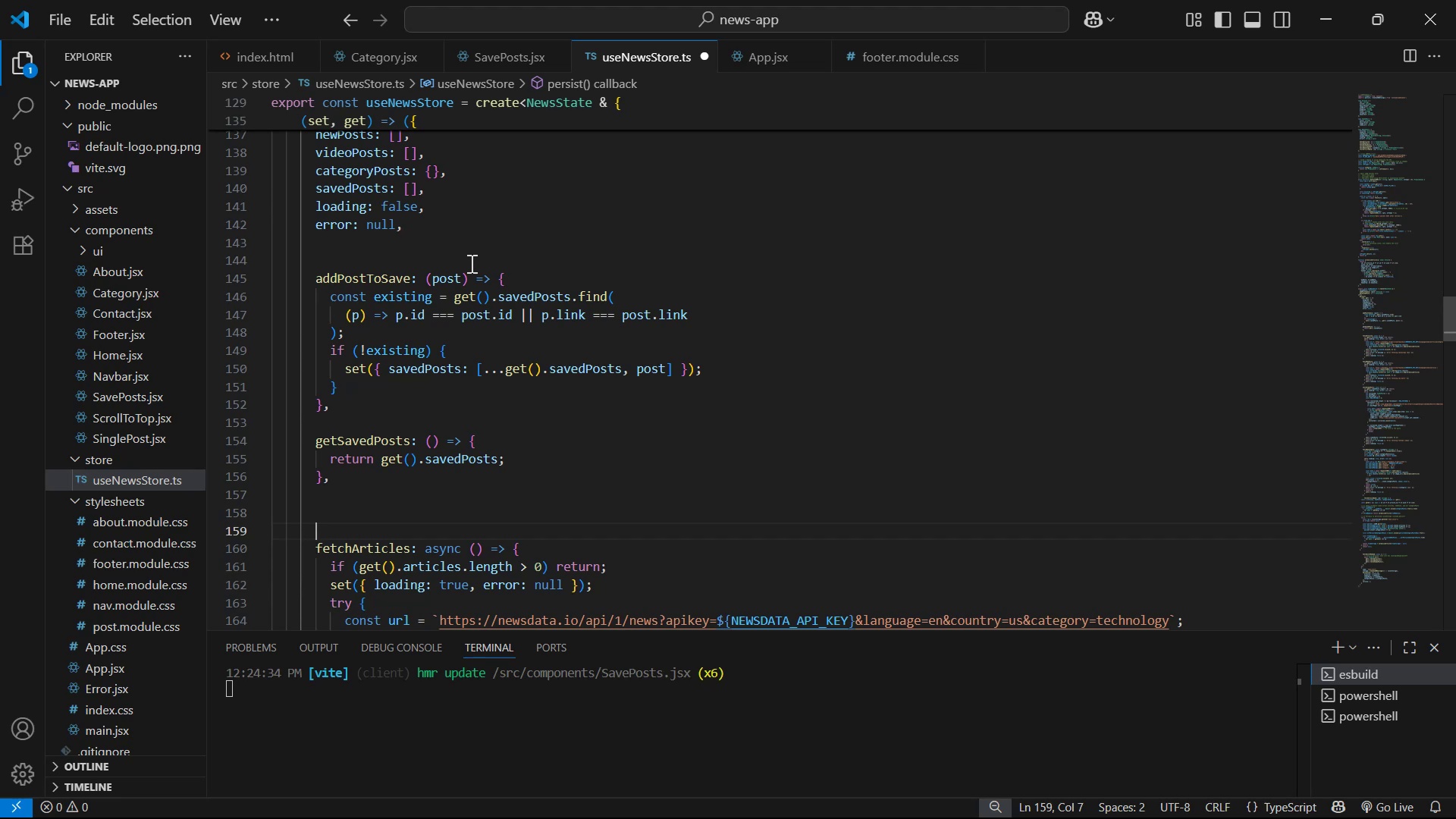 
wait(17.34)
 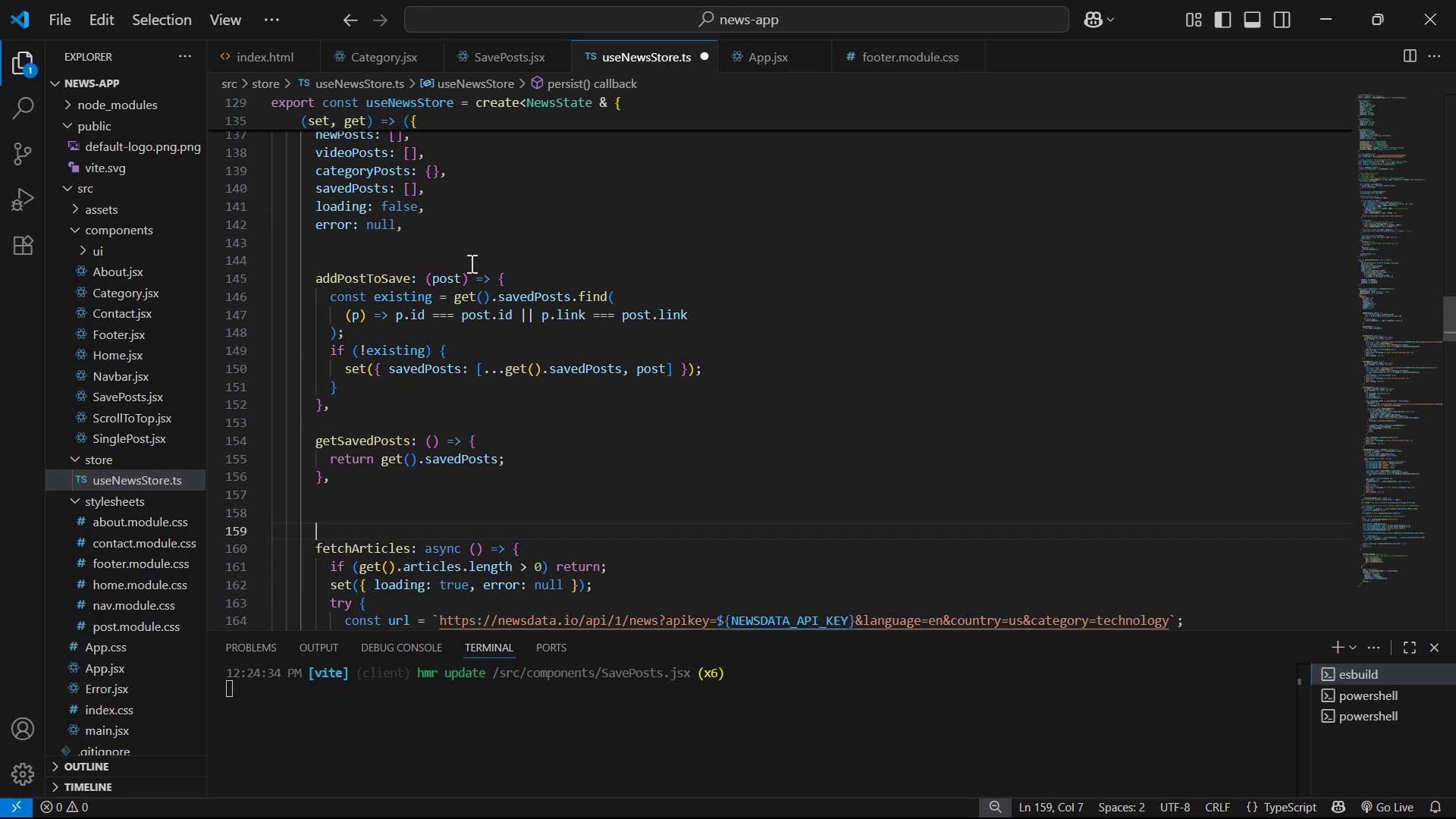 
key(Alt+AltLeft)
 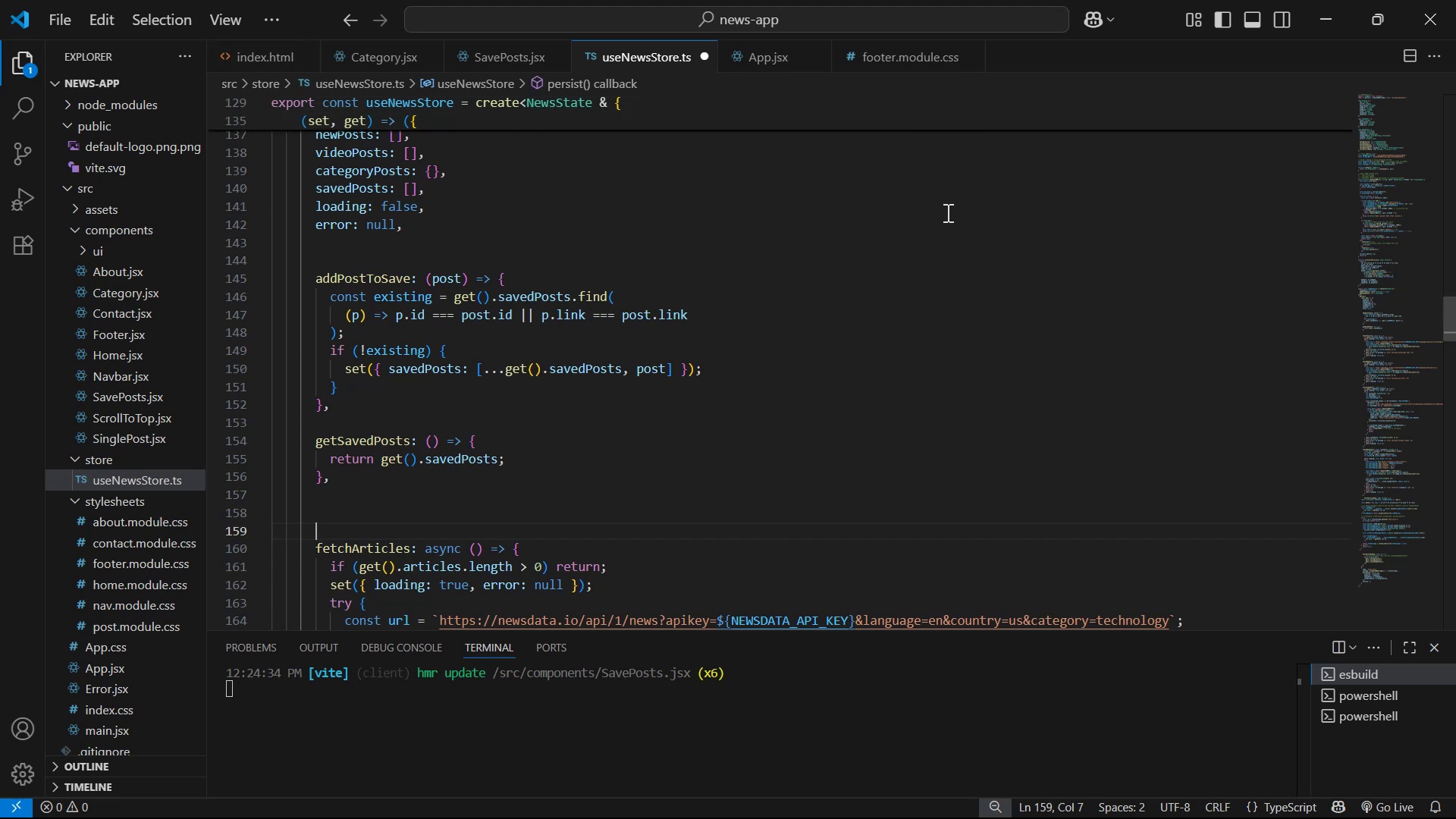 
key(Alt+Tab)
 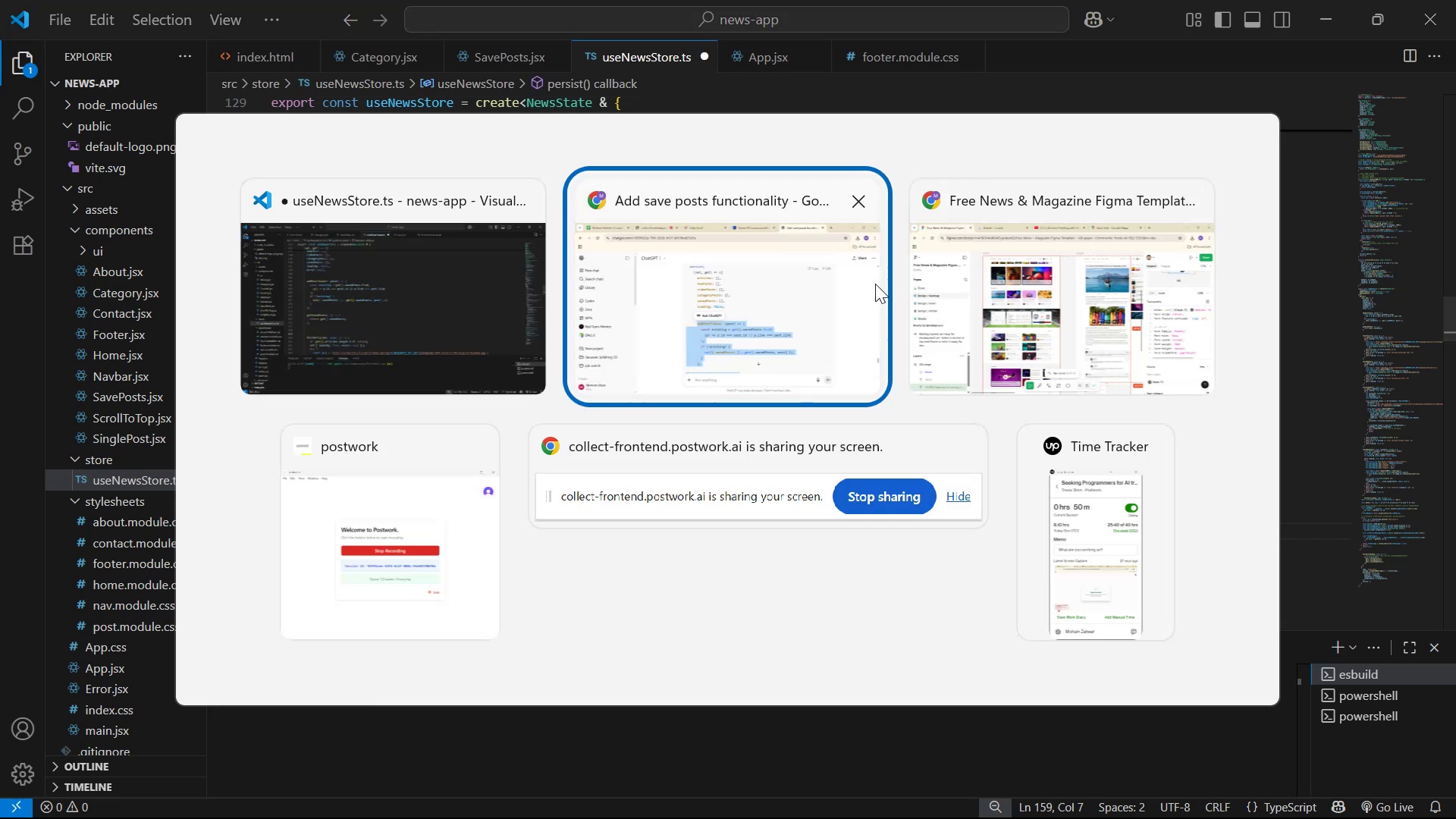 
left_click([730, 344])
 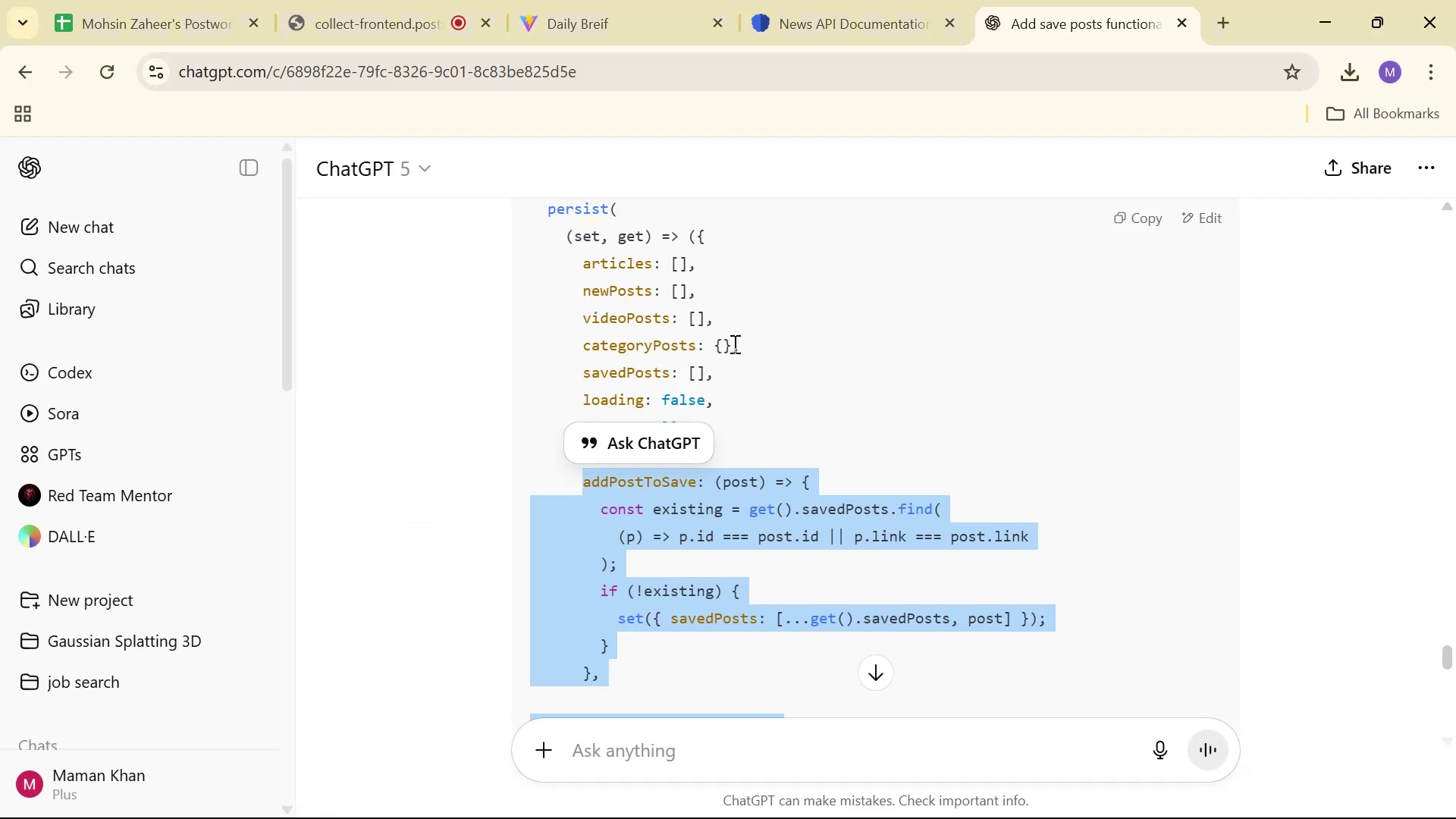 
scroll: coordinate [843, 403], scroll_direction: down, amount: 11.0
 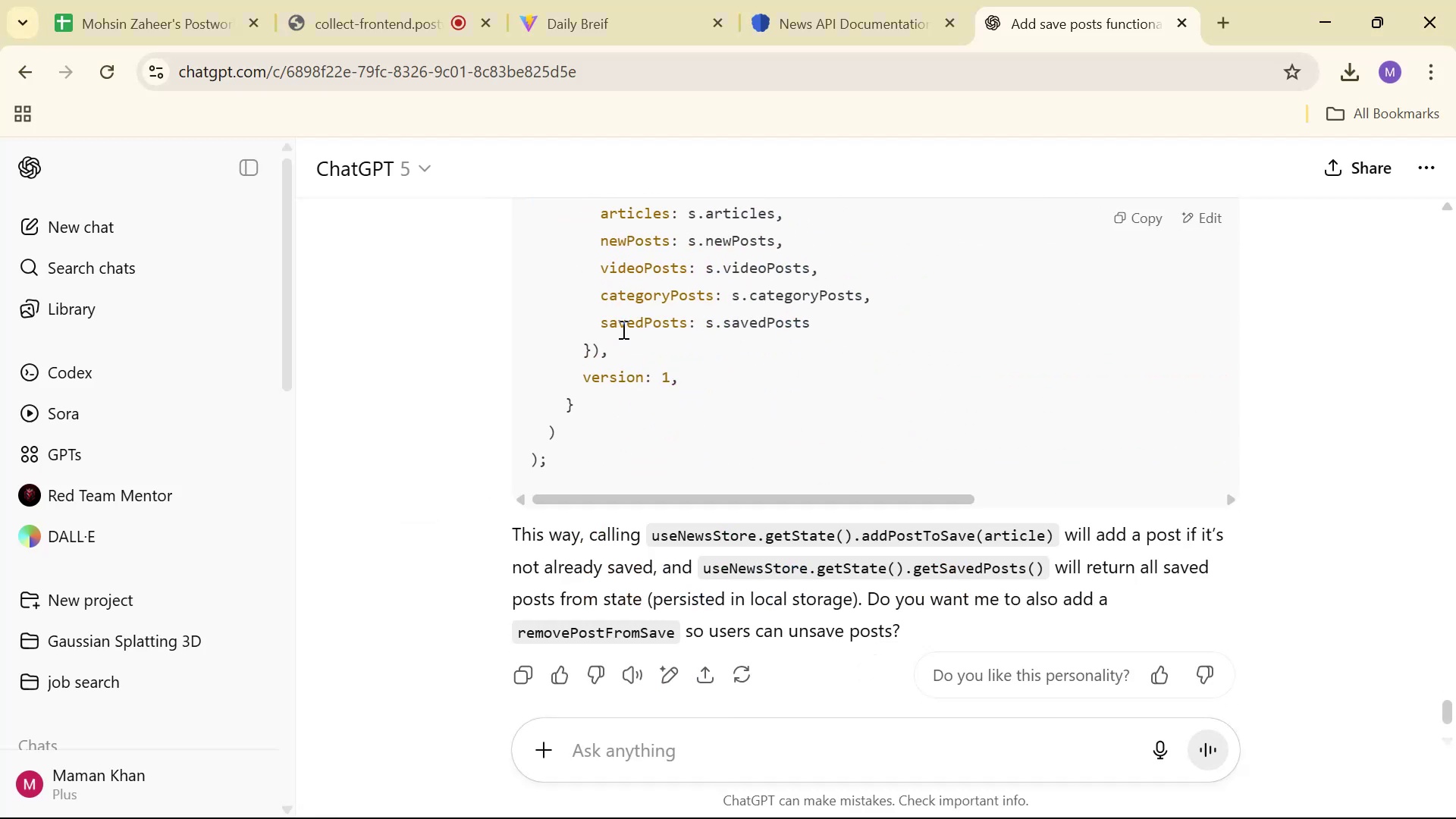 
left_click_drag(start_coordinate=[596, 323], to_coordinate=[808, 313])
 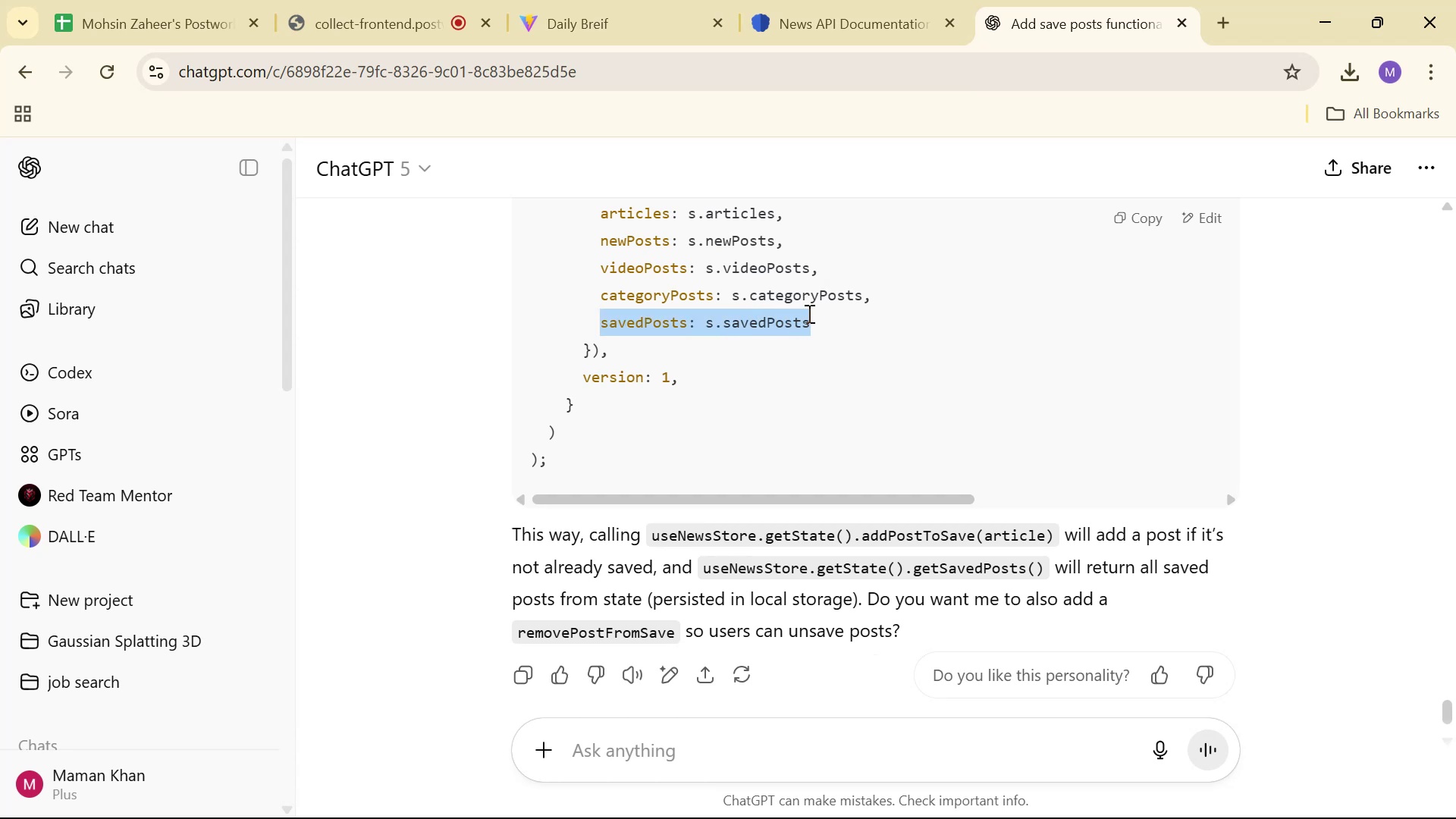 
key(Control+C)
 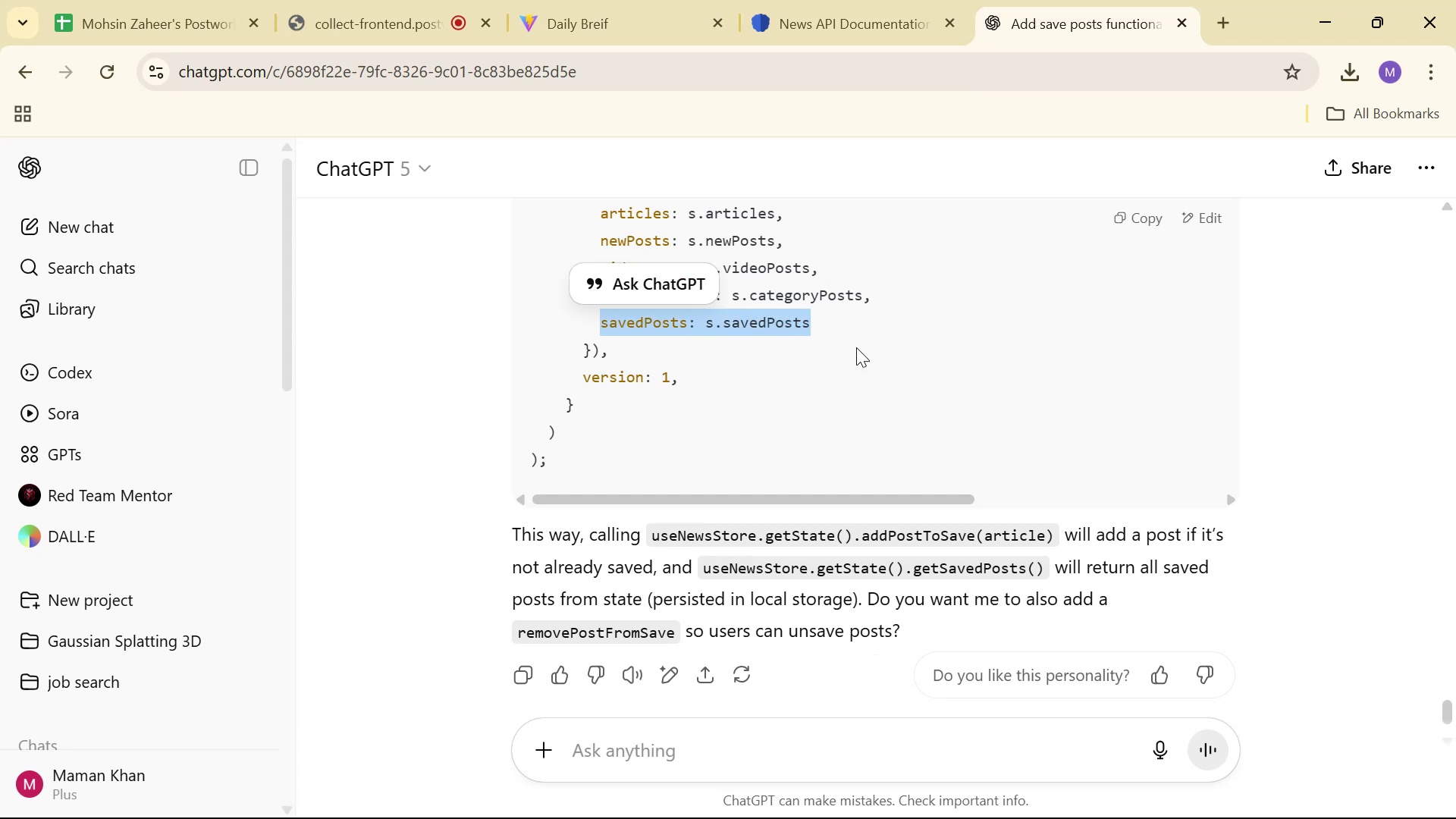 
key(Alt+AltLeft)
 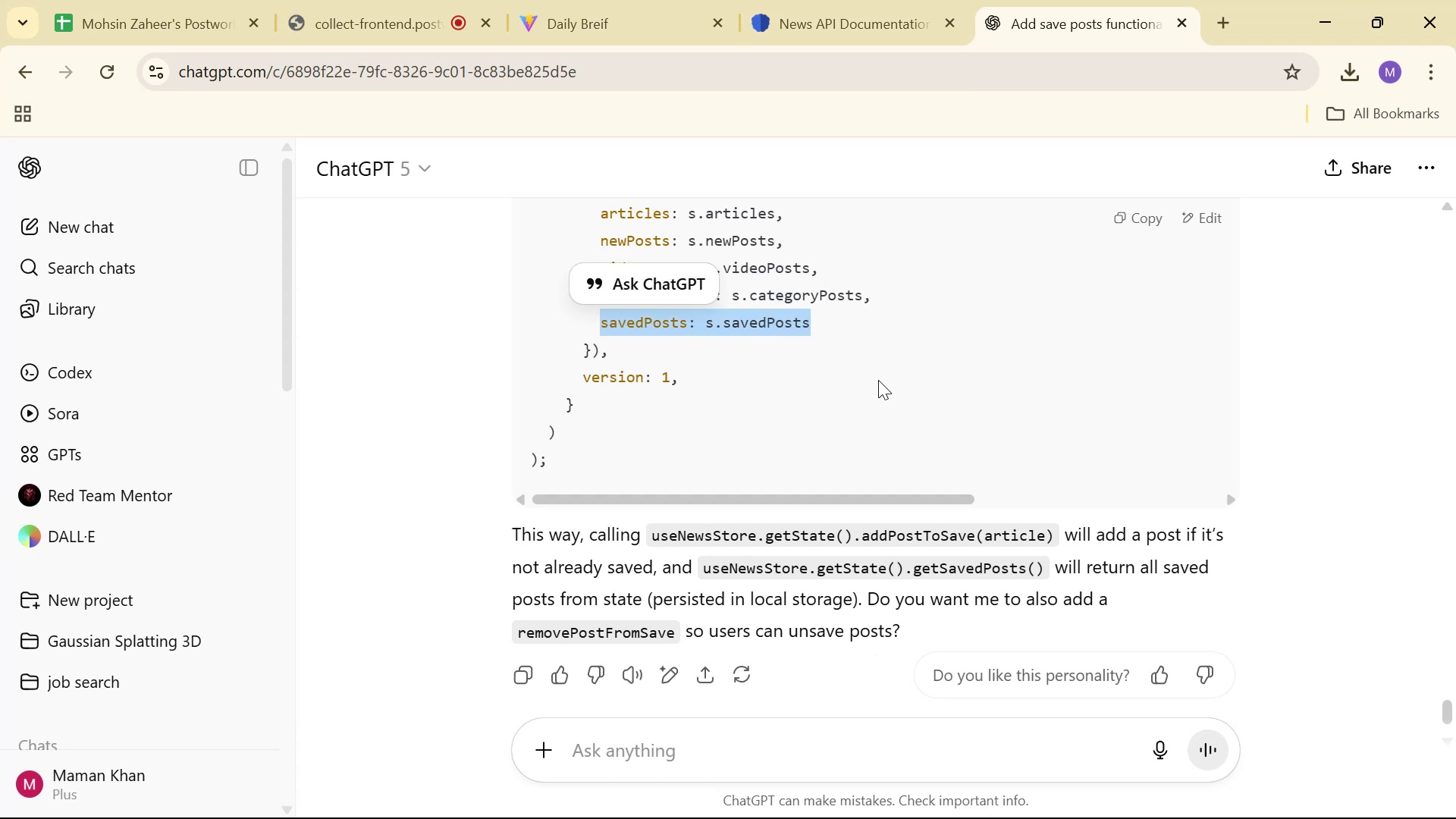 
key(Alt+Tab)
 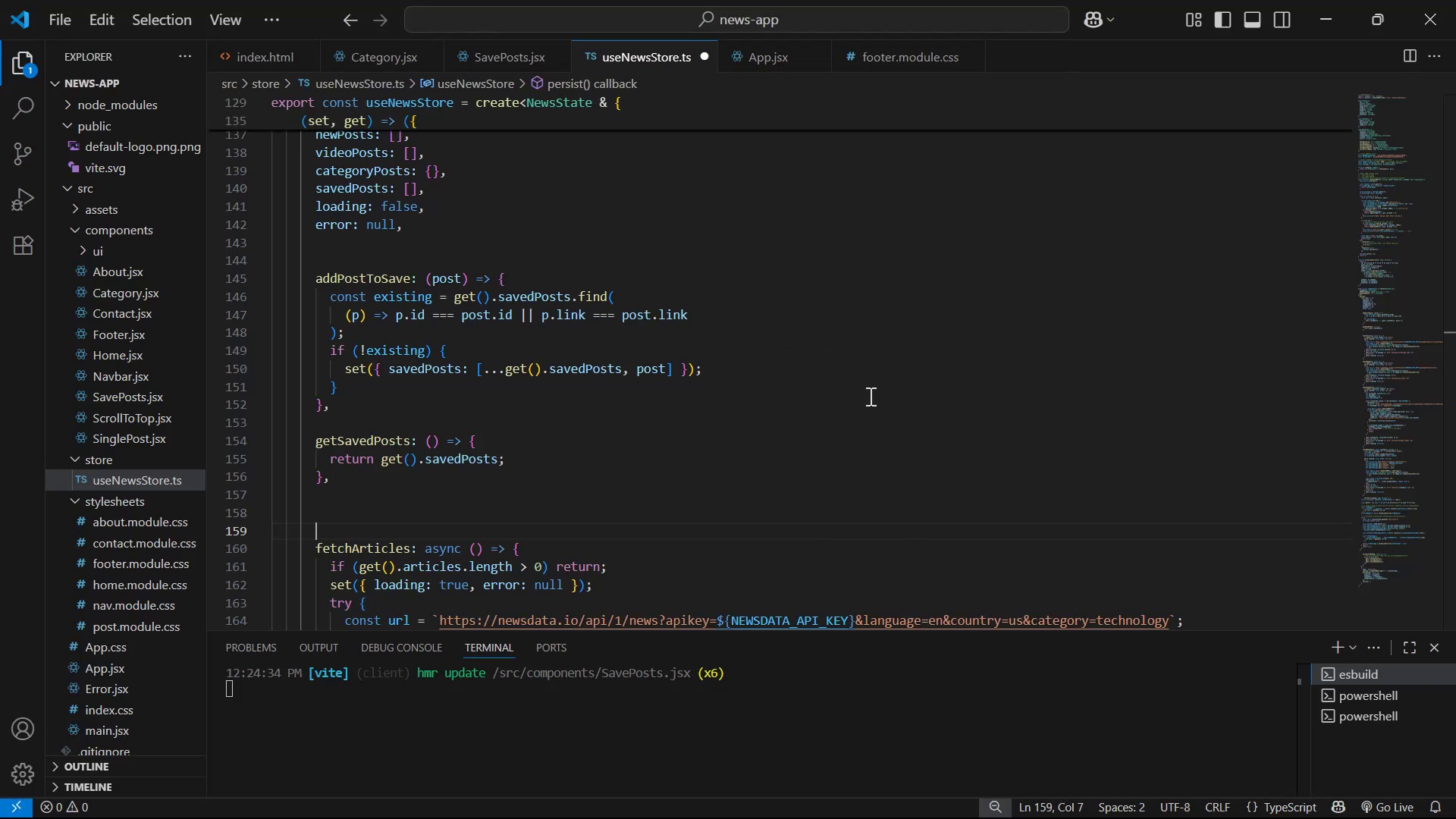 
scroll: coordinate [846, 407], scroll_direction: down, amount: 56.0
 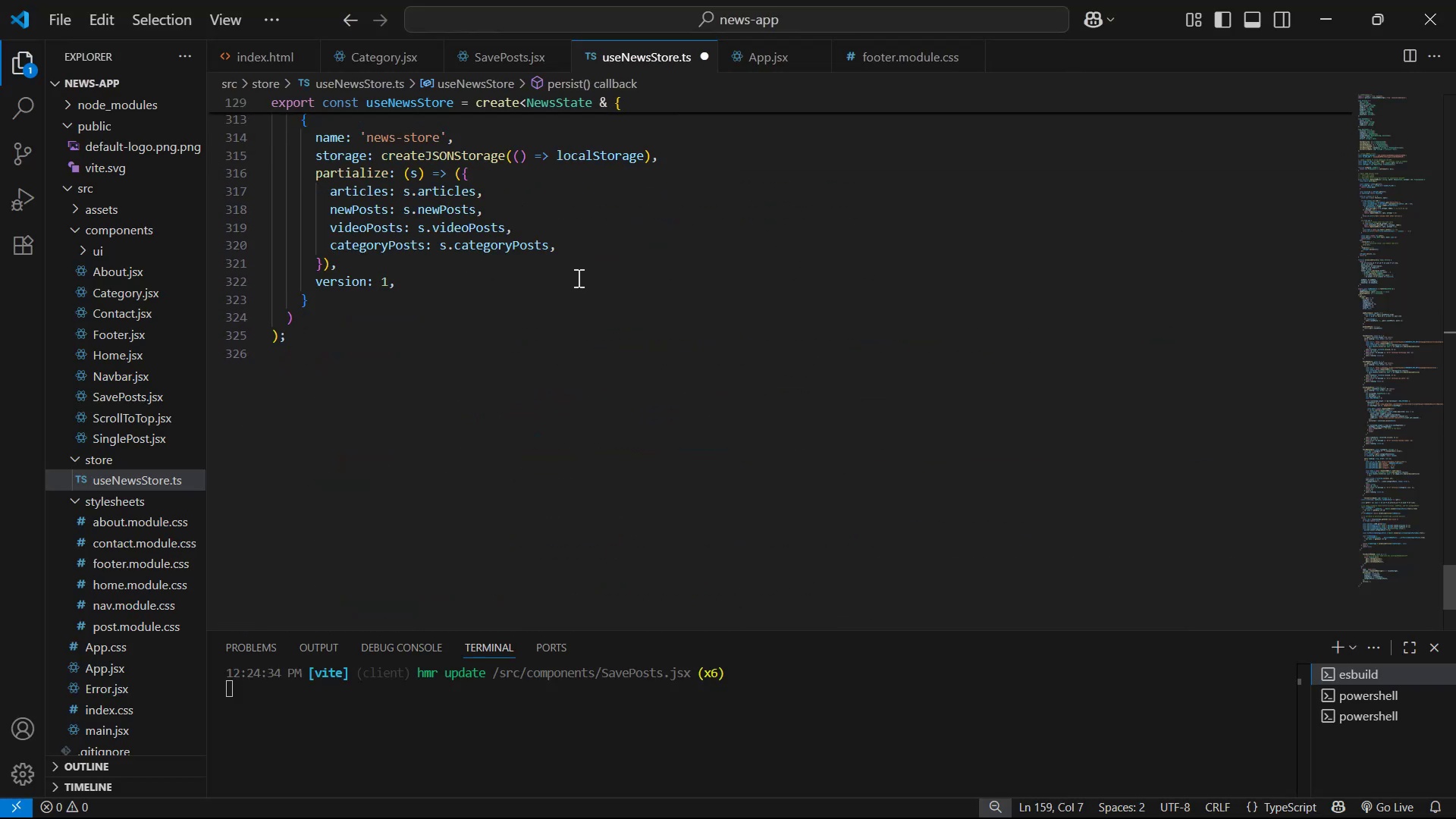 
left_click([603, 238])
 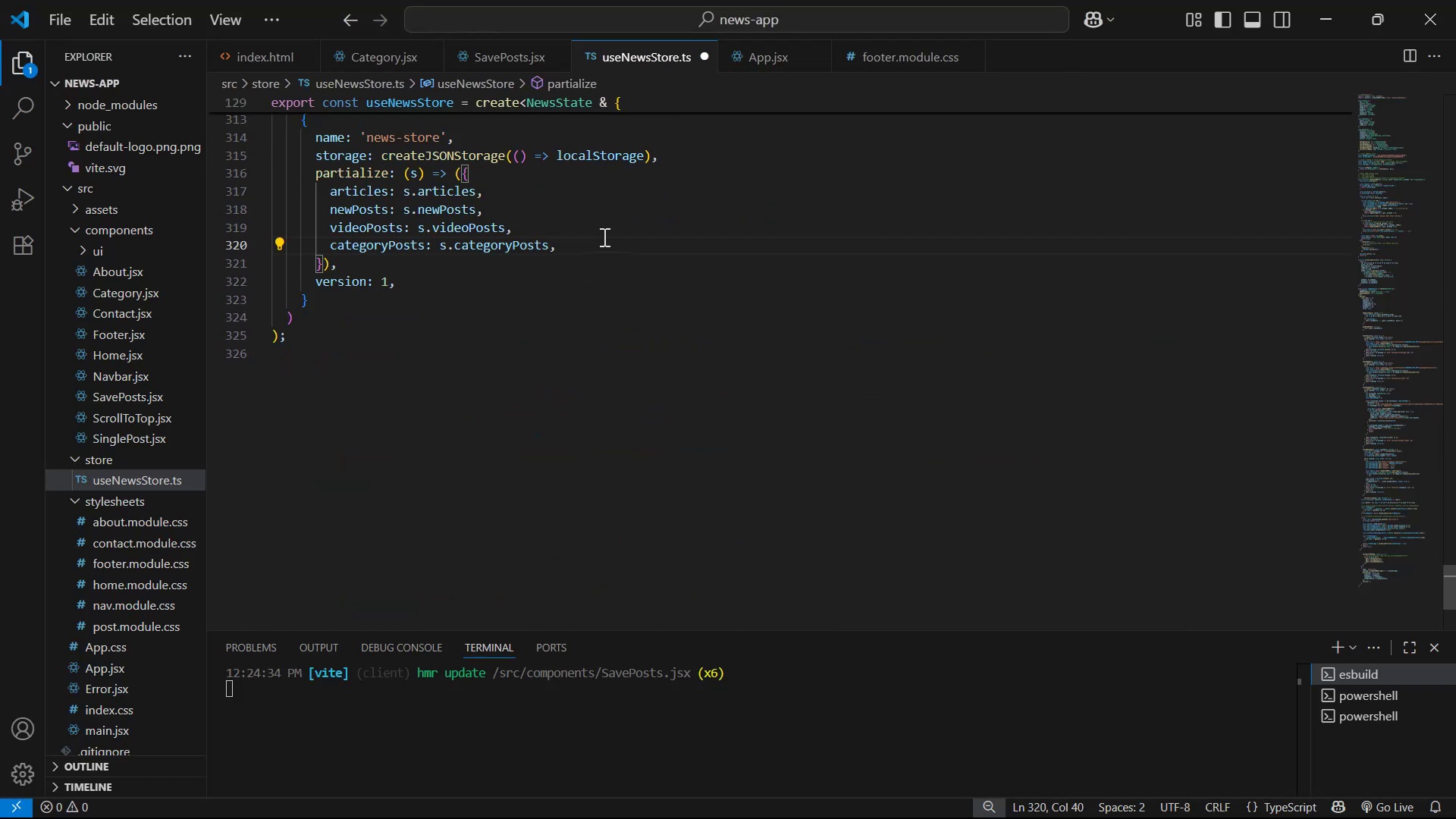 
key(Enter)
 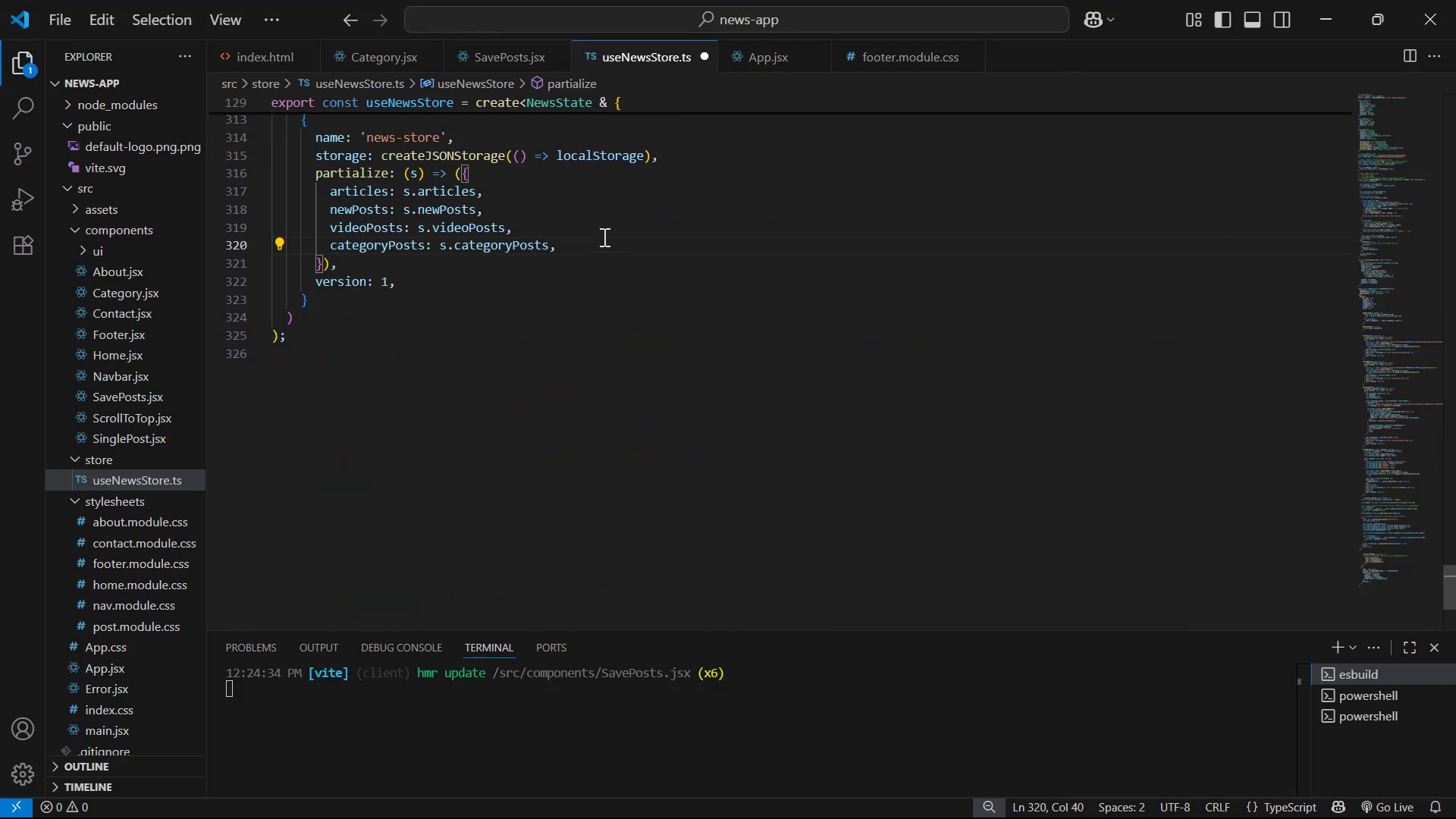 
key(Control+V)
 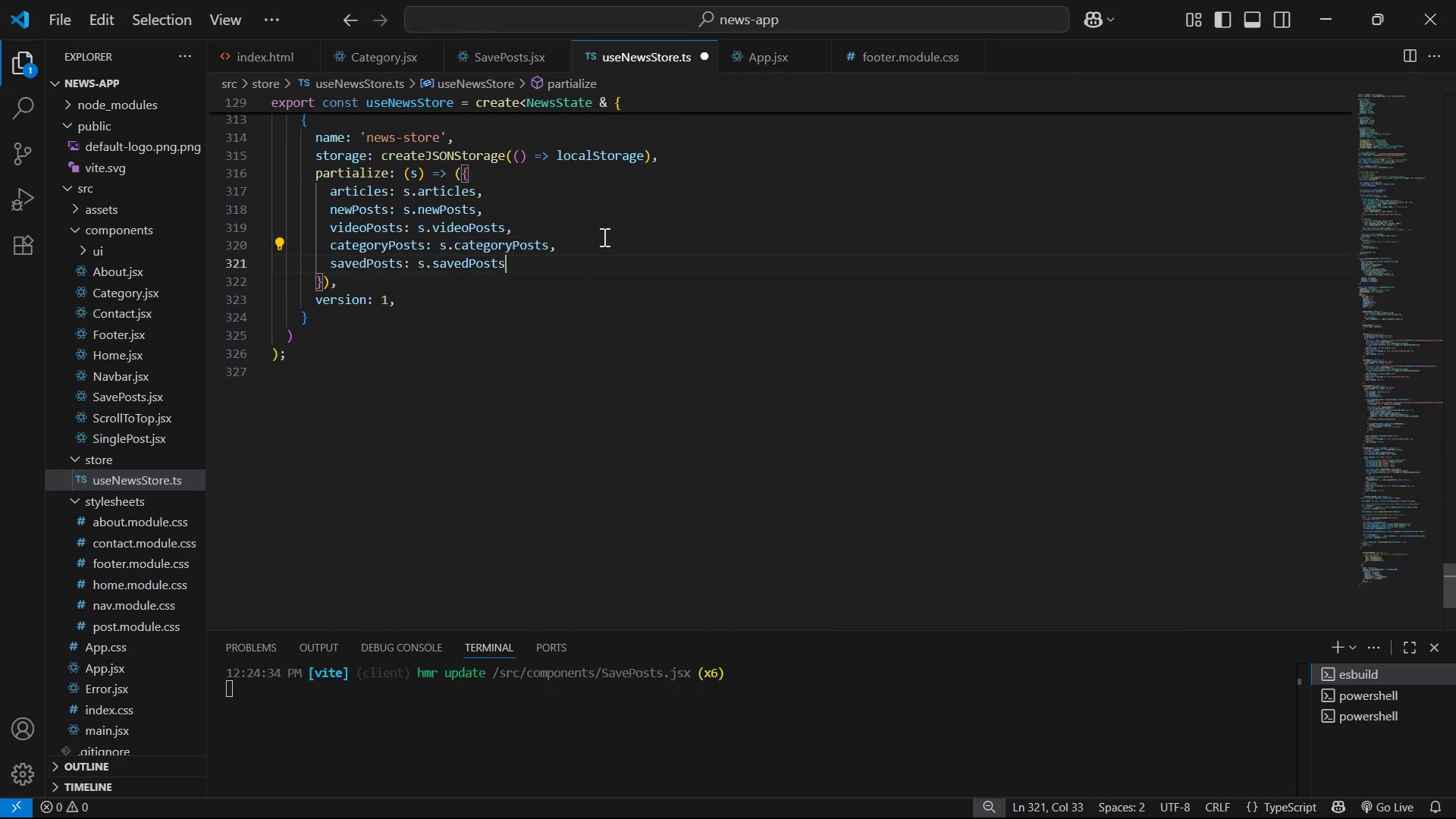 
key(Control+S)
 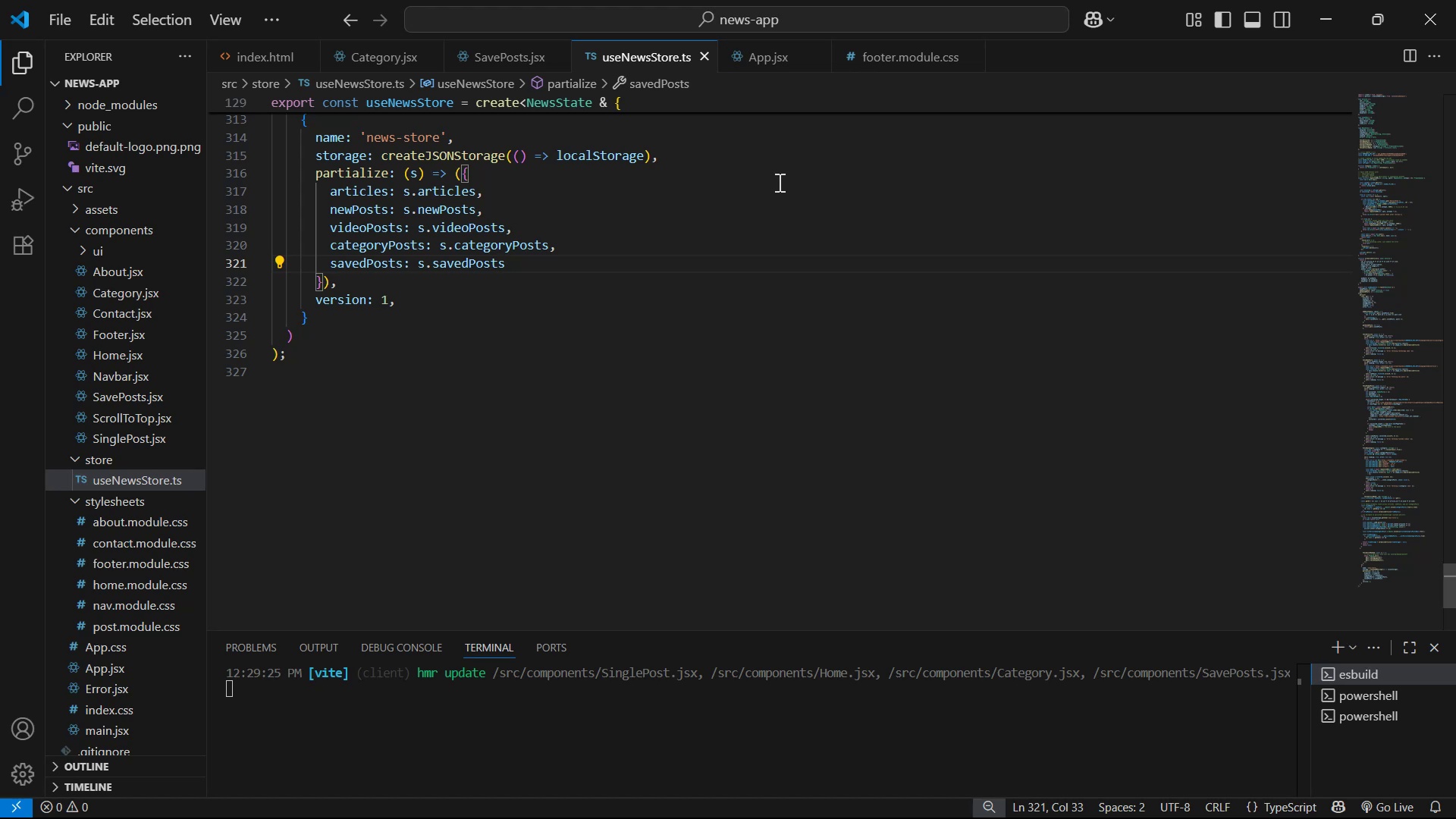 
wait(9.21)
 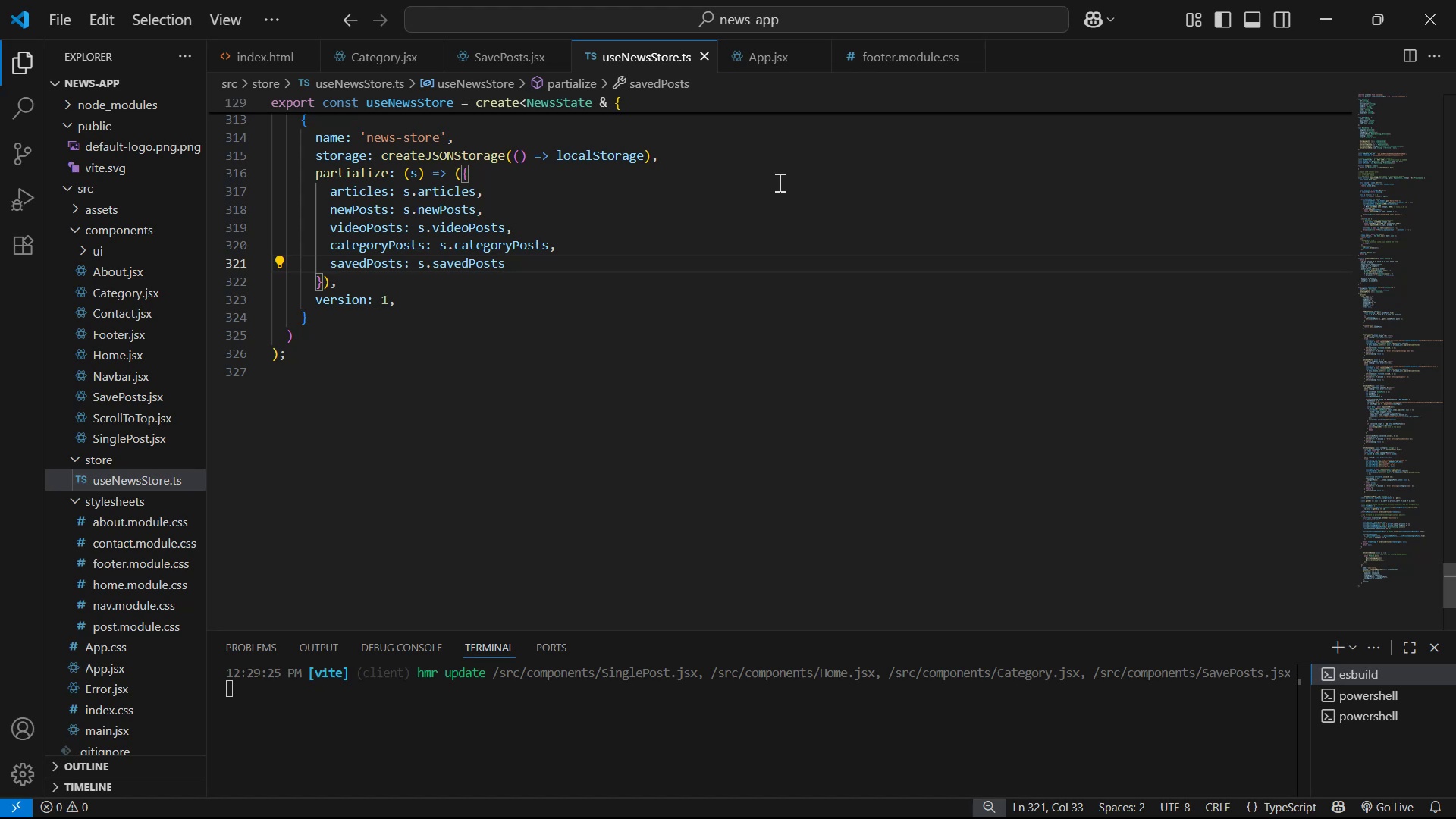 
scroll: coordinate [717, 281], scroll_direction: up, amount: 21.0
 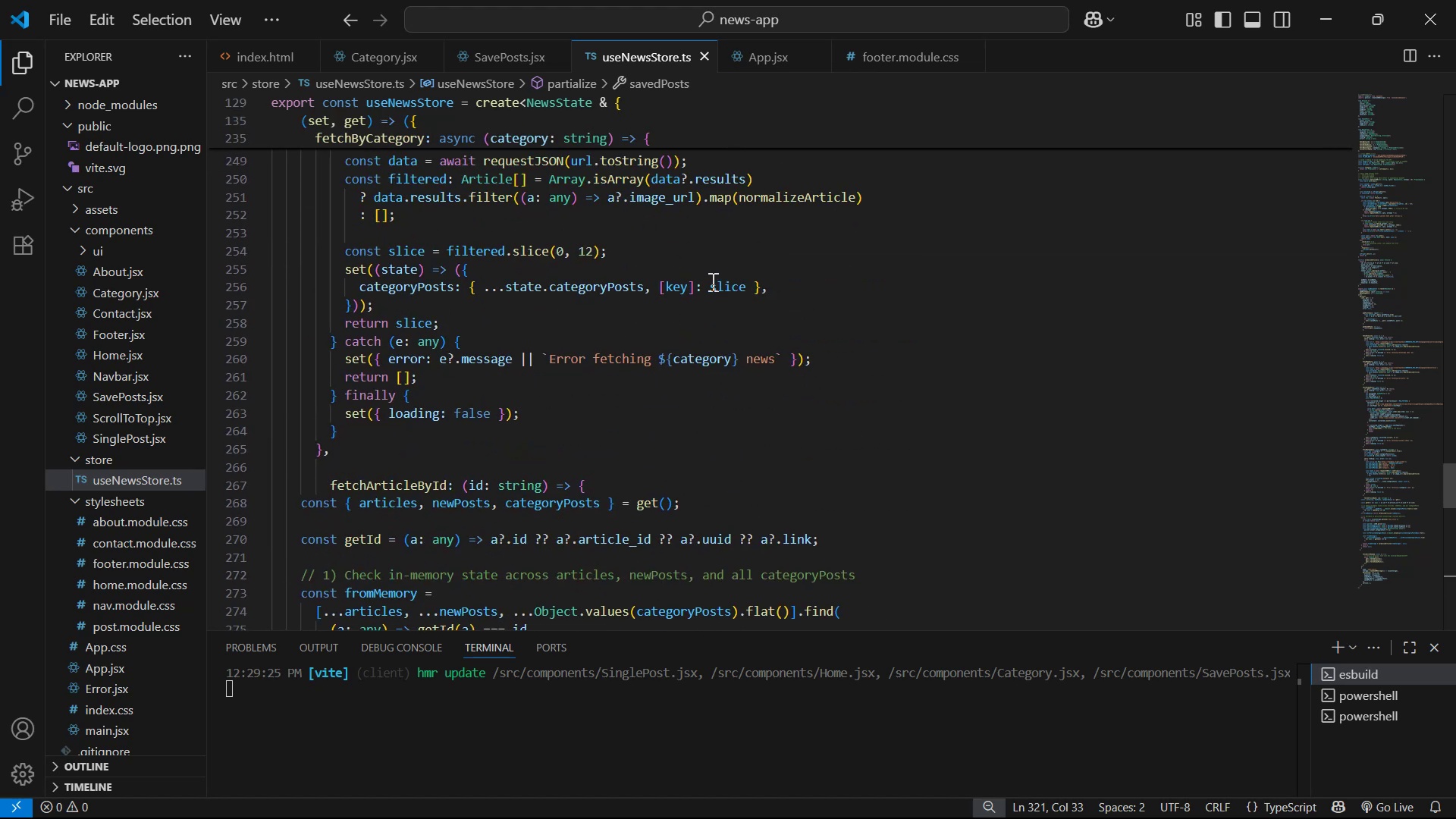 
key(Control+ControlLeft)
 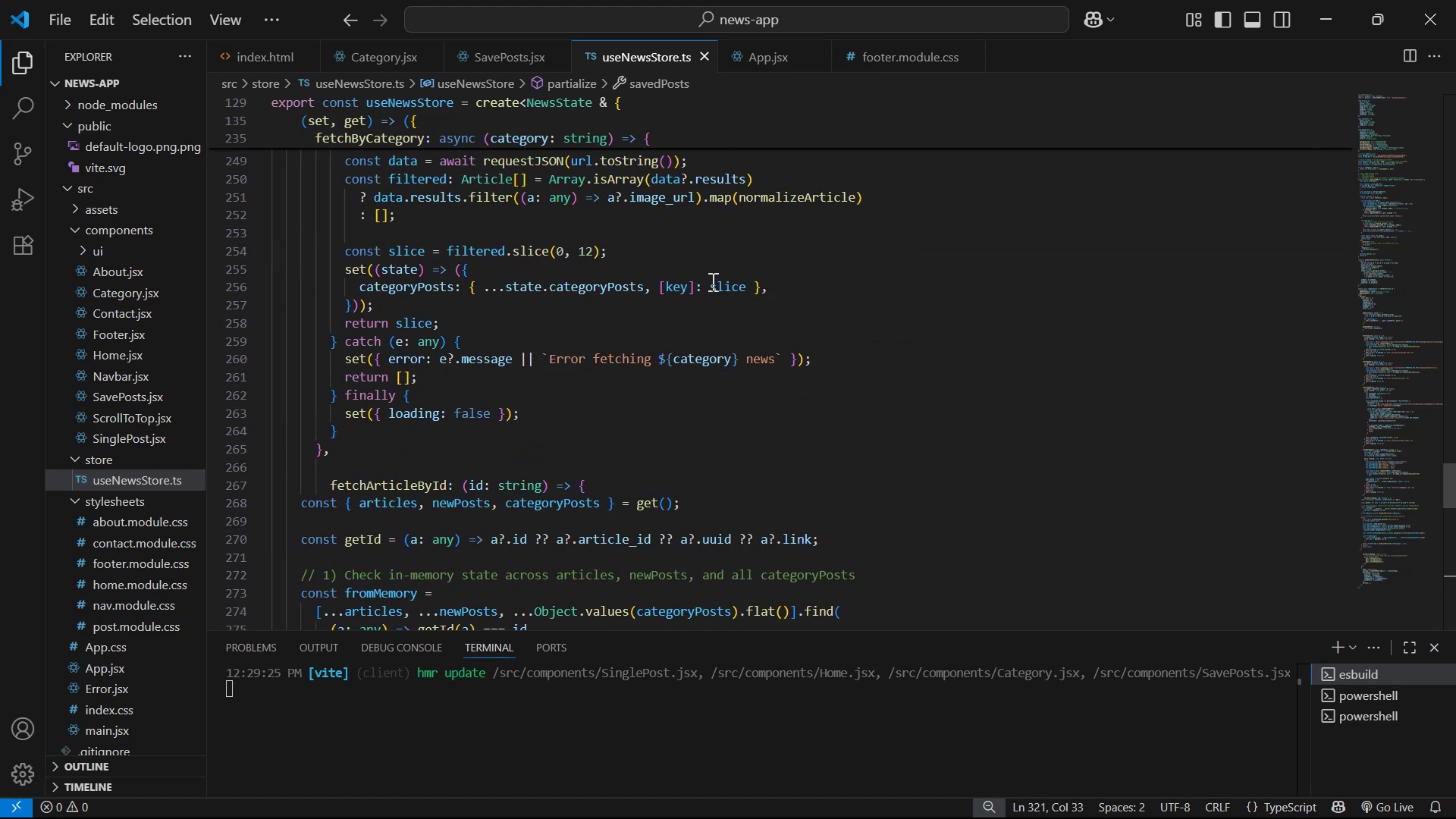 
scroll: coordinate [742, 293], scroll_direction: up, amount: 3.0
 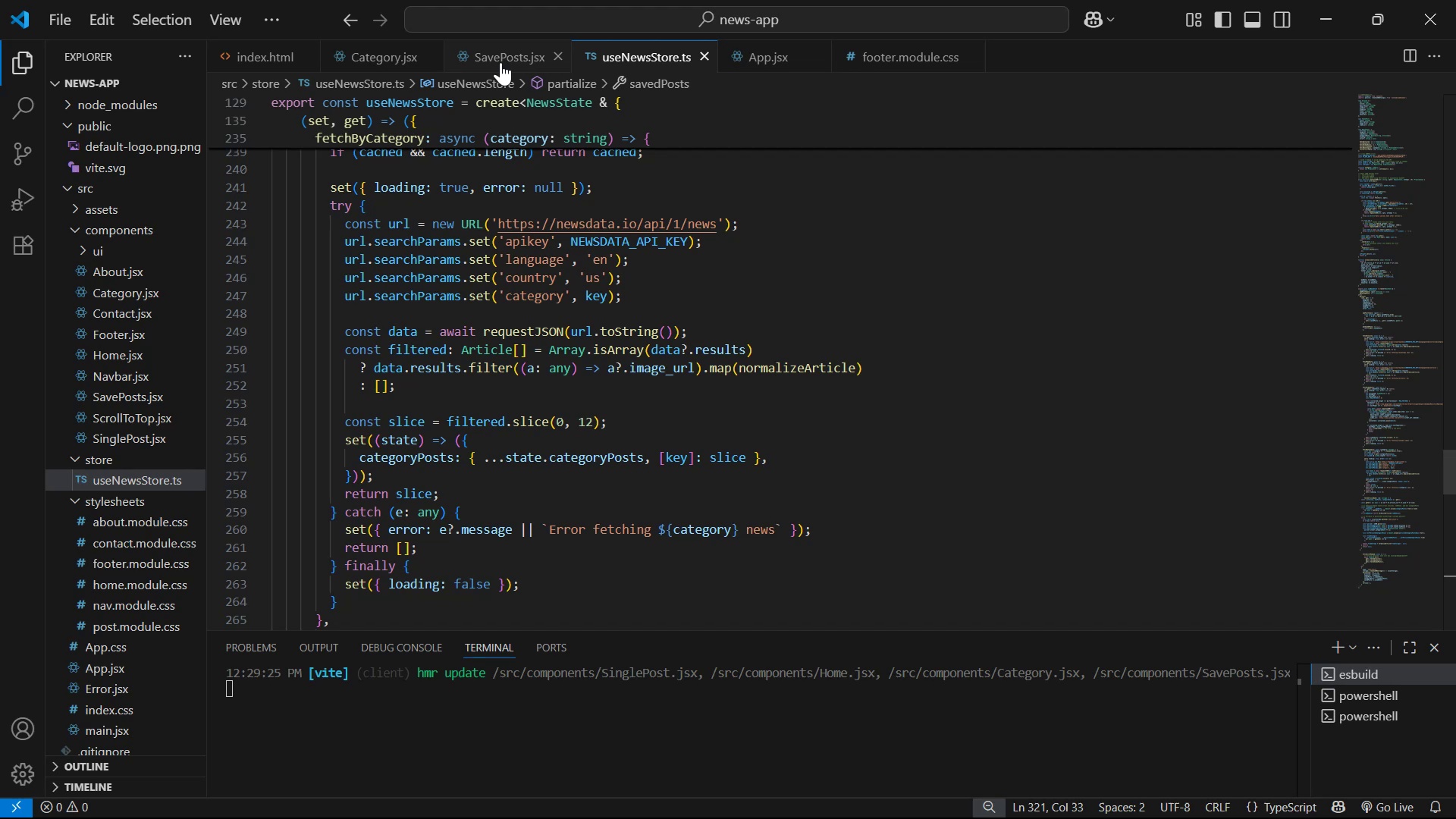 
left_click([500, 62])
 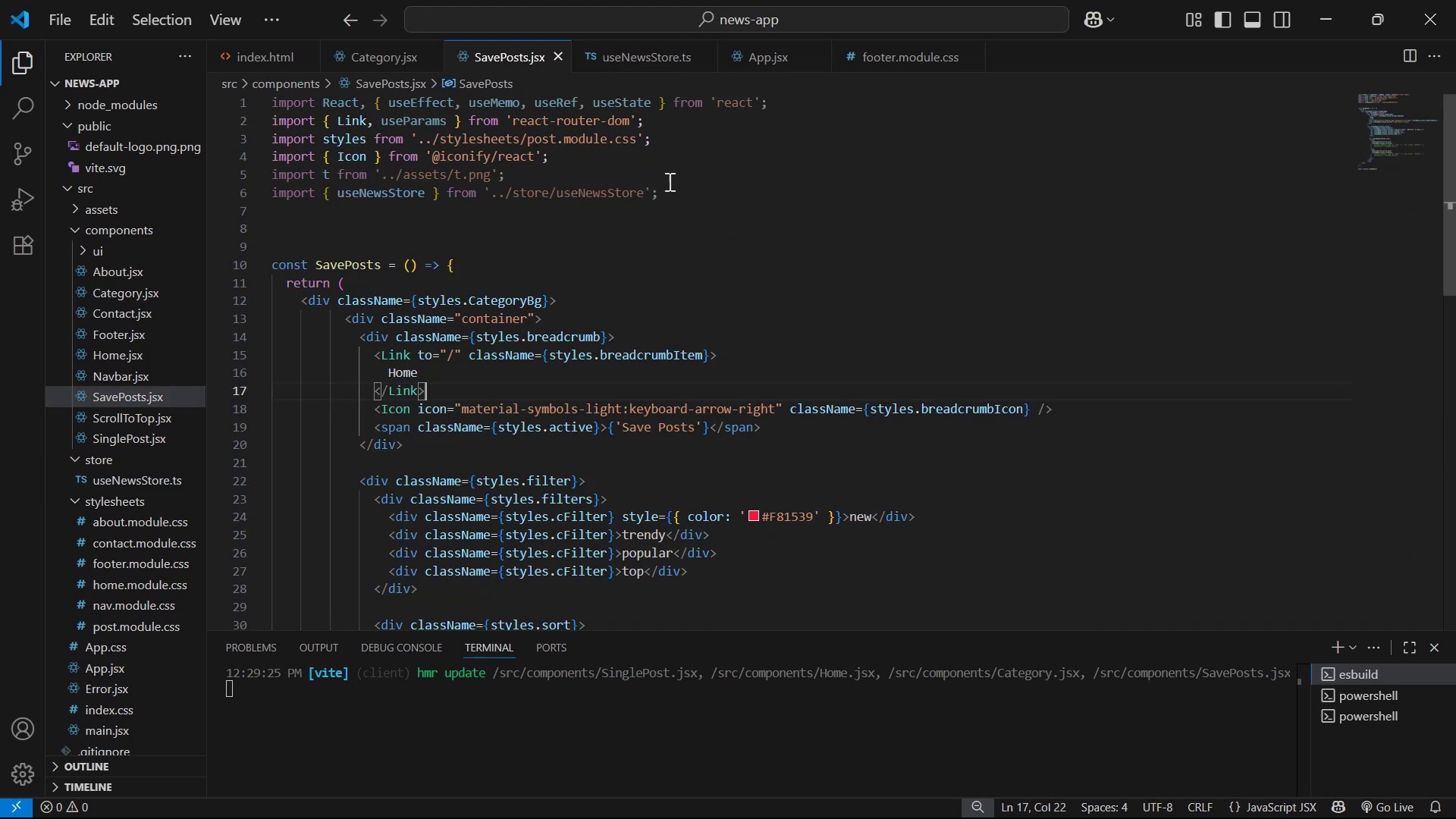 
left_click([718, 199])
 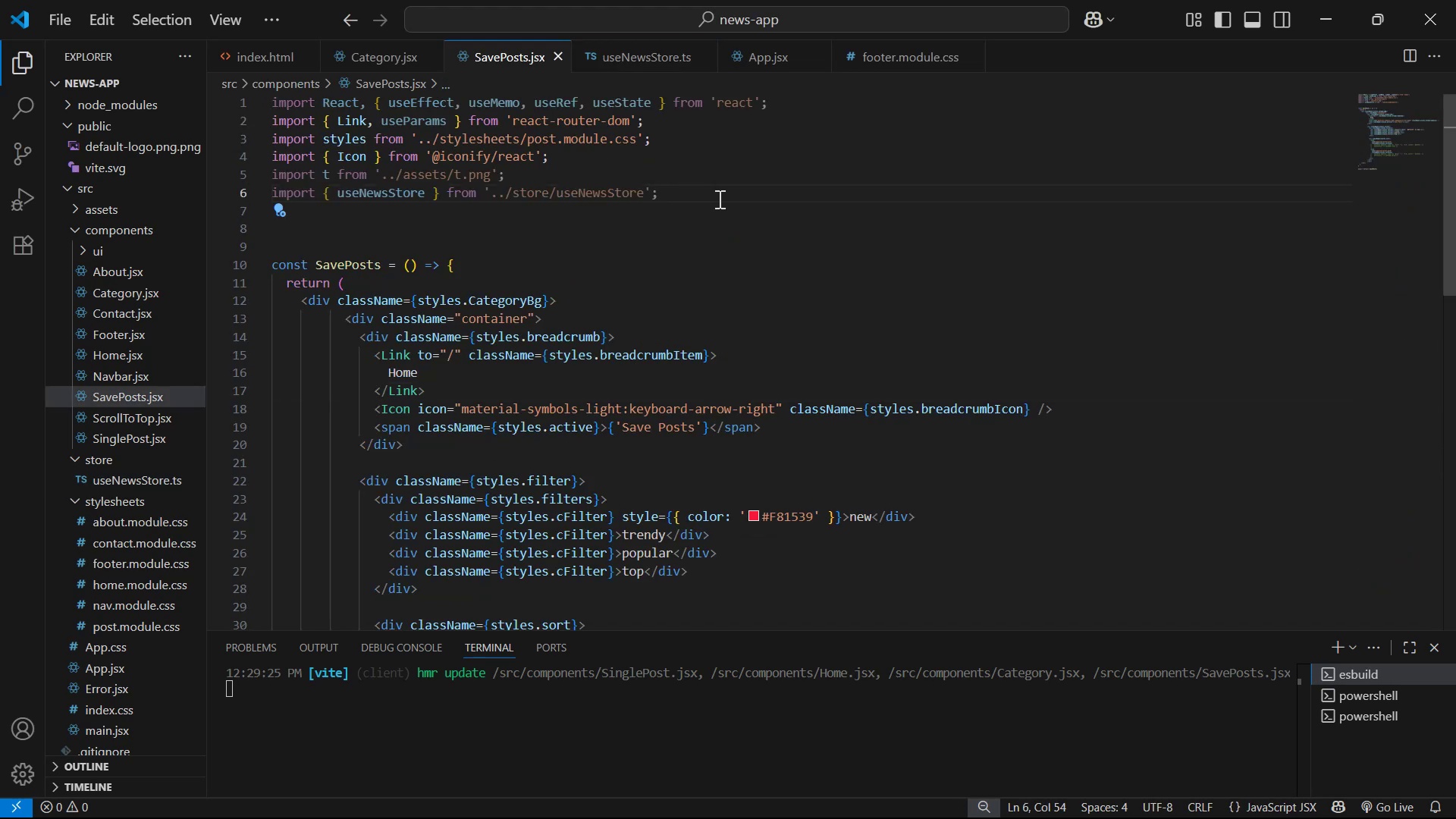 
key(ArrowDown)
 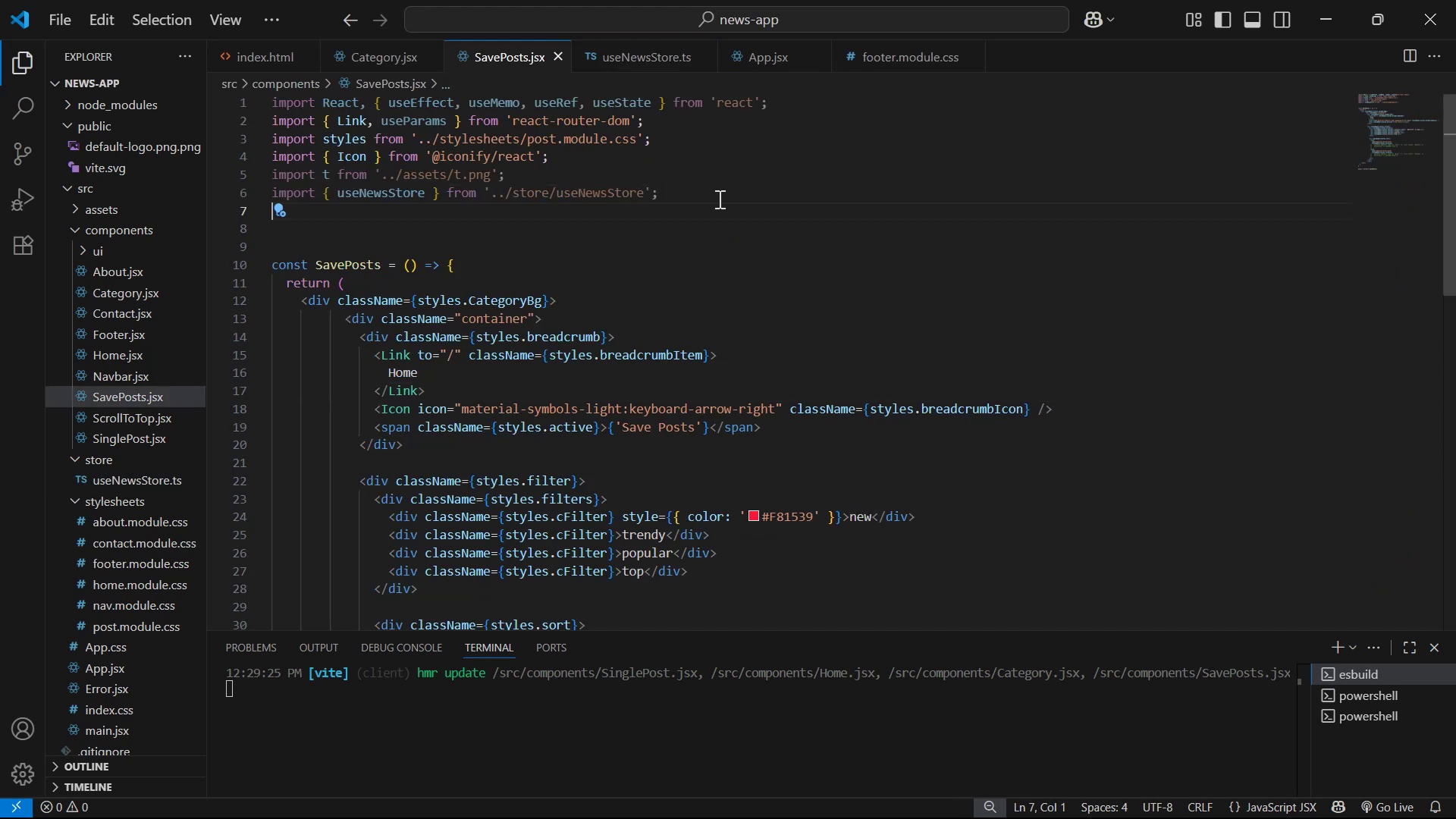 
key(ArrowDown)
 